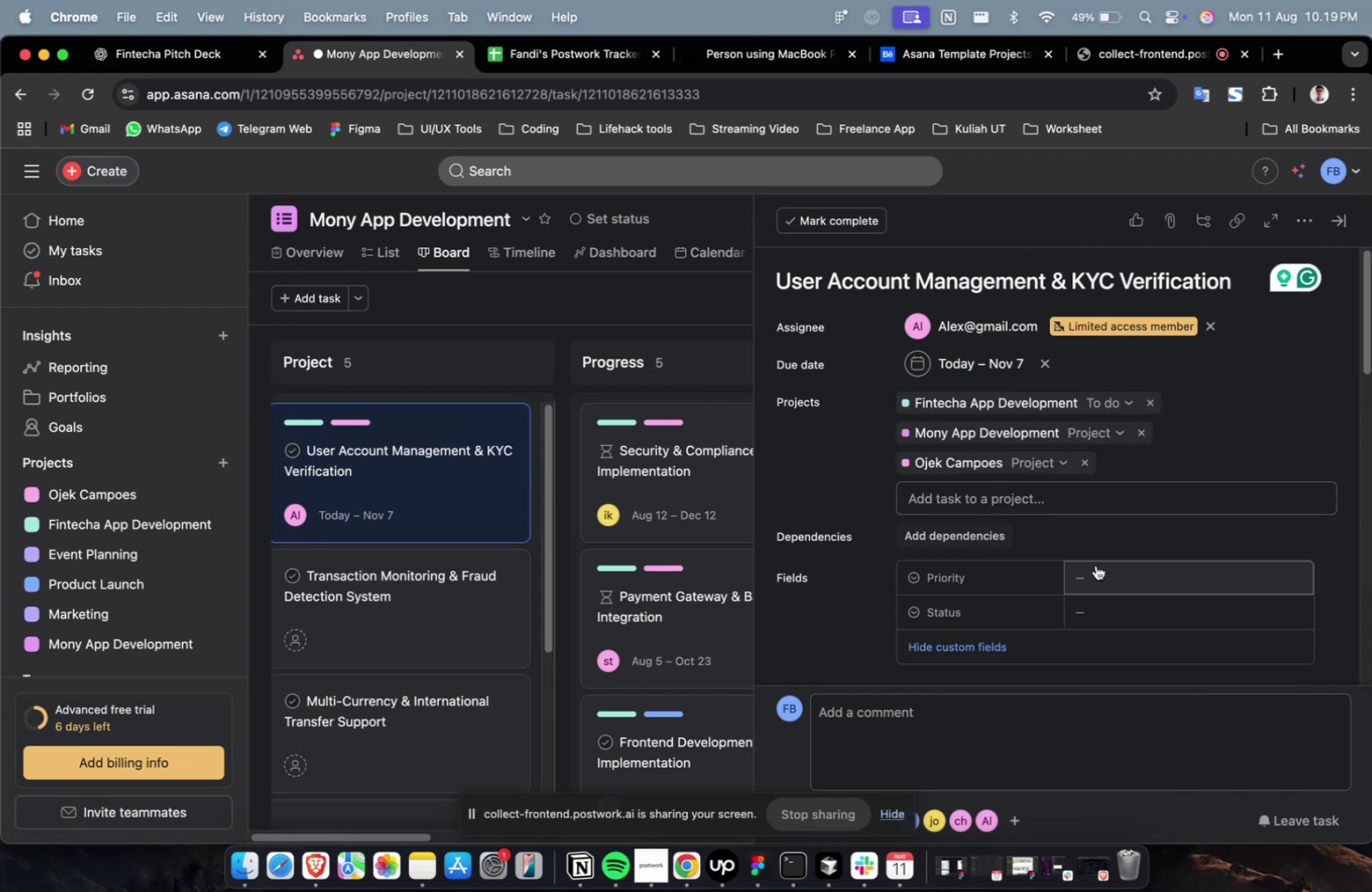 
left_click([1111, 566])
 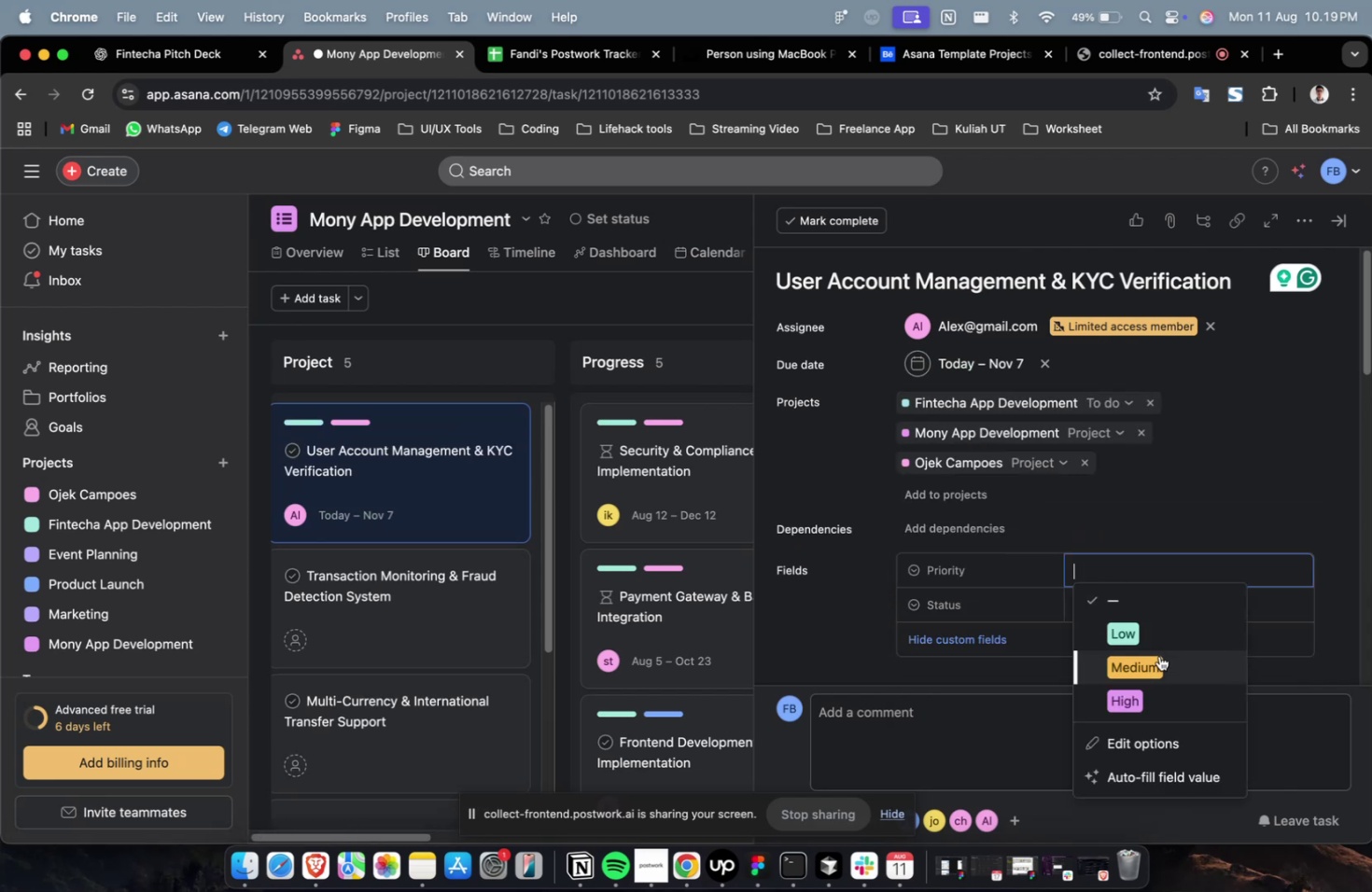 
double_click([1156, 660])
 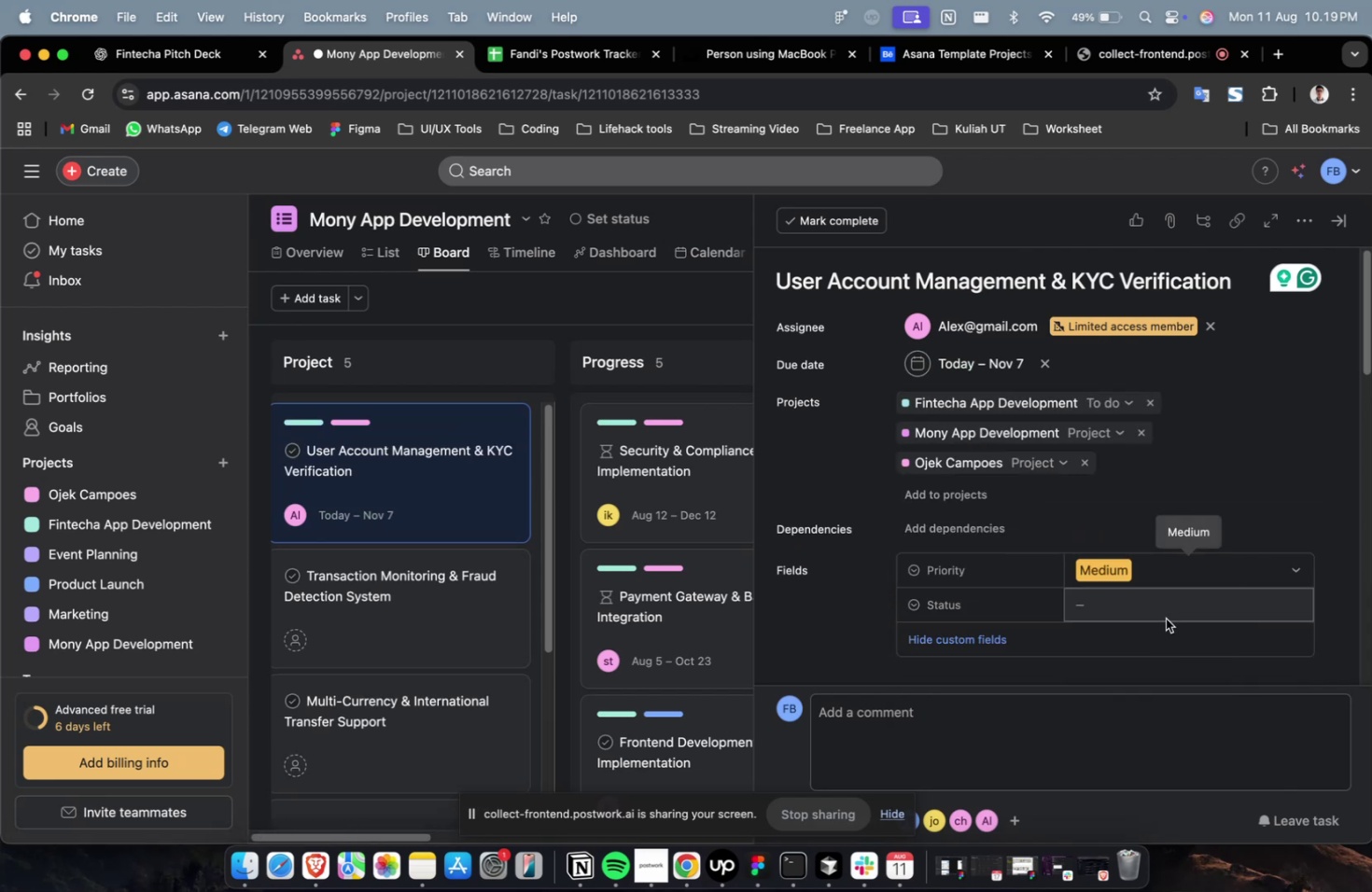 
triple_click([1165, 618])
 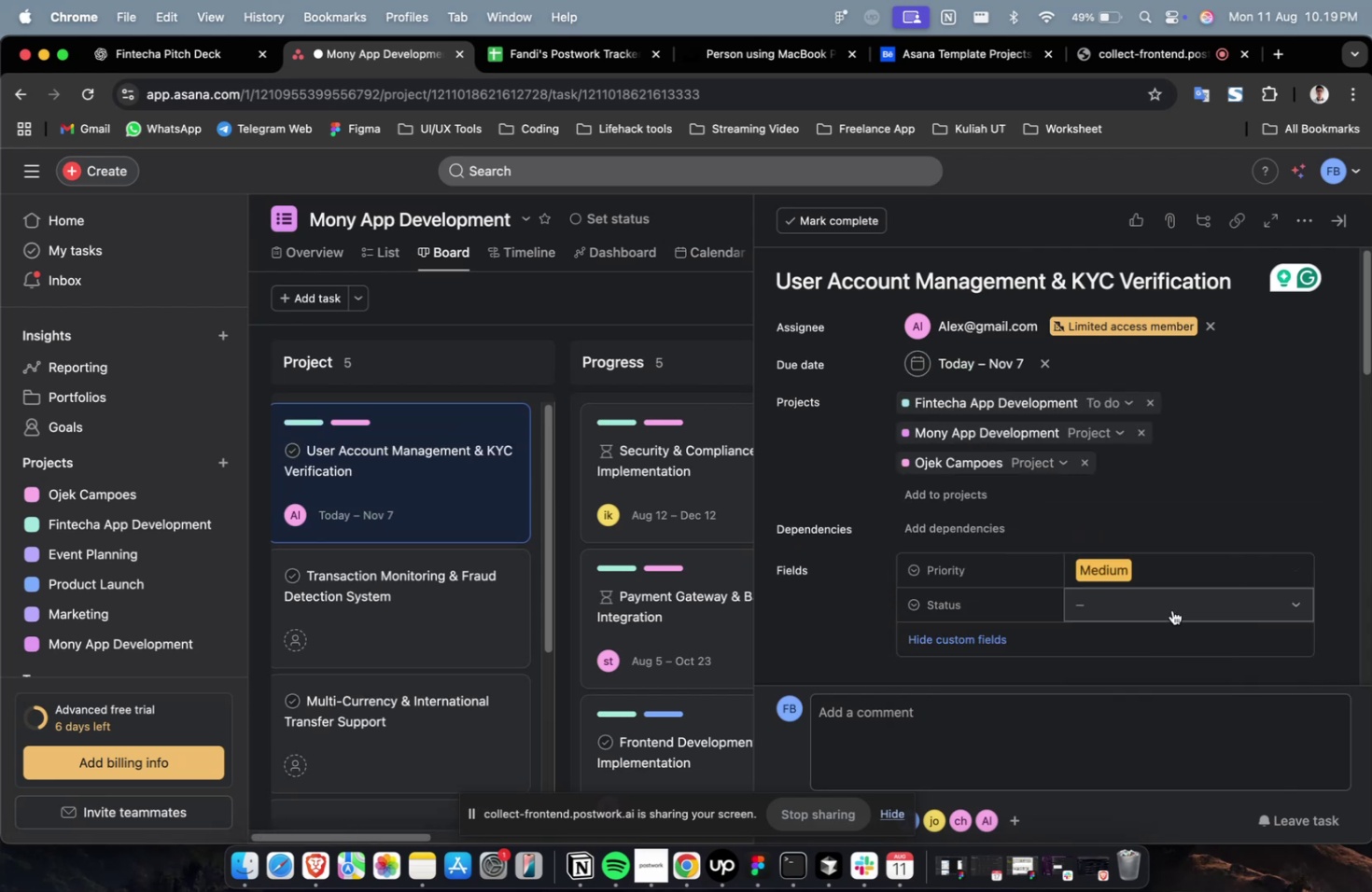 
left_click([1171, 609])
 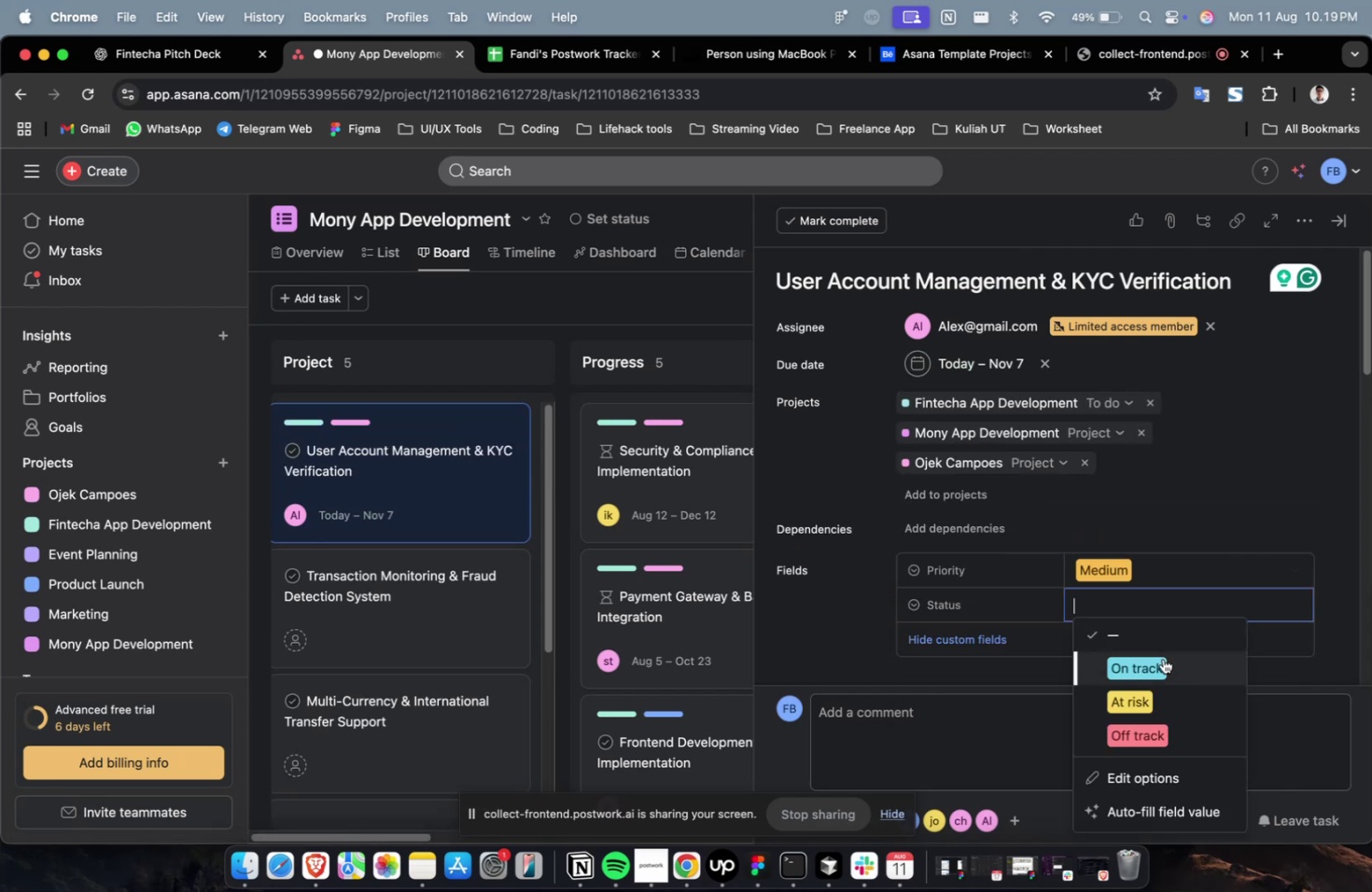 
double_click([1162, 658])
 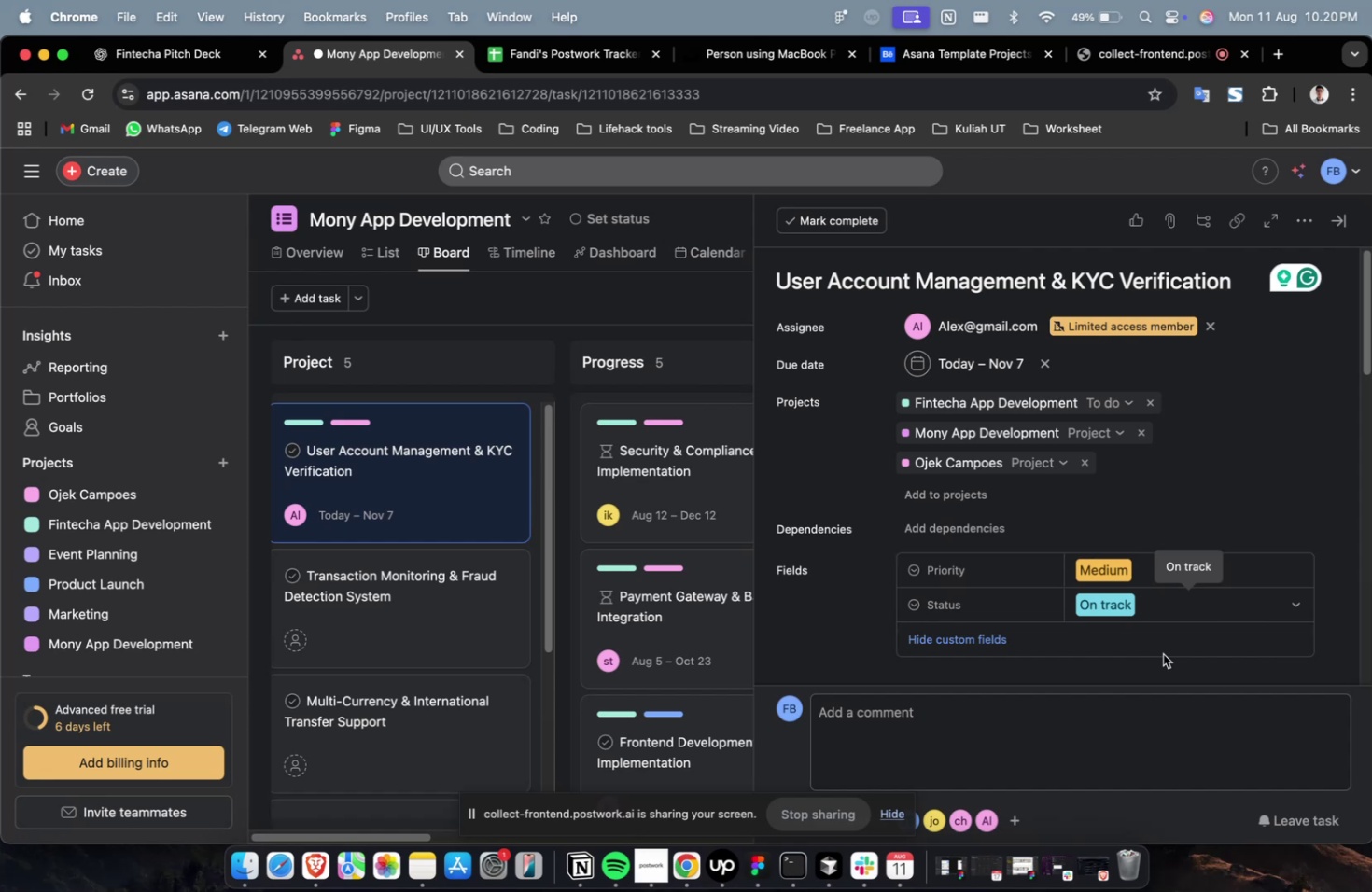 
wait(5.2)
 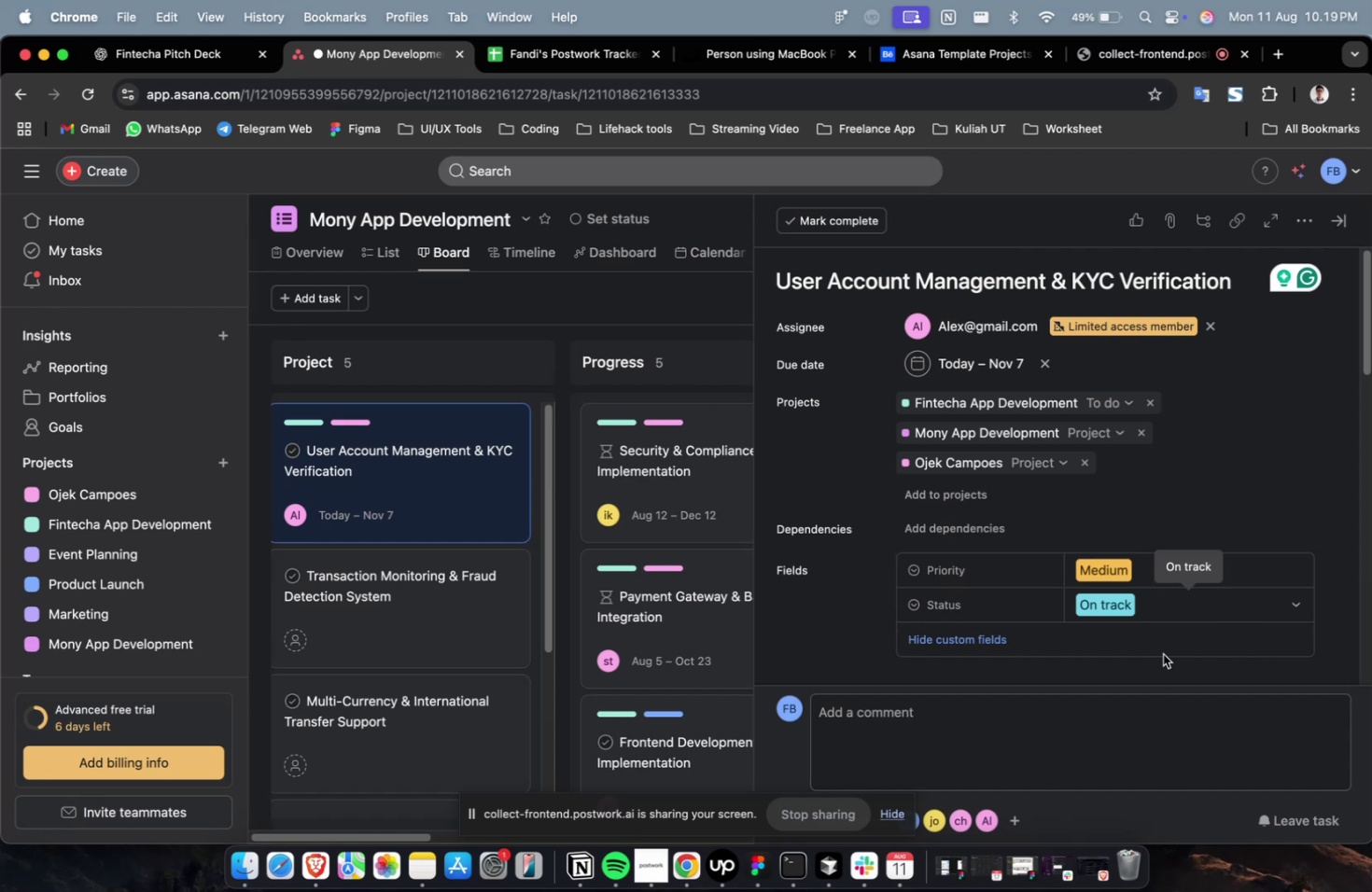 
scroll: coordinate [1203, 576], scroll_direction: down, amount: 26.0
 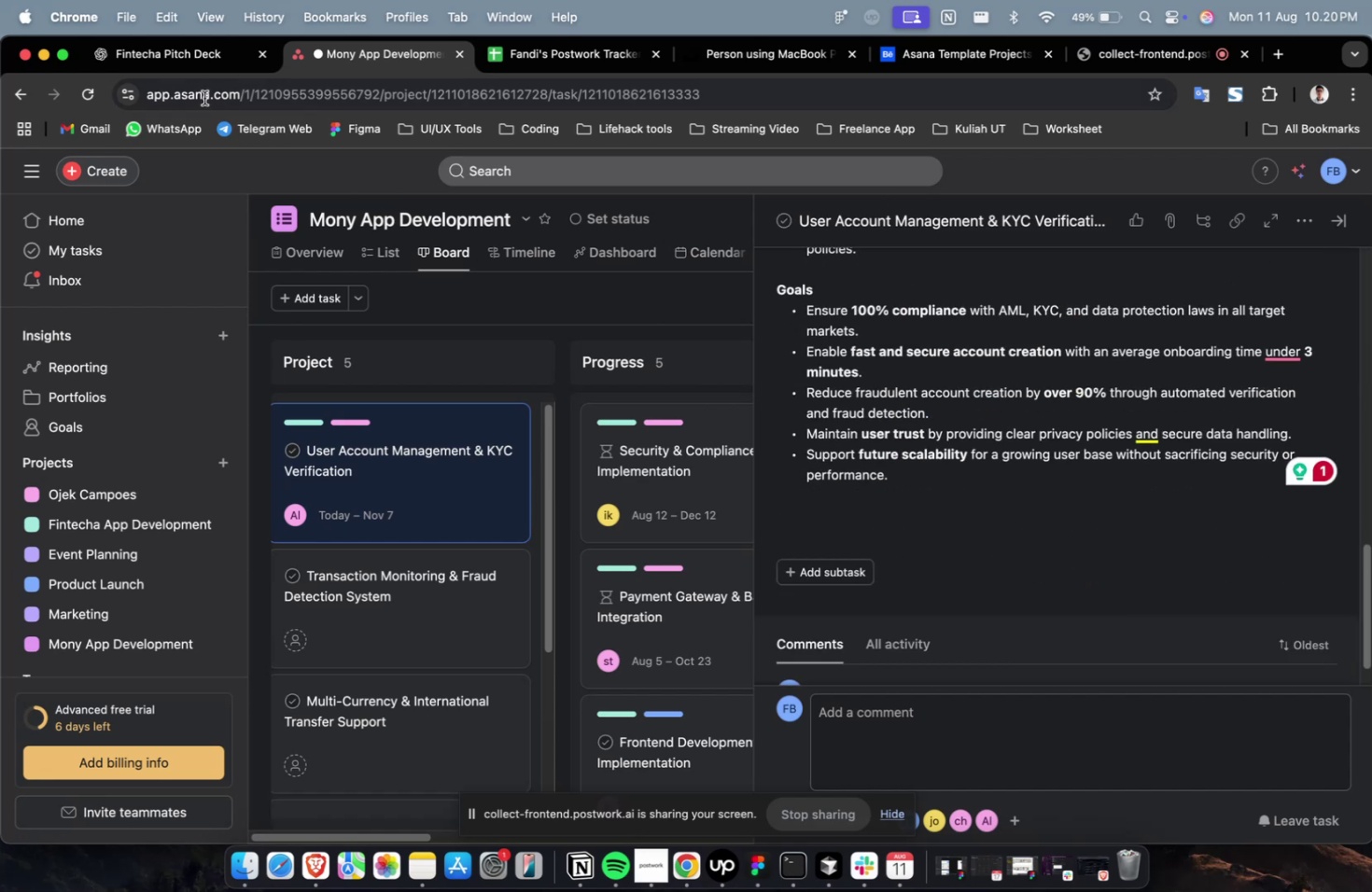 
left_click([203, 62])
 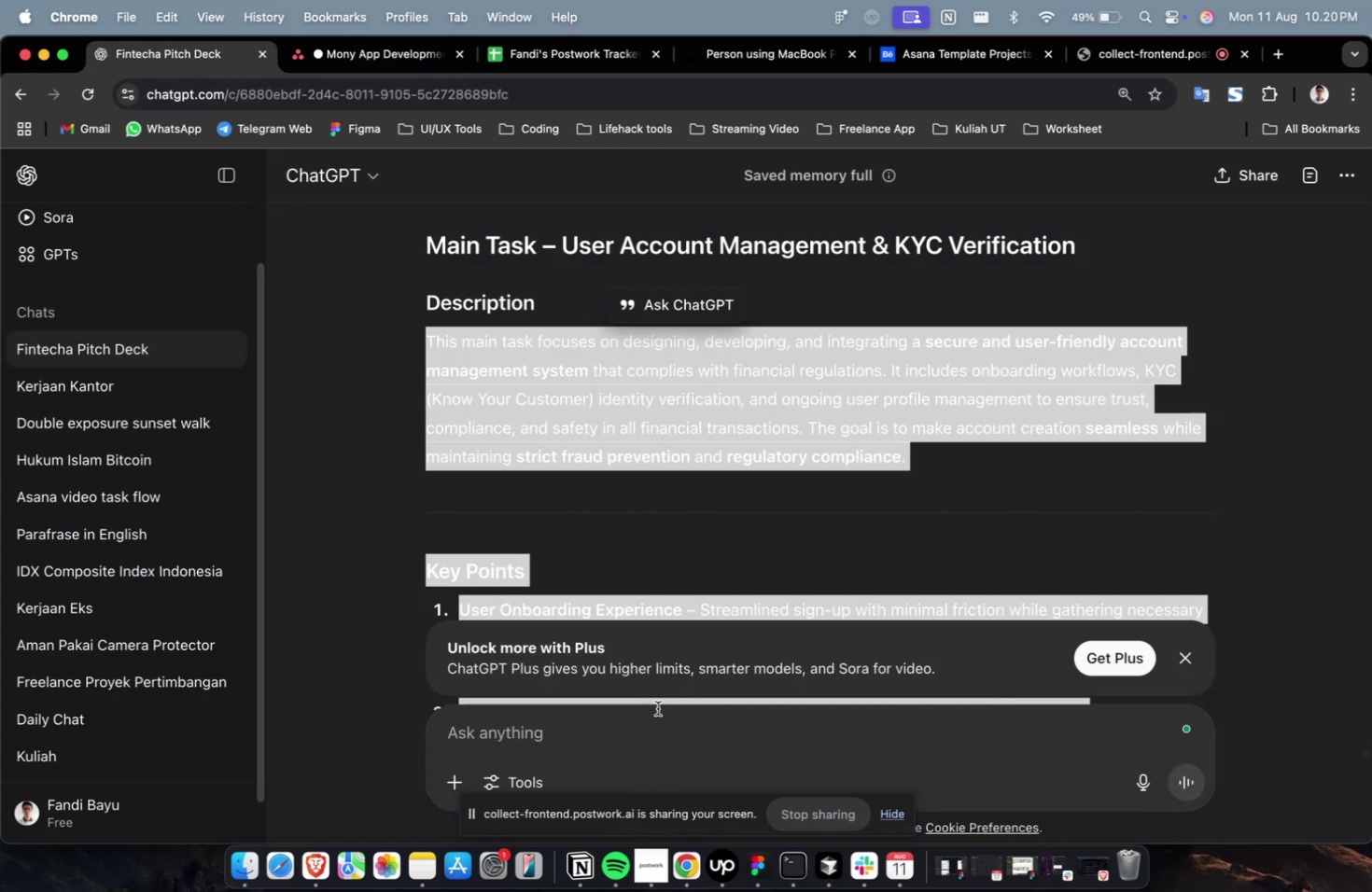 
left_click([655, 724])
 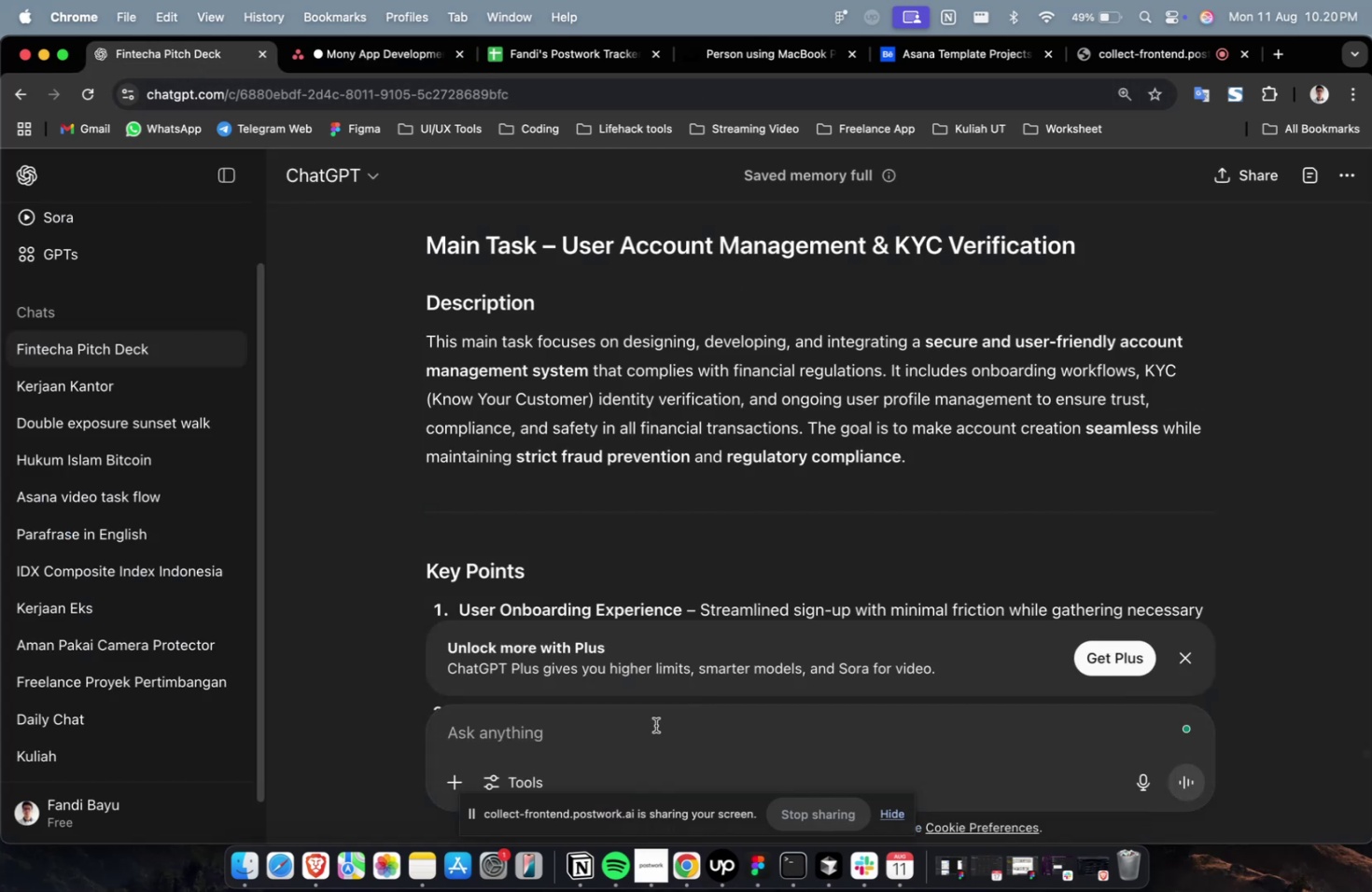 
type(ple)
key(Backspace)
key(Backspace)
key(Backspace)
type(create 10 subtask fo)
key(Backspace)
type(or this case)
 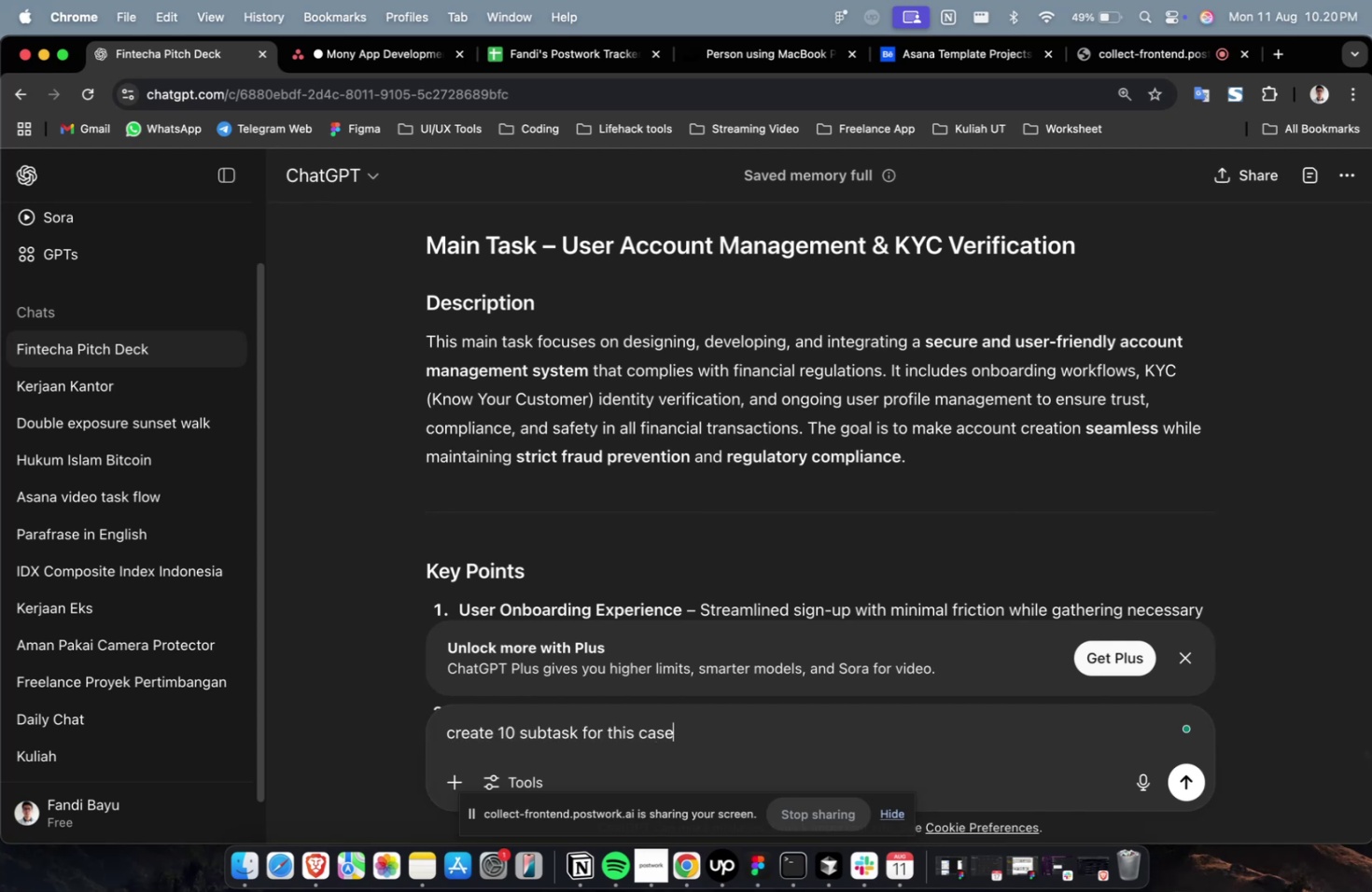 
key(Enter)
 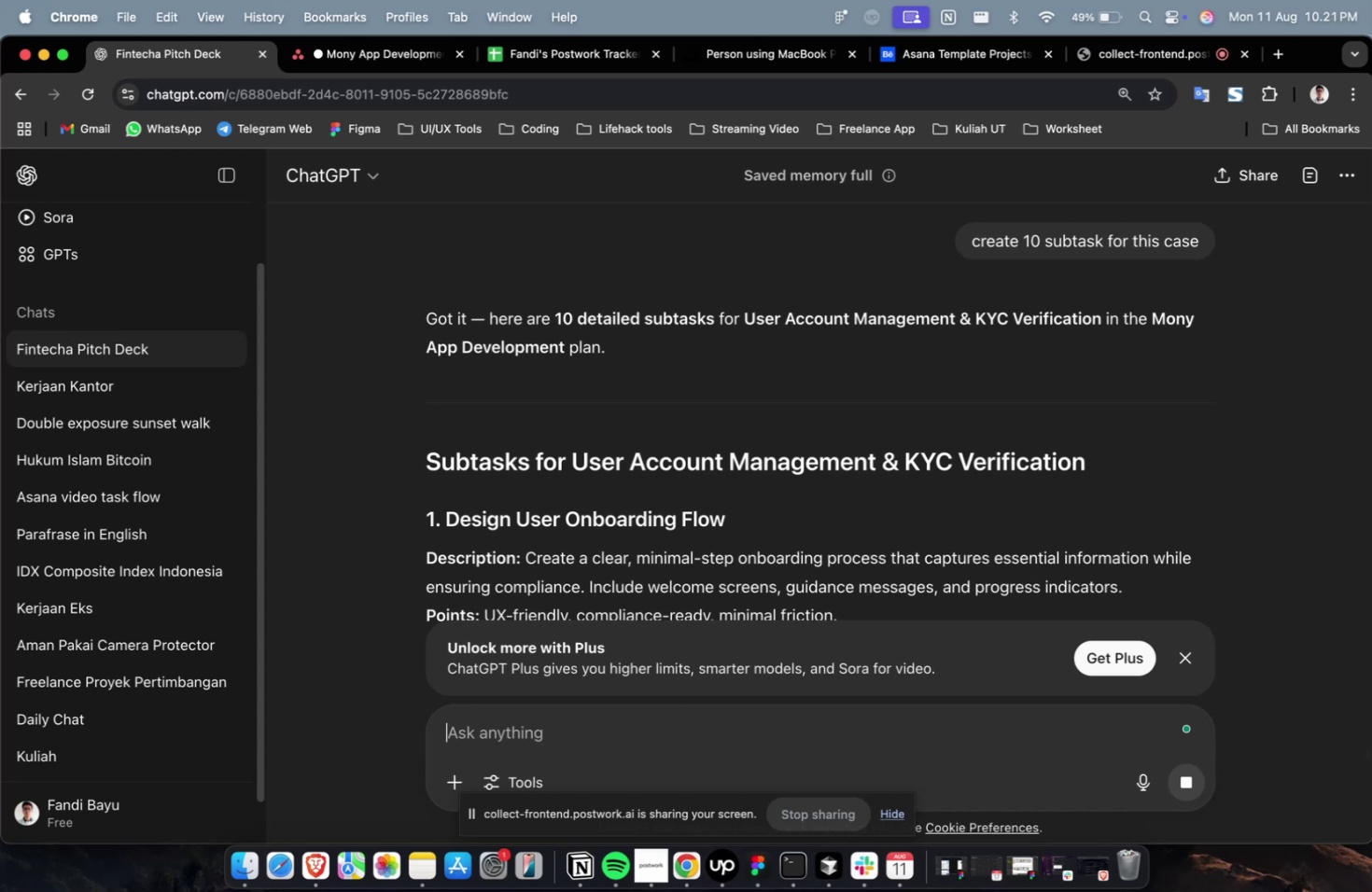 
wait(57.99)
 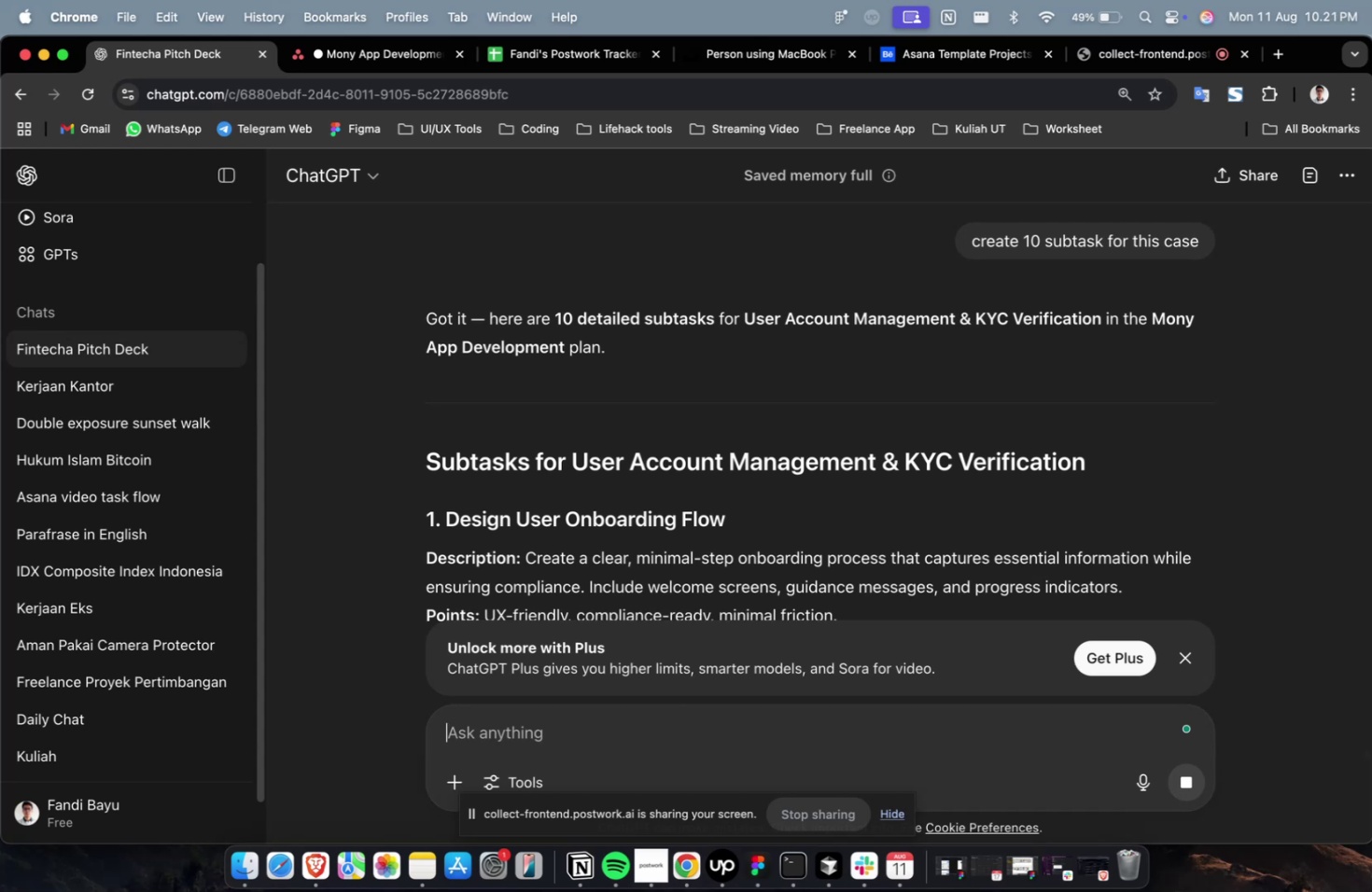 
scroll: coordinate [827, 397], scroll_direction: down, amount: 14.0
 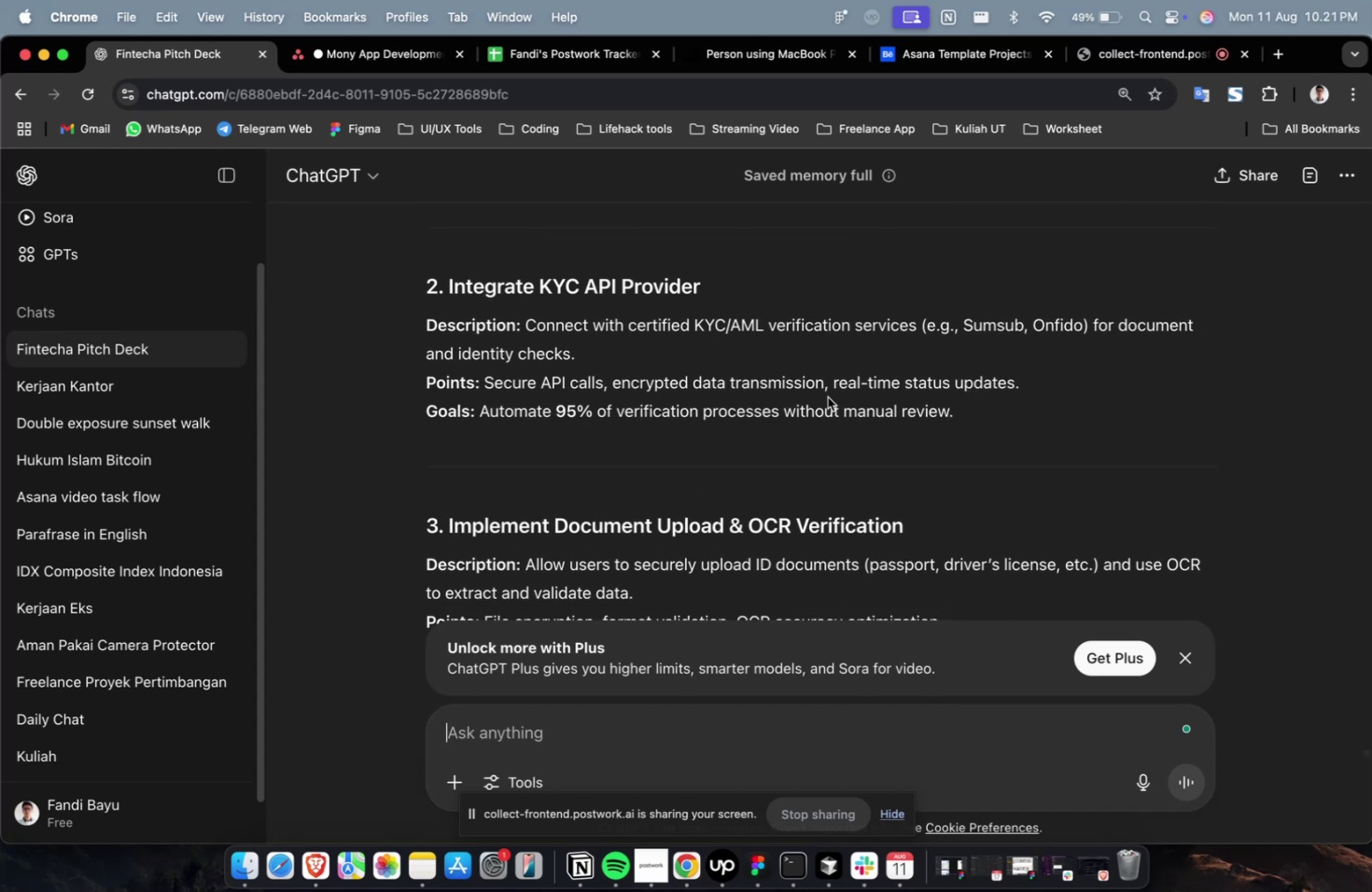 
scroll: coordinate [827, 397], scroll_direction: up, amount: 13.0
 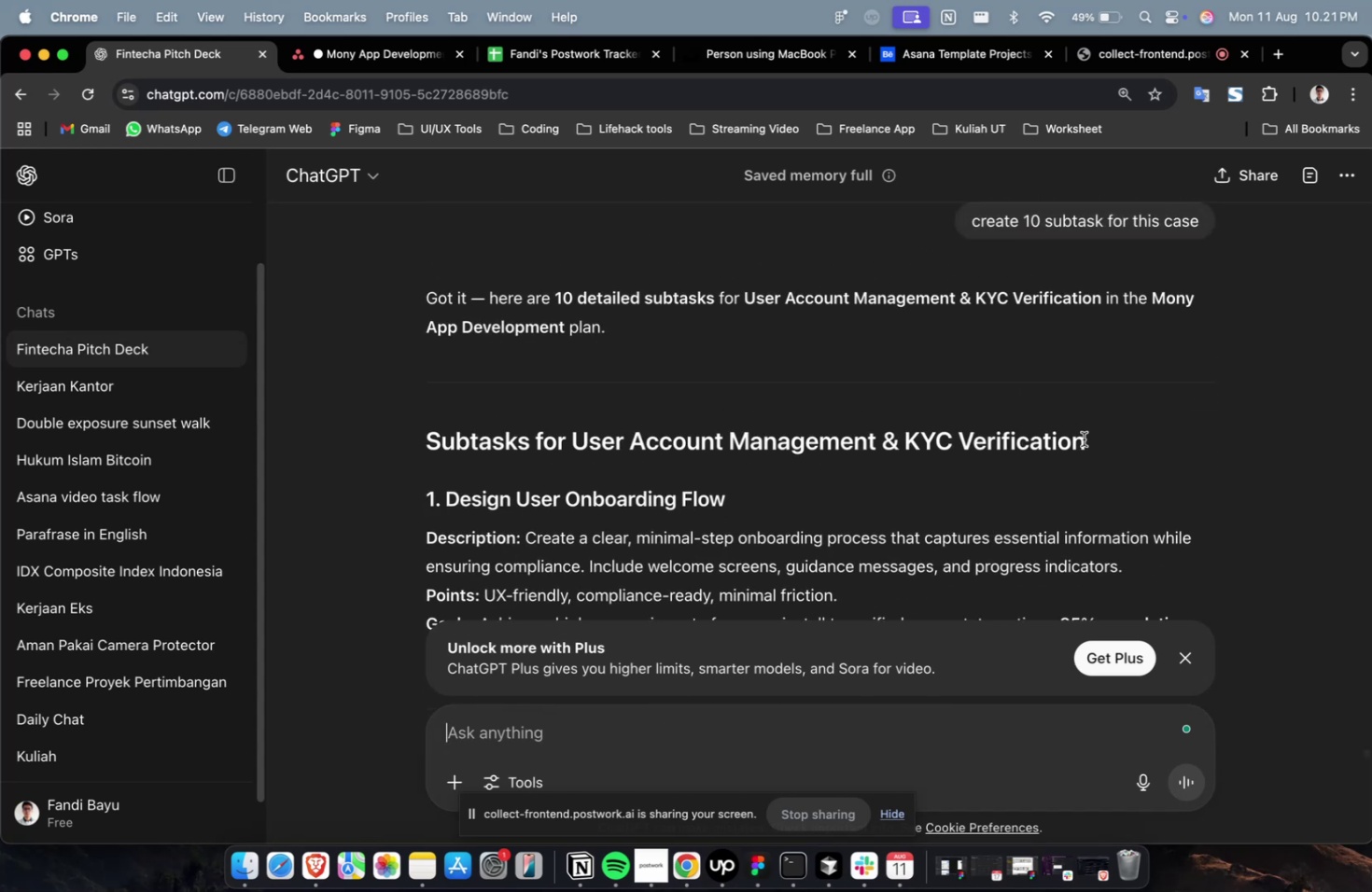 
left_click_drag(start_coordinate=[1105, 447], to_coordinate=[496, 450])
 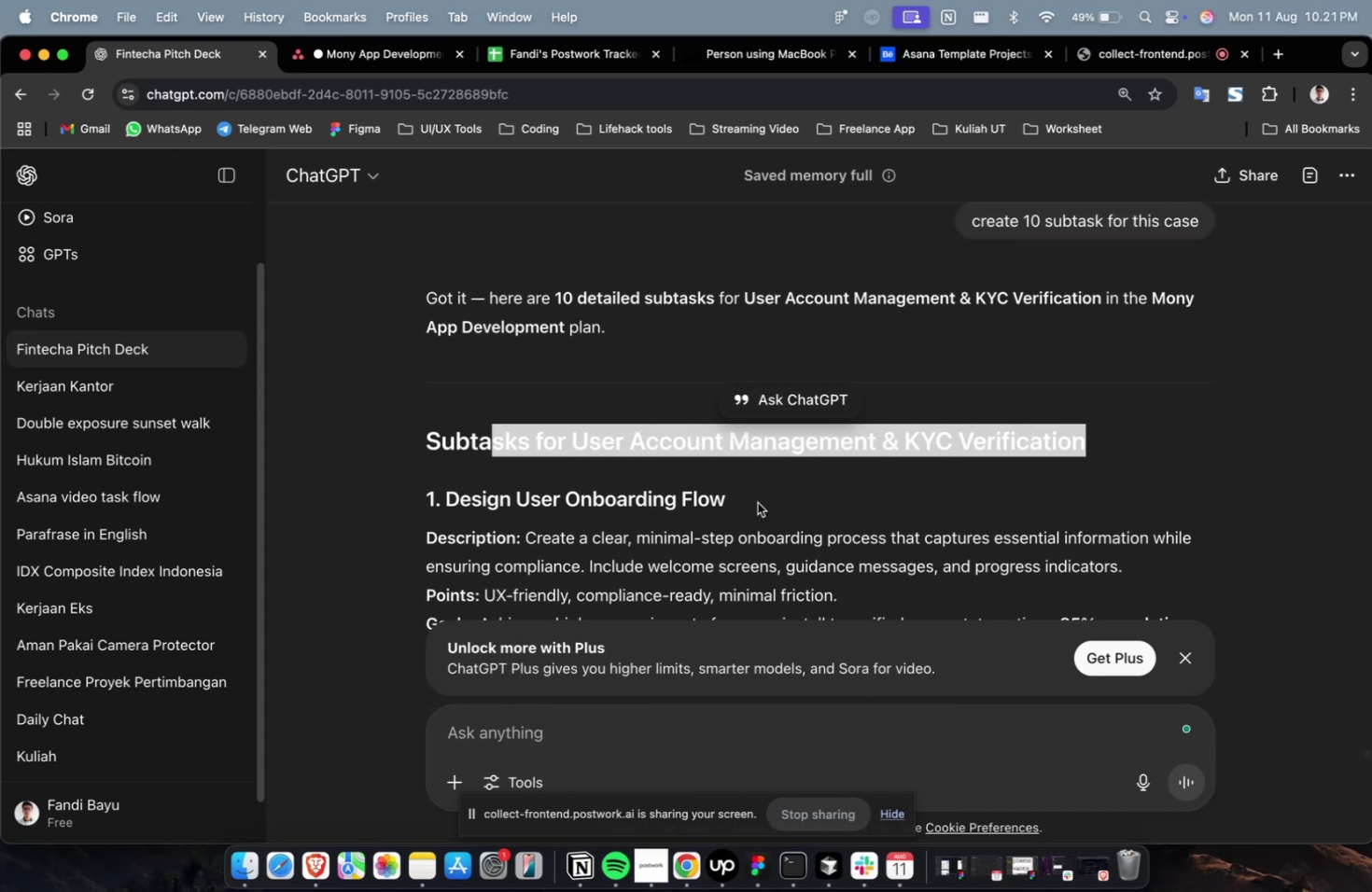 
left_click([757, 502])
 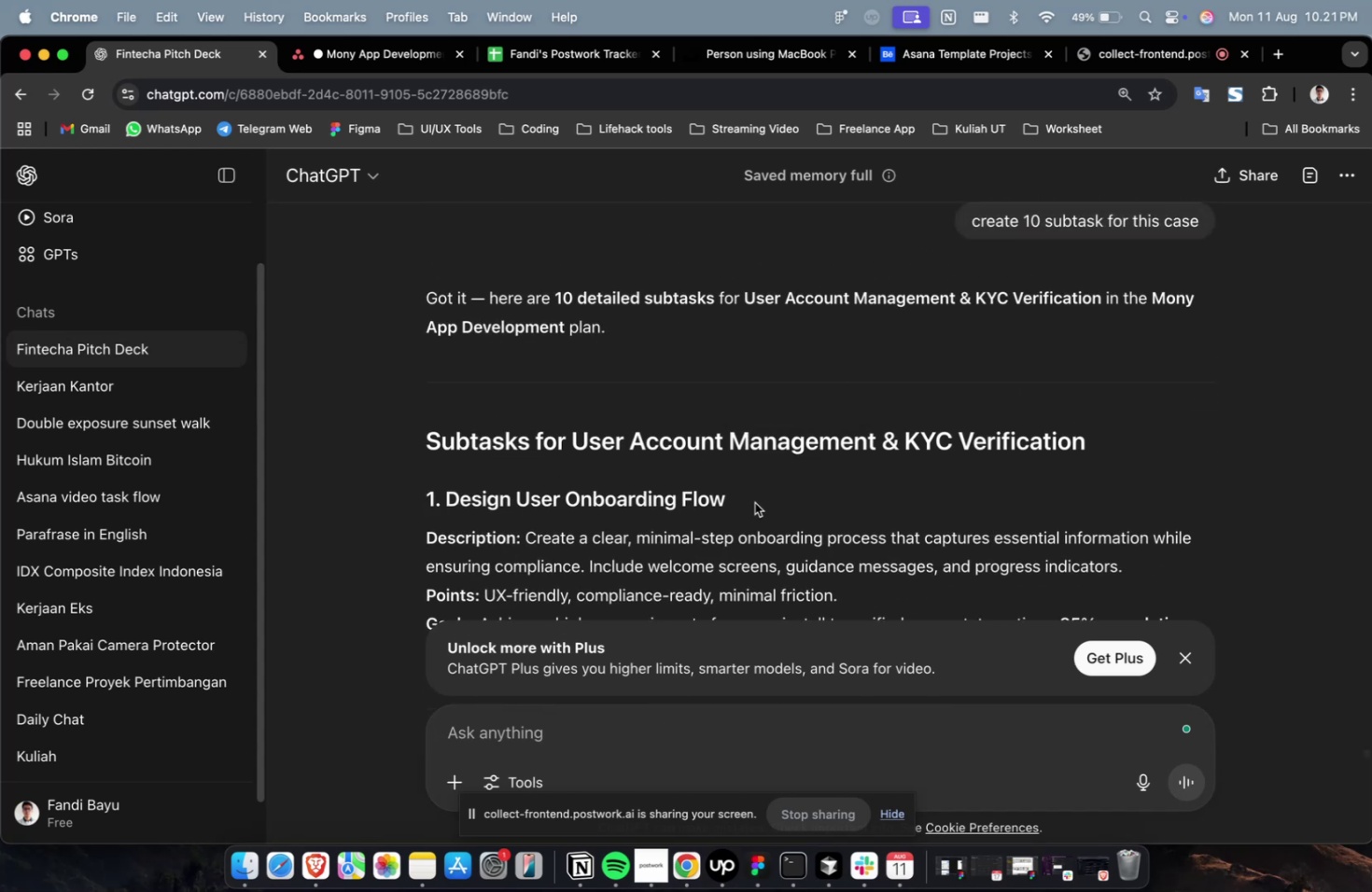 
left_click_drag(start_coordinate=[750, 502], to_coordinate=[450, 510])
 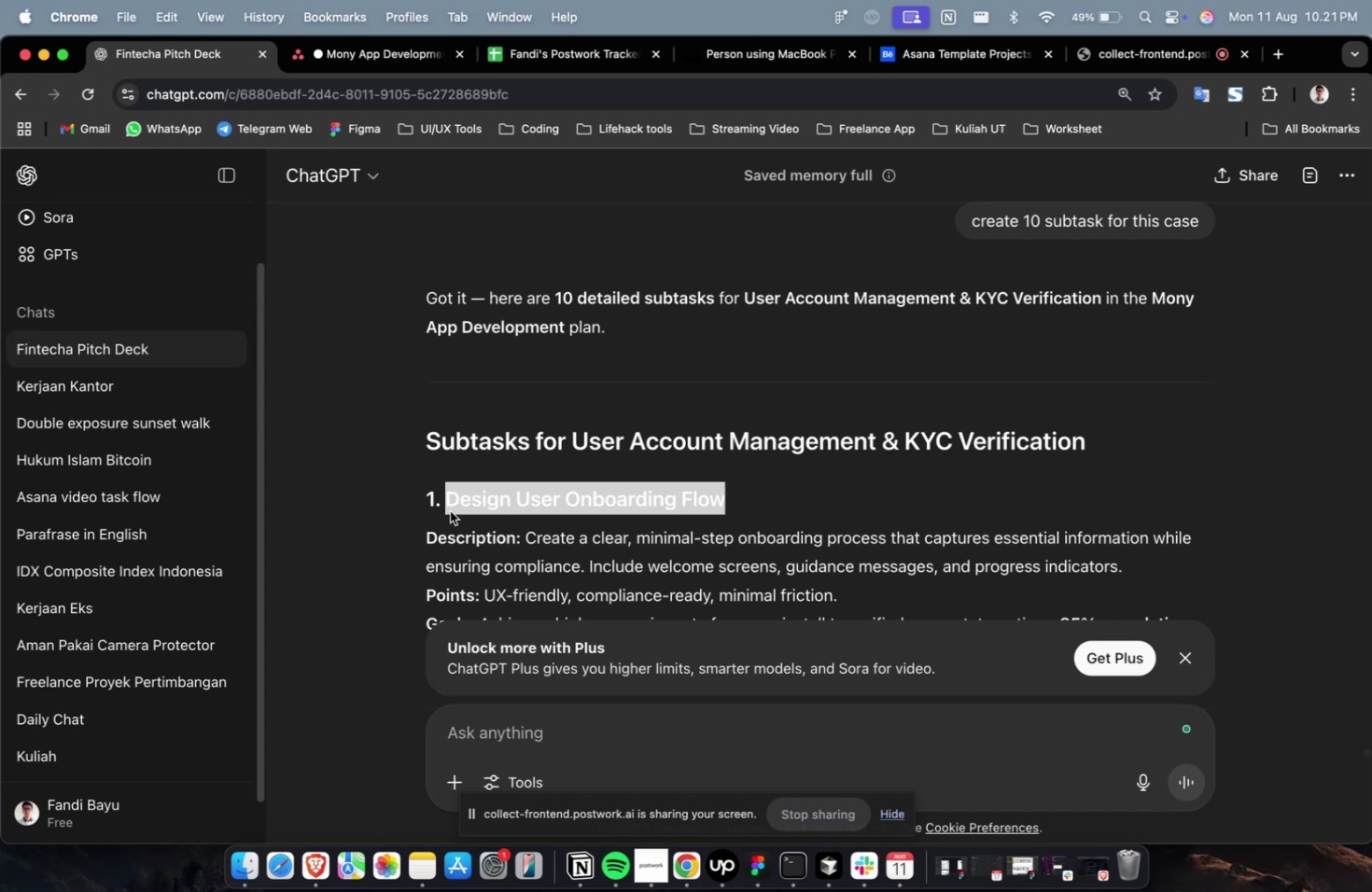 
key(Meta+C)
 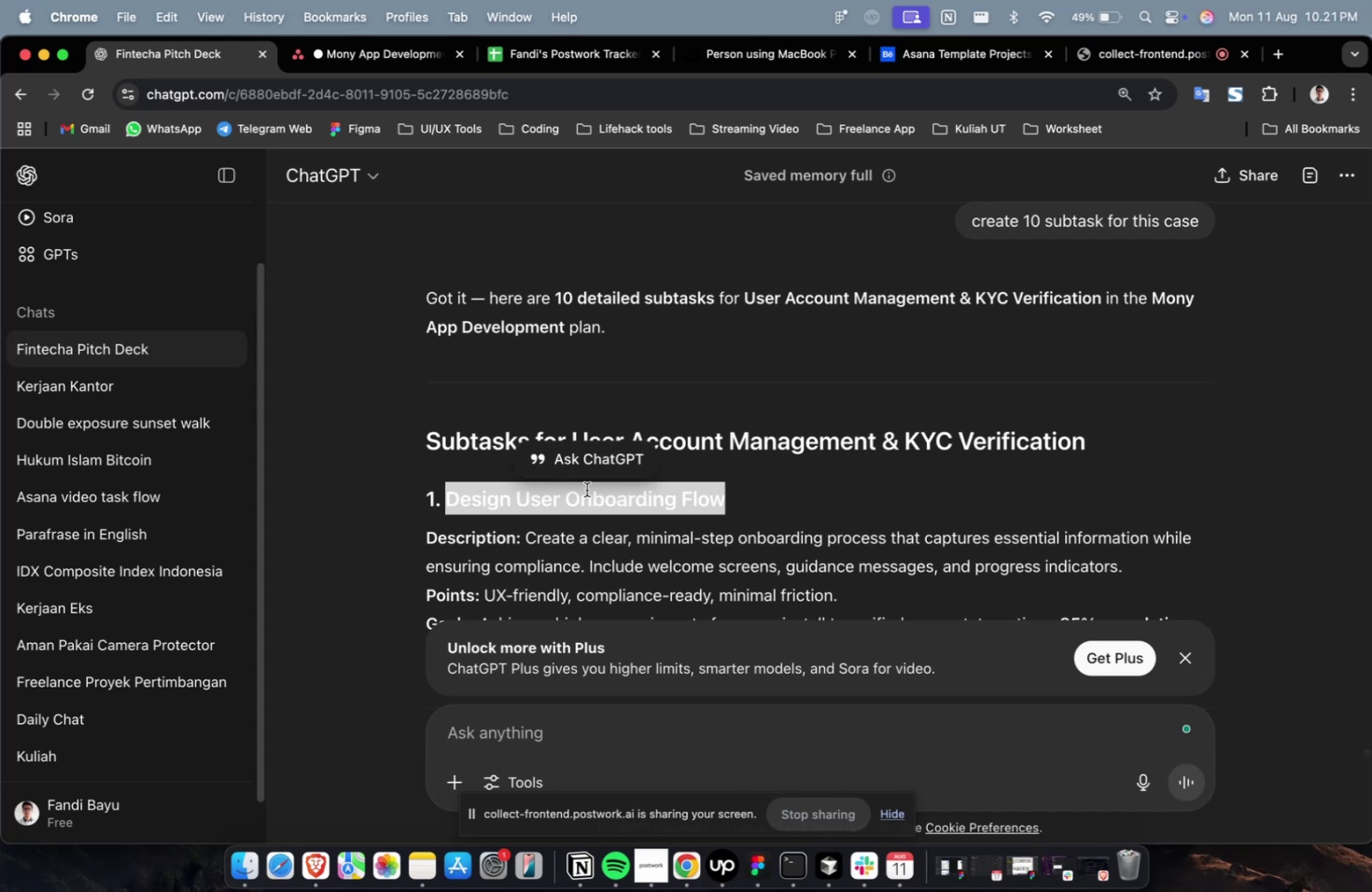 
key(Meta+C)
 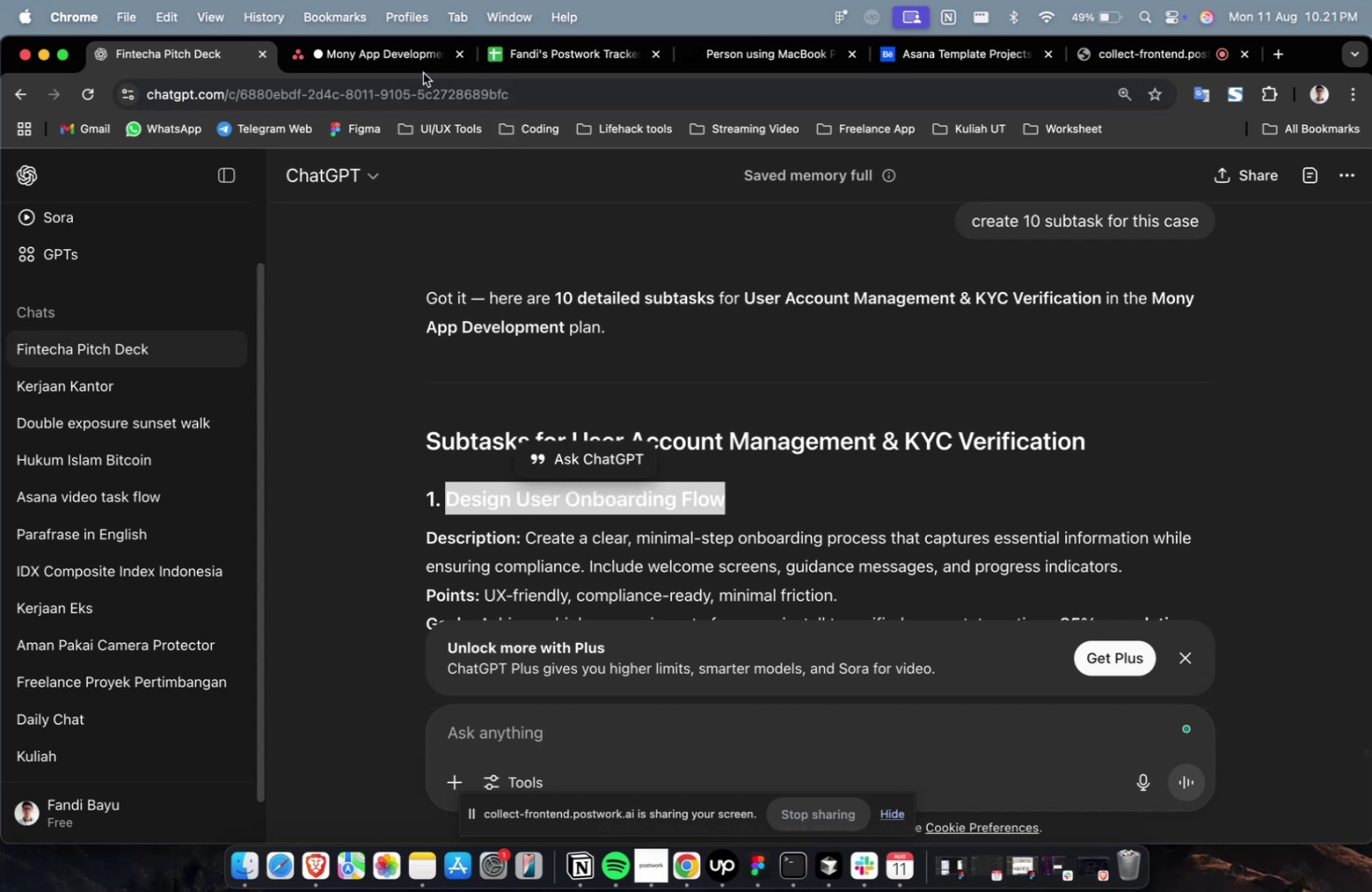 
left_click([423, 72])
 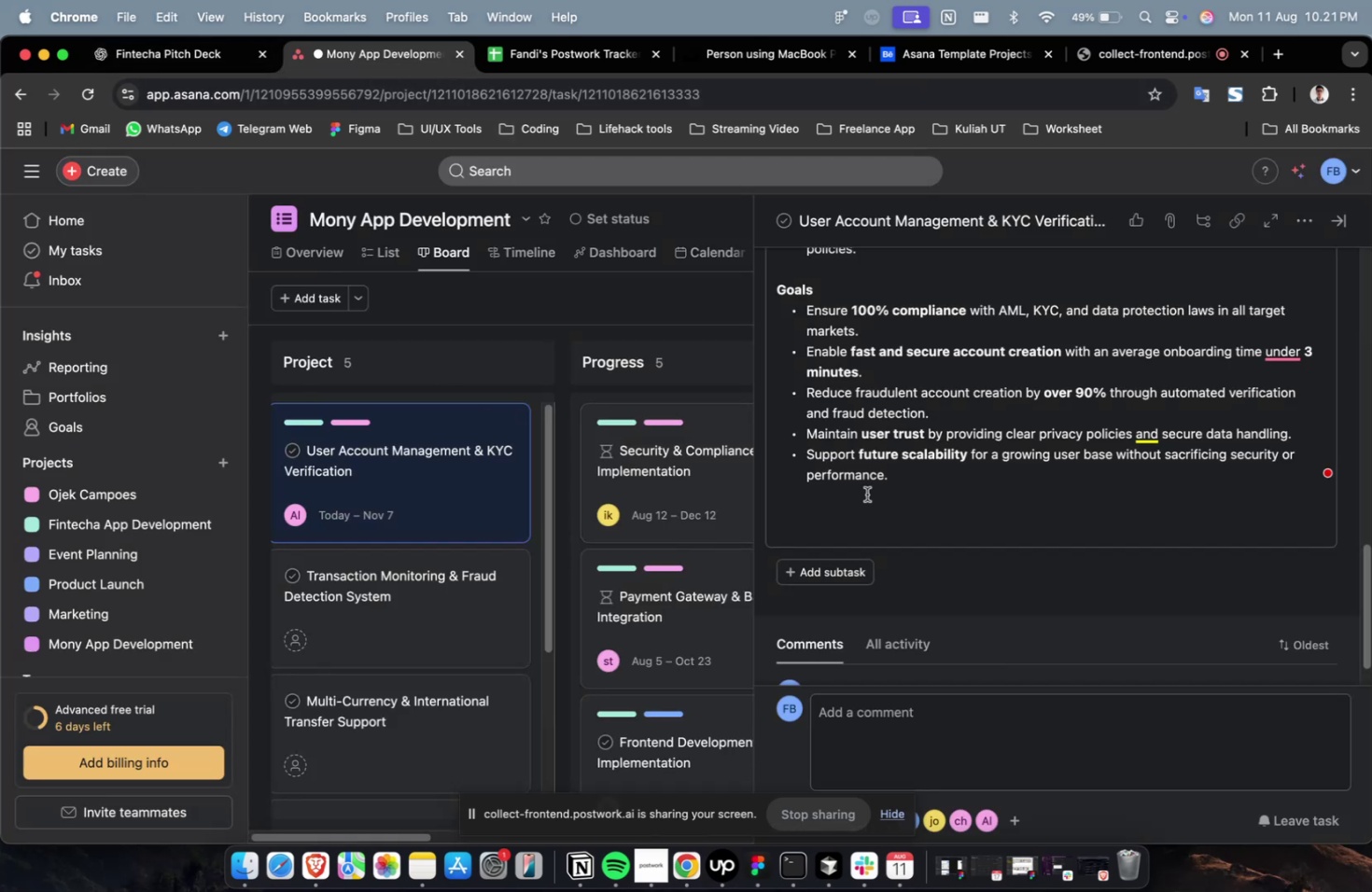 
key(Meta+V)
 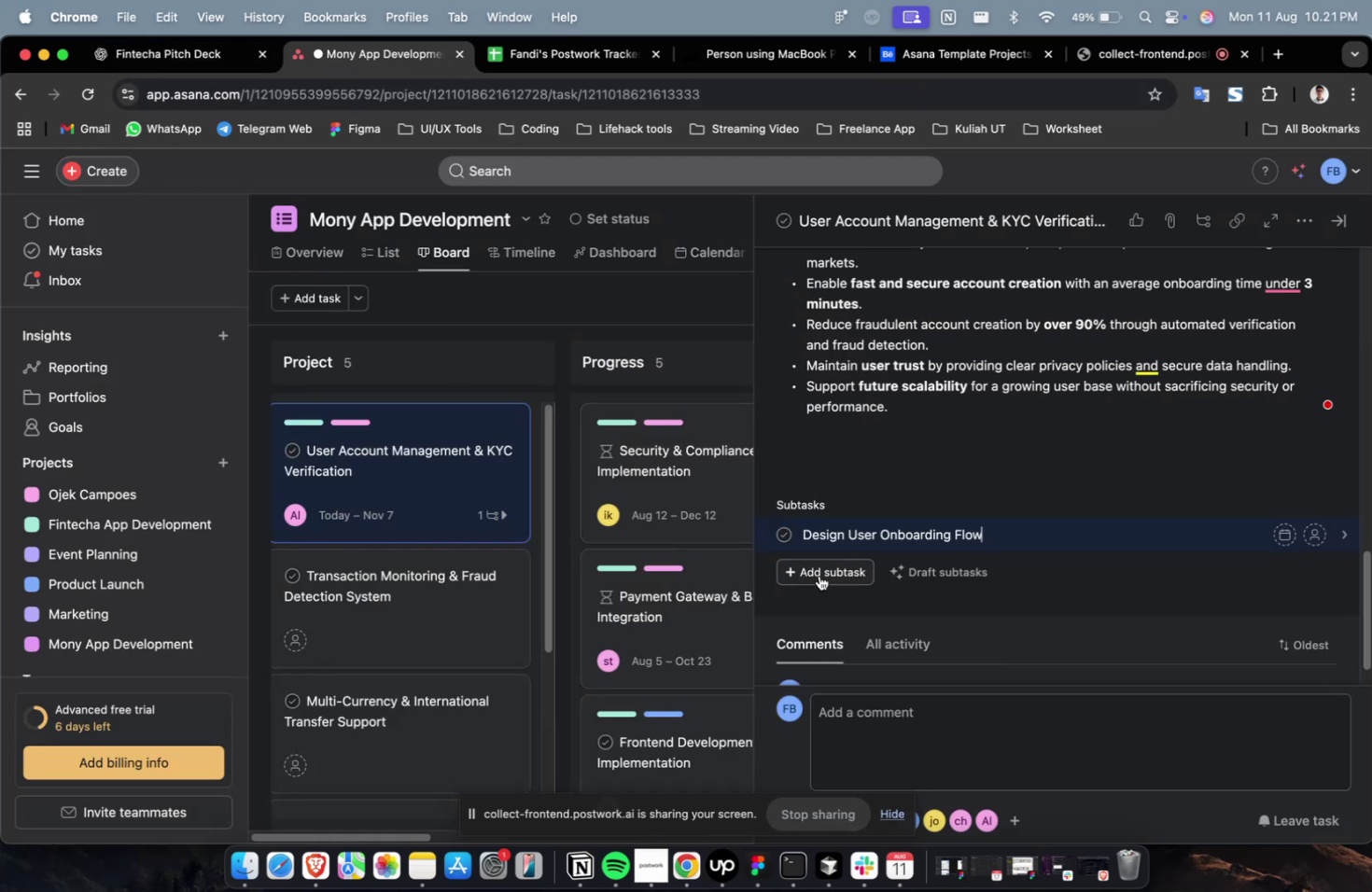 
left_click([819, 575])
 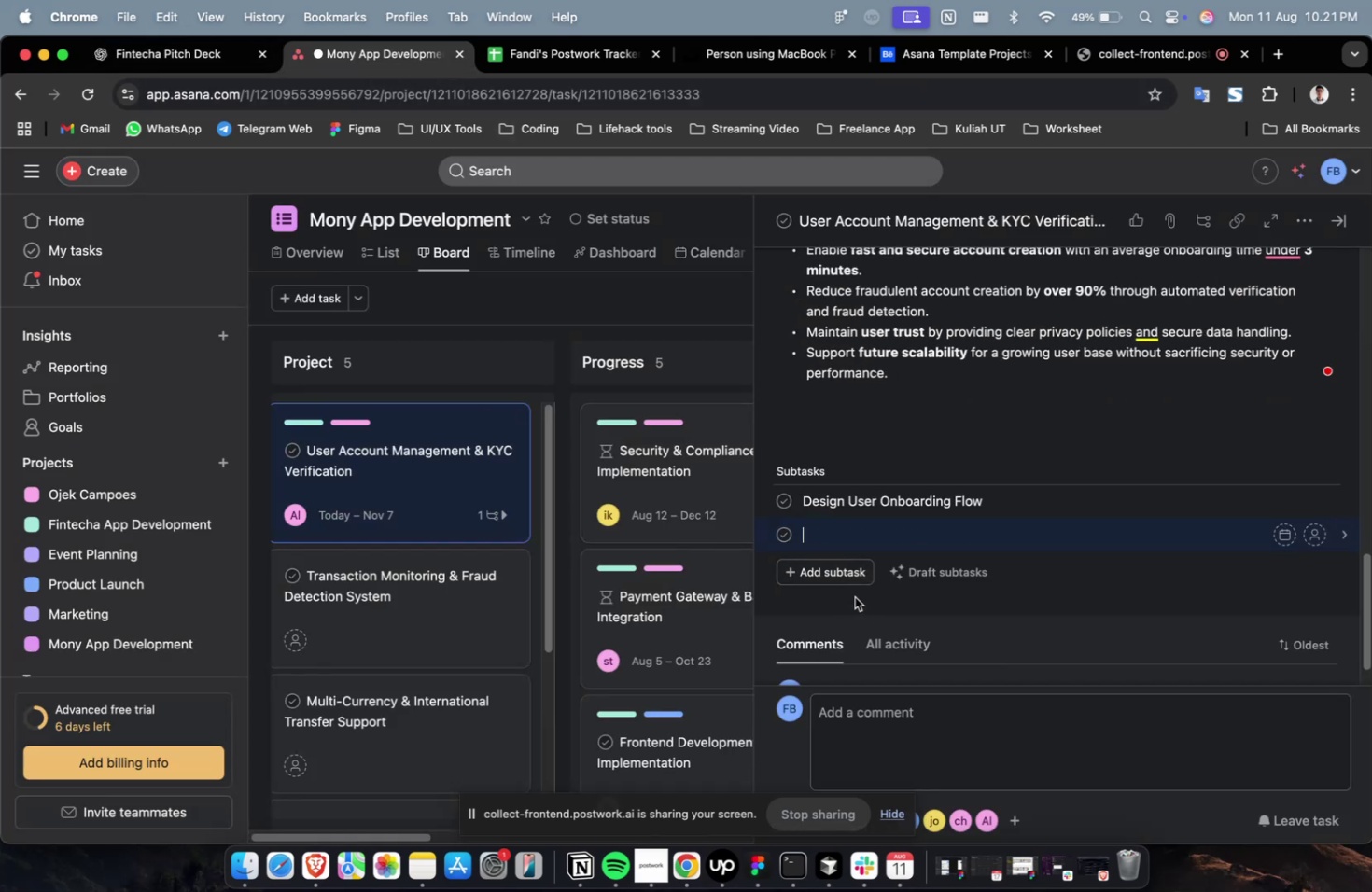 
key(Meta+CommandLeft)
 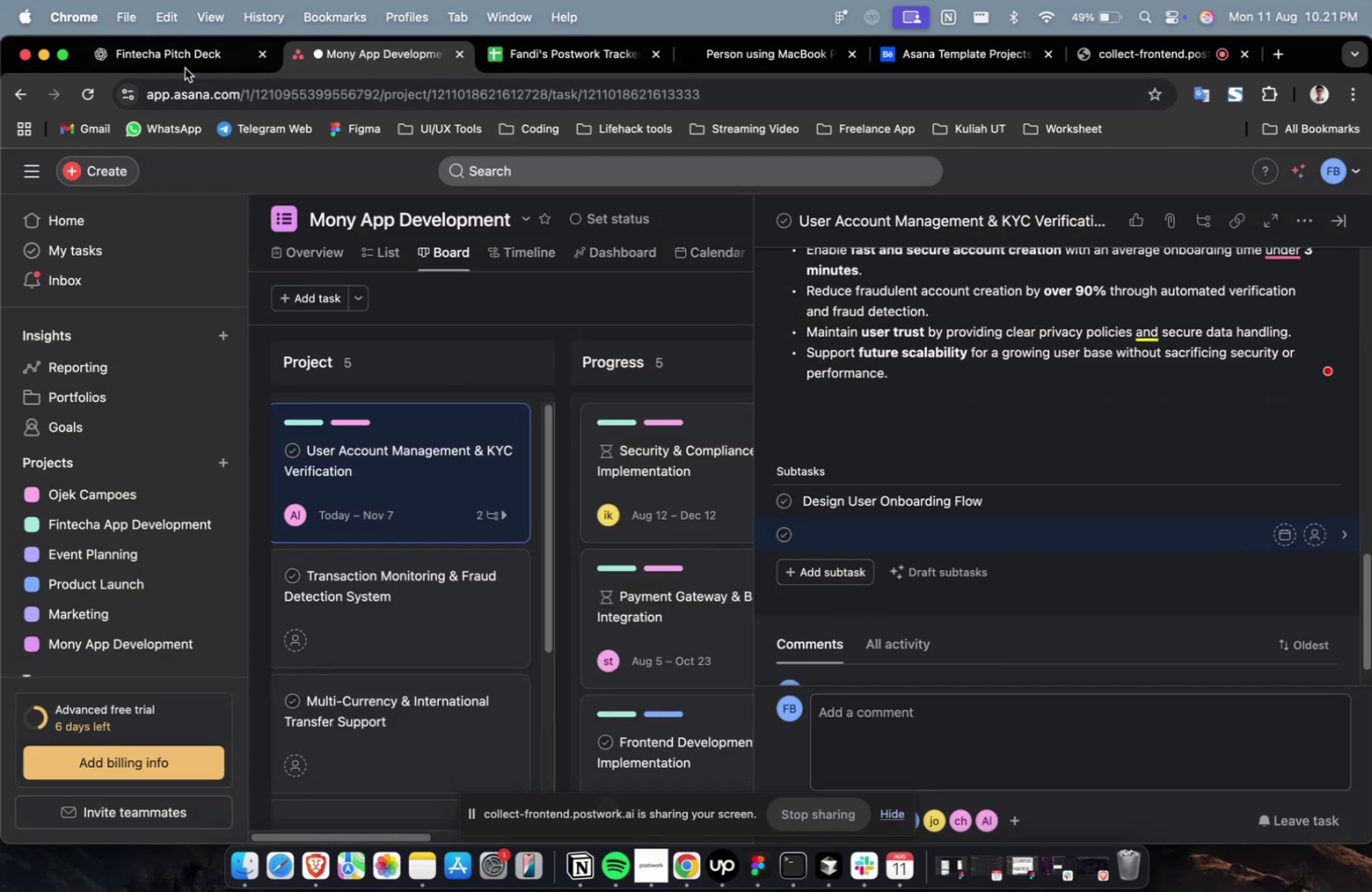 
left_click([185, 68])
 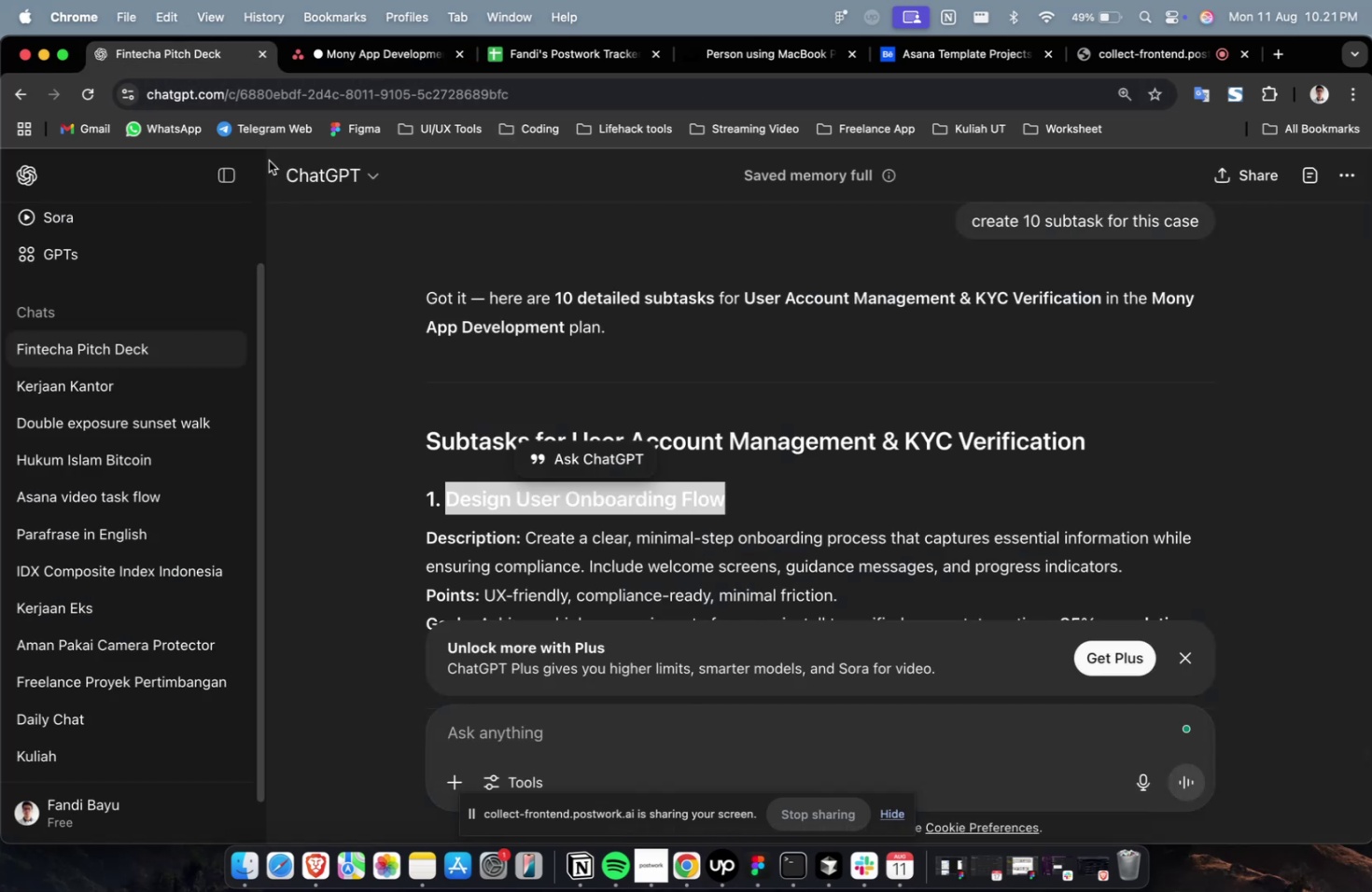 
scroll: coordinate [585, 358], scroll_direction: down, amount: 21.0
 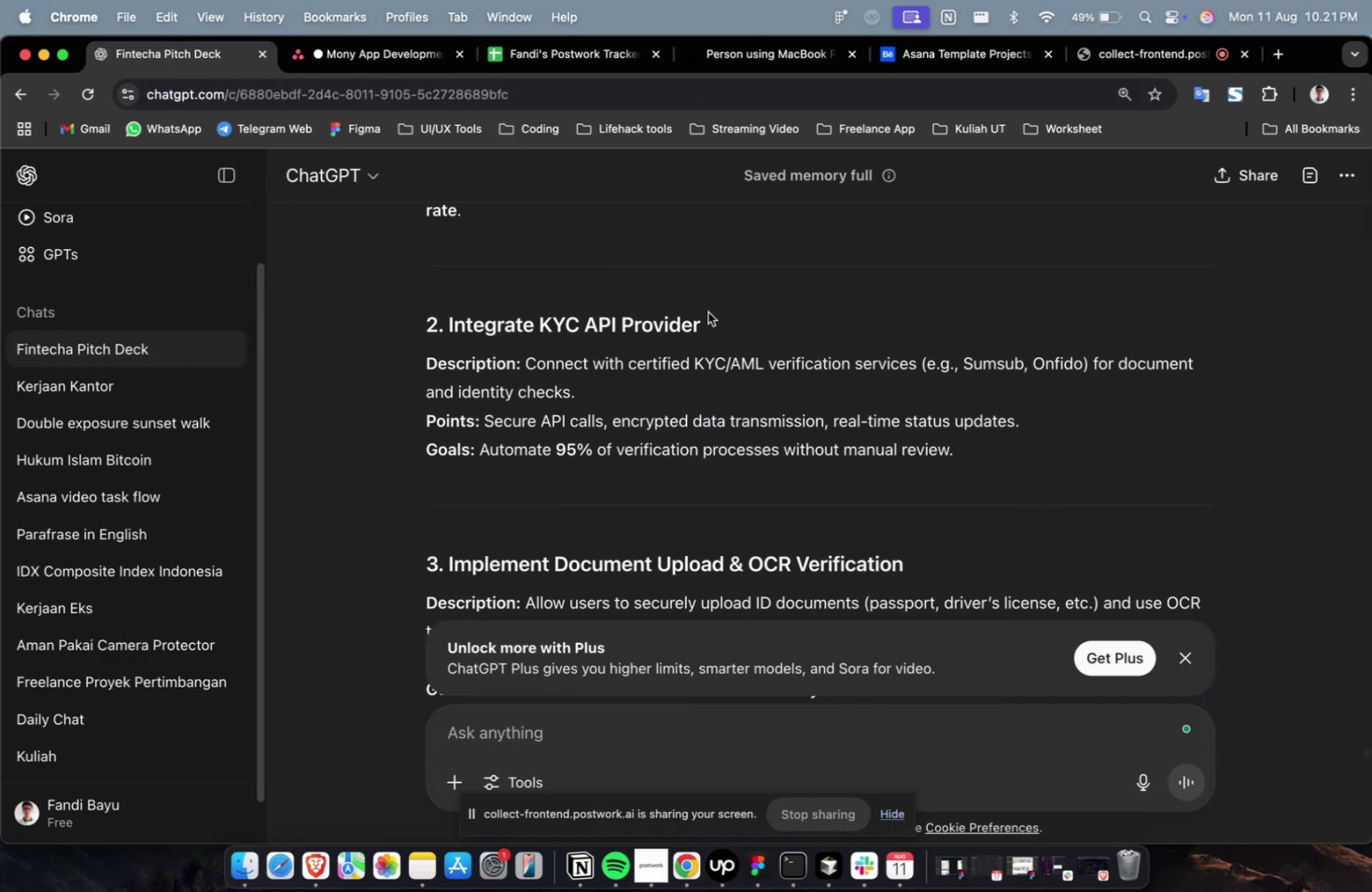 
left_click_drag(start_coordinate=[716, 314], to_coordinate=[448, 333])
 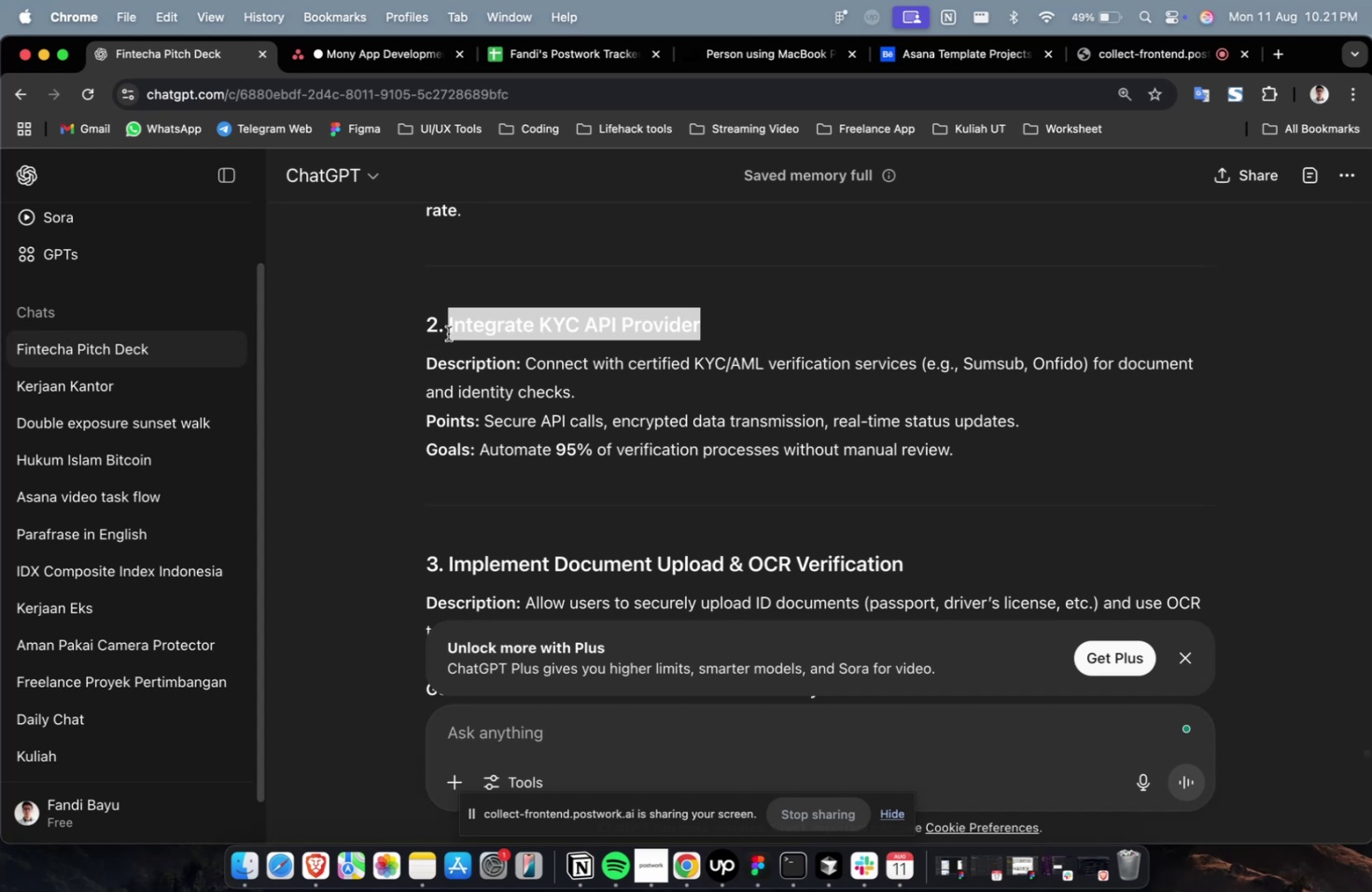 
key(Meta+C)
 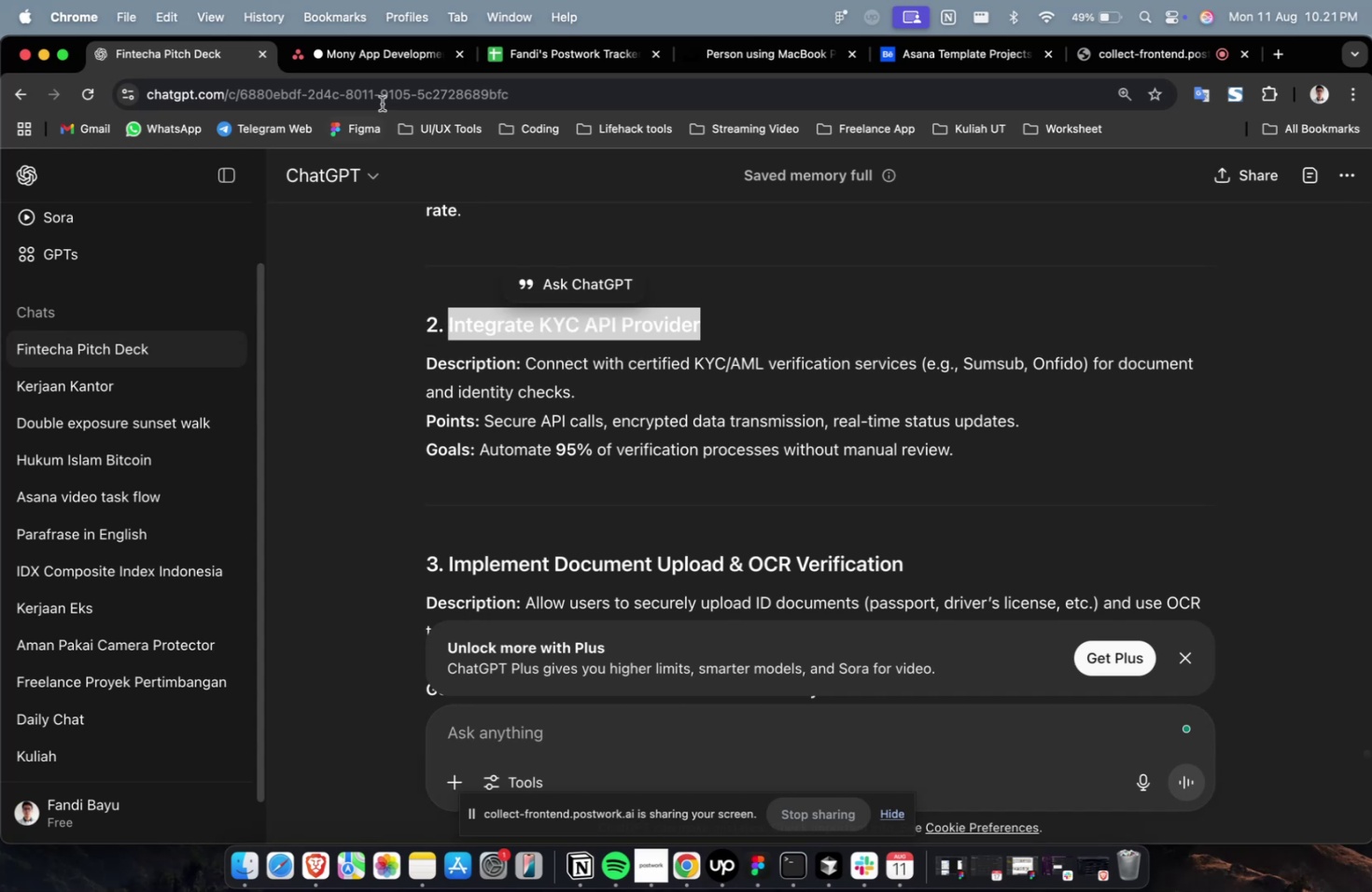 
key(Meta+C)
 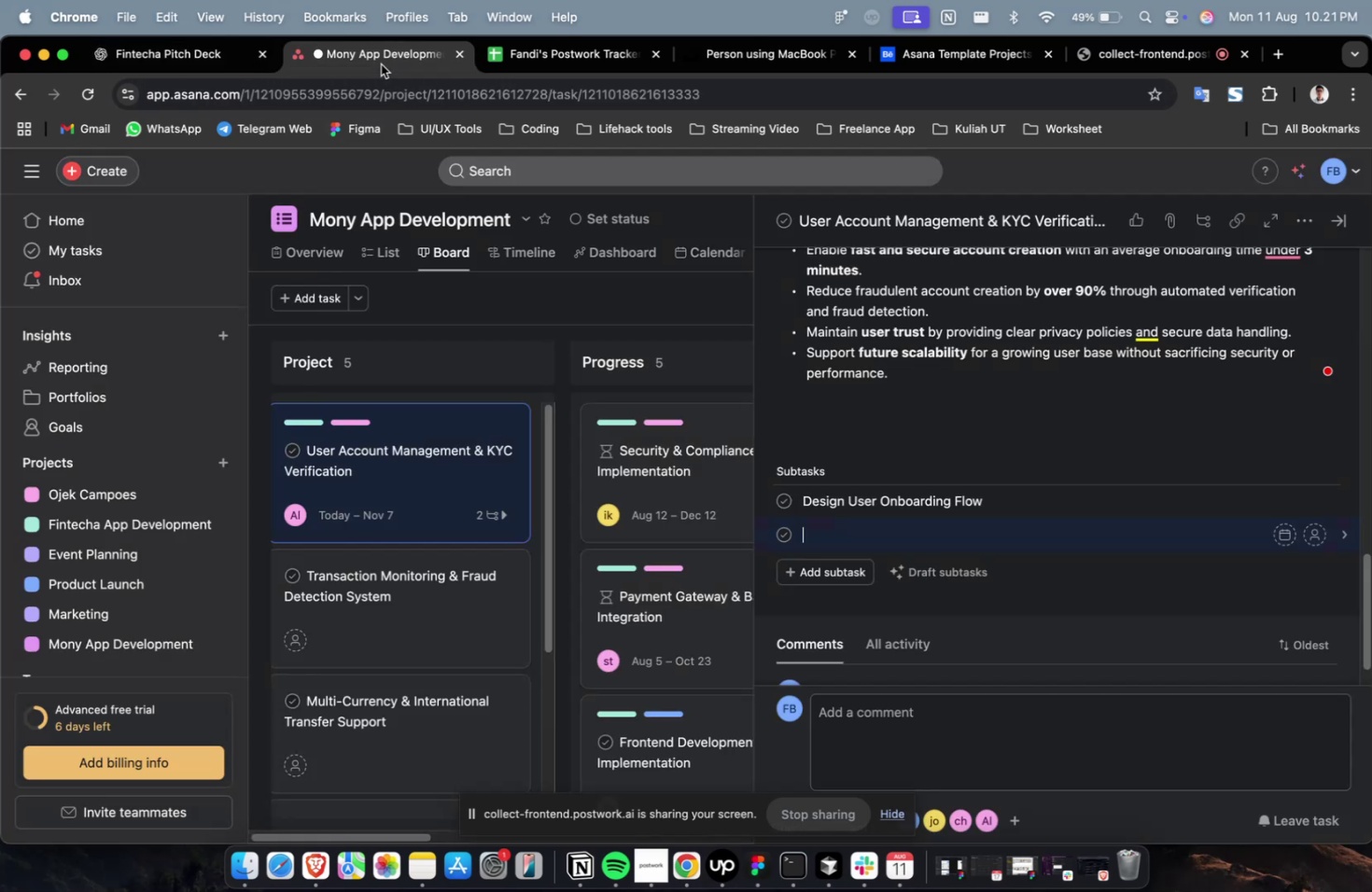 
left_click([381, 64])
 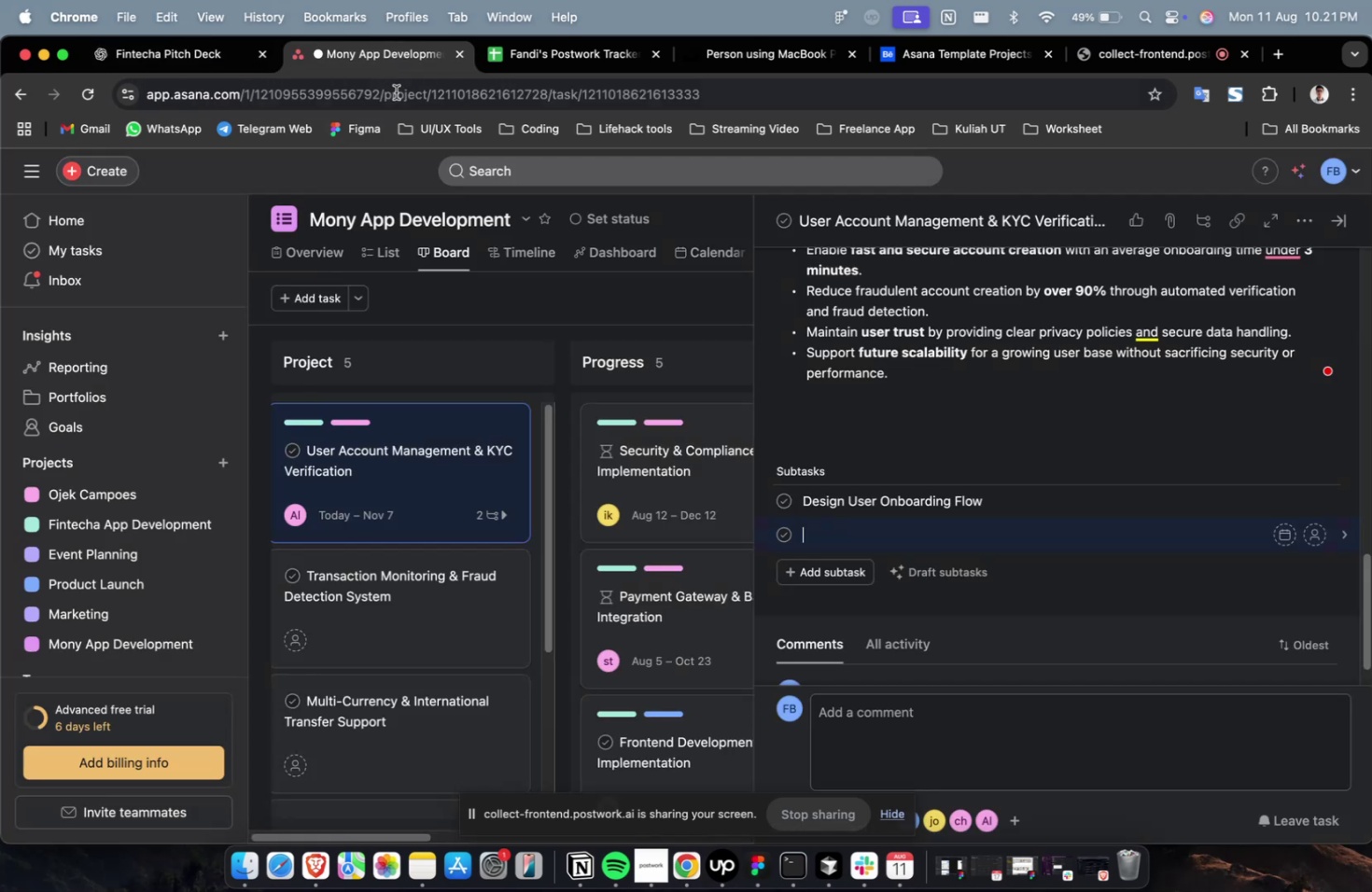 
key(Meta+V)
 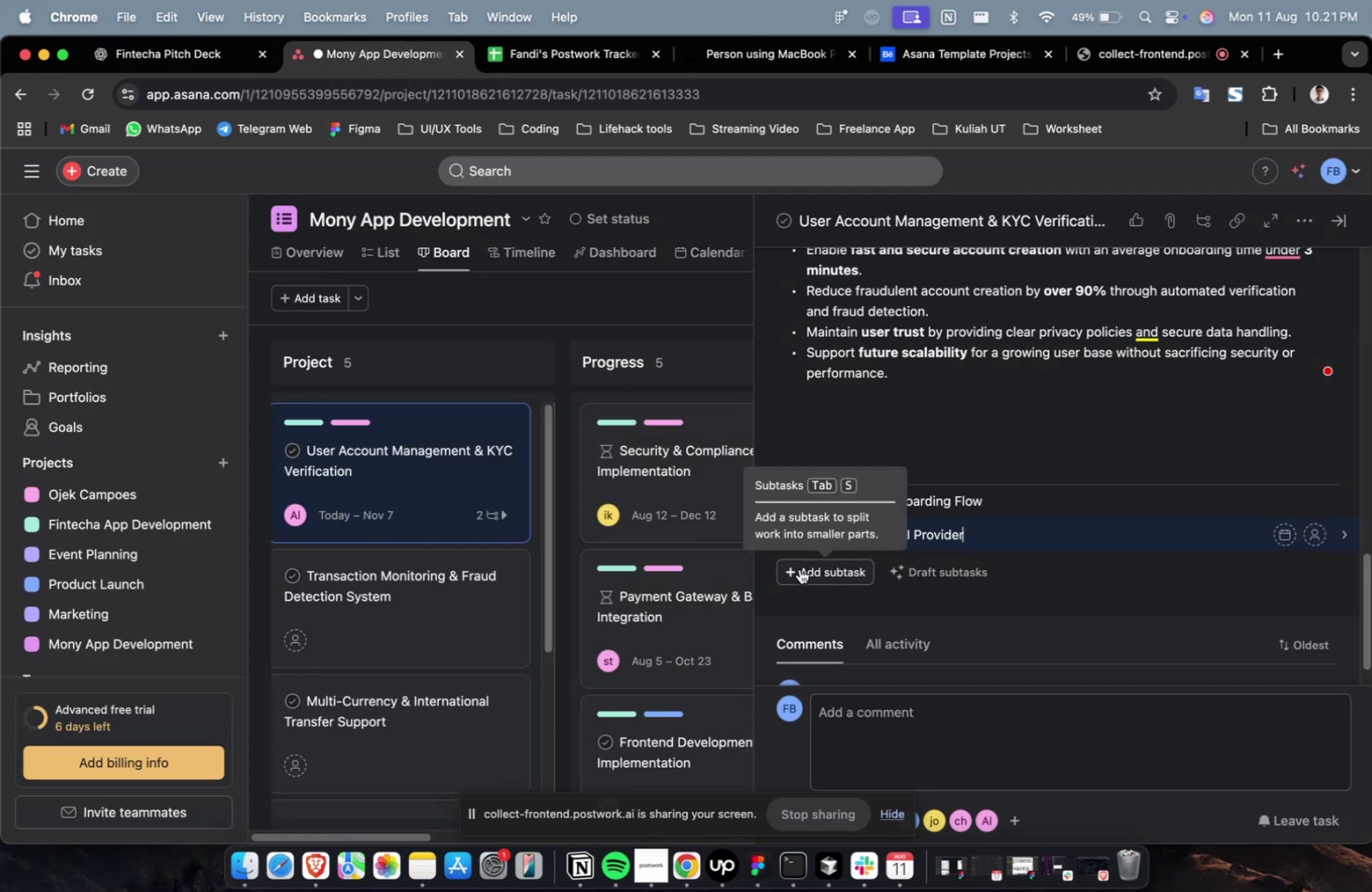 
left_click([799, 568])
 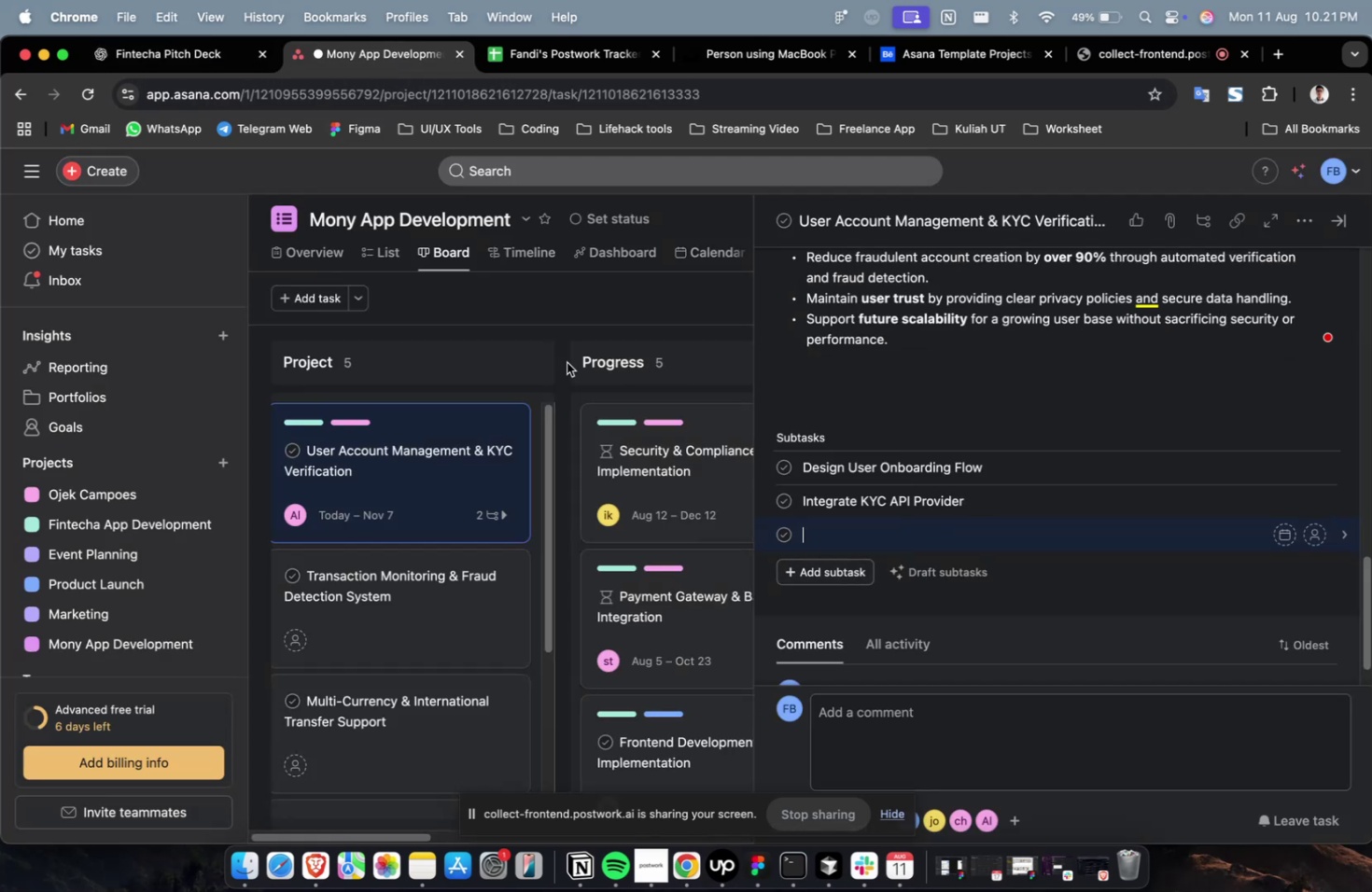 
key(Meta+CommandLeft)
 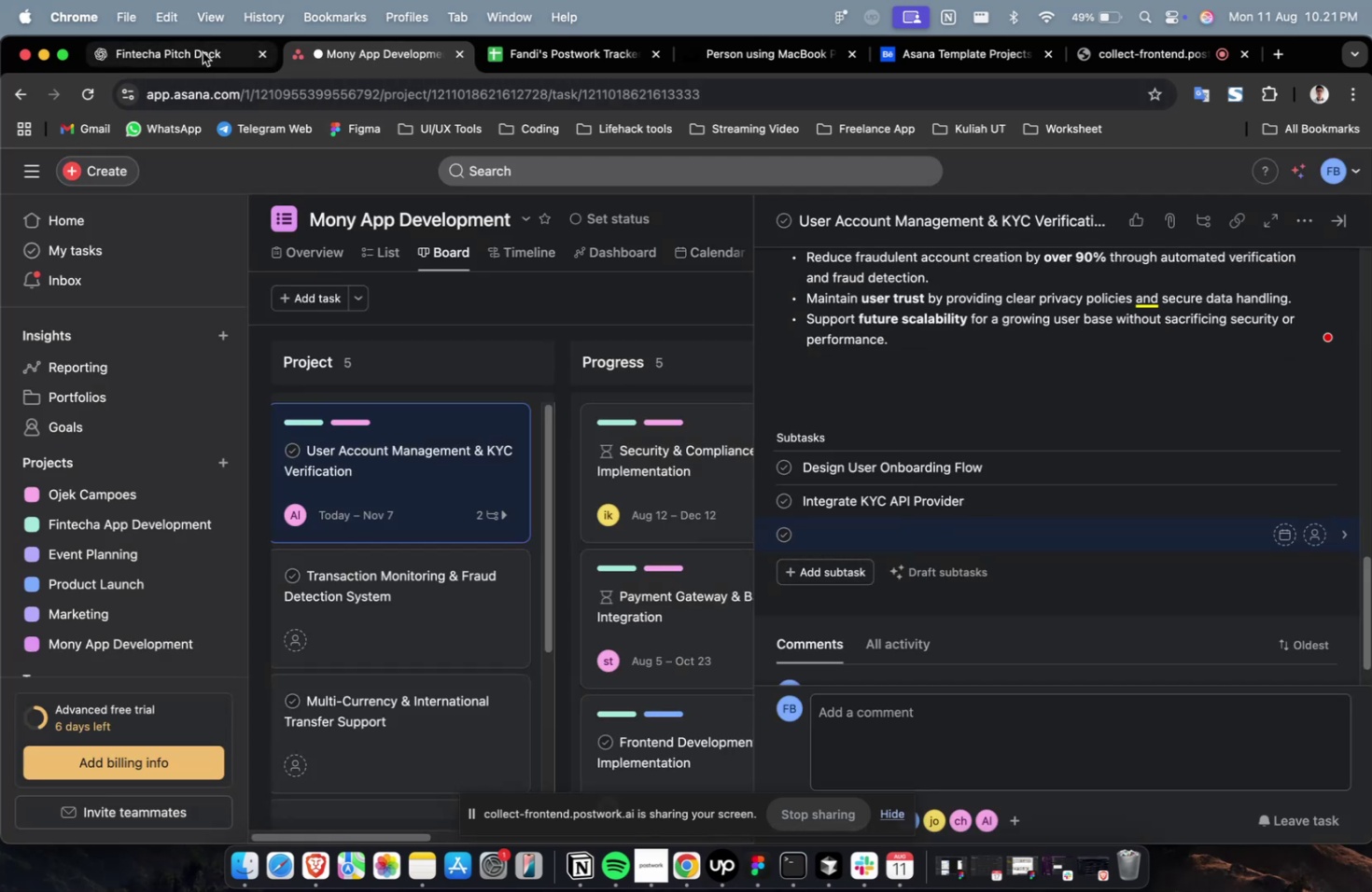 
left_click([202, 52])
 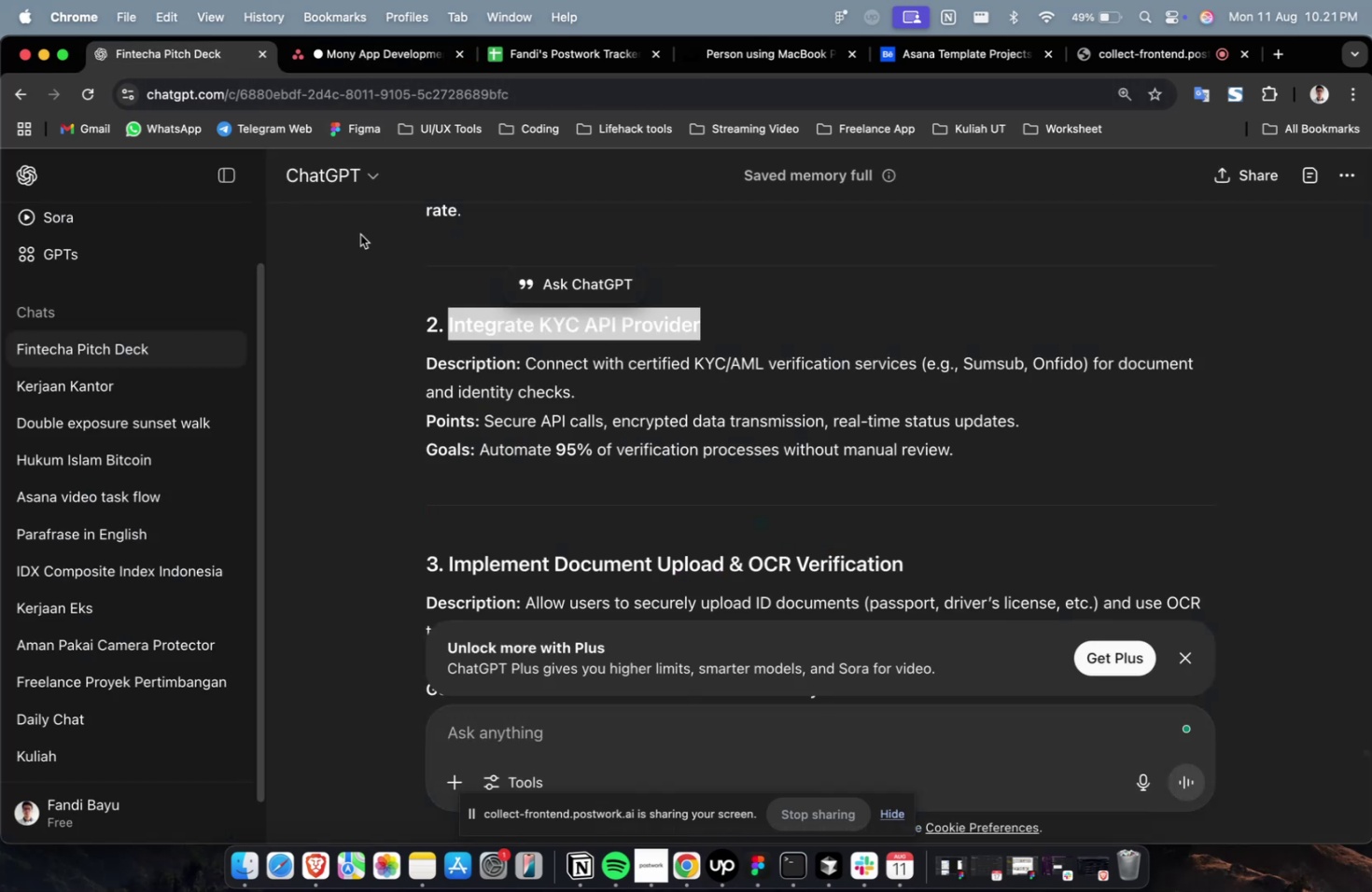 
scroll: coordinate [400, 271], scroll_direction: down, amount: 3.0
 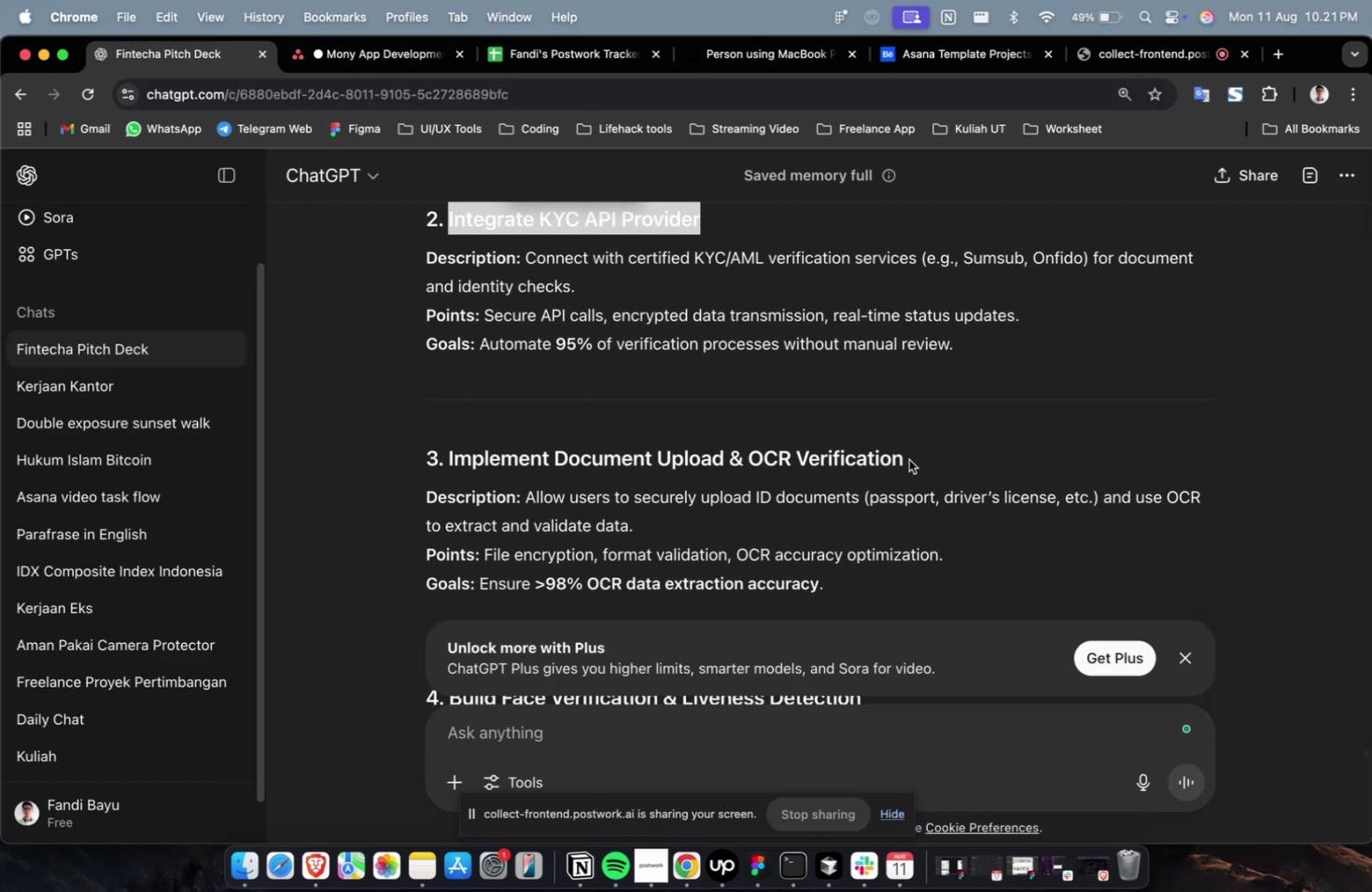 
left_click_drag(start_coordinate=[920, 454], to_coordinate=[444, 472])
 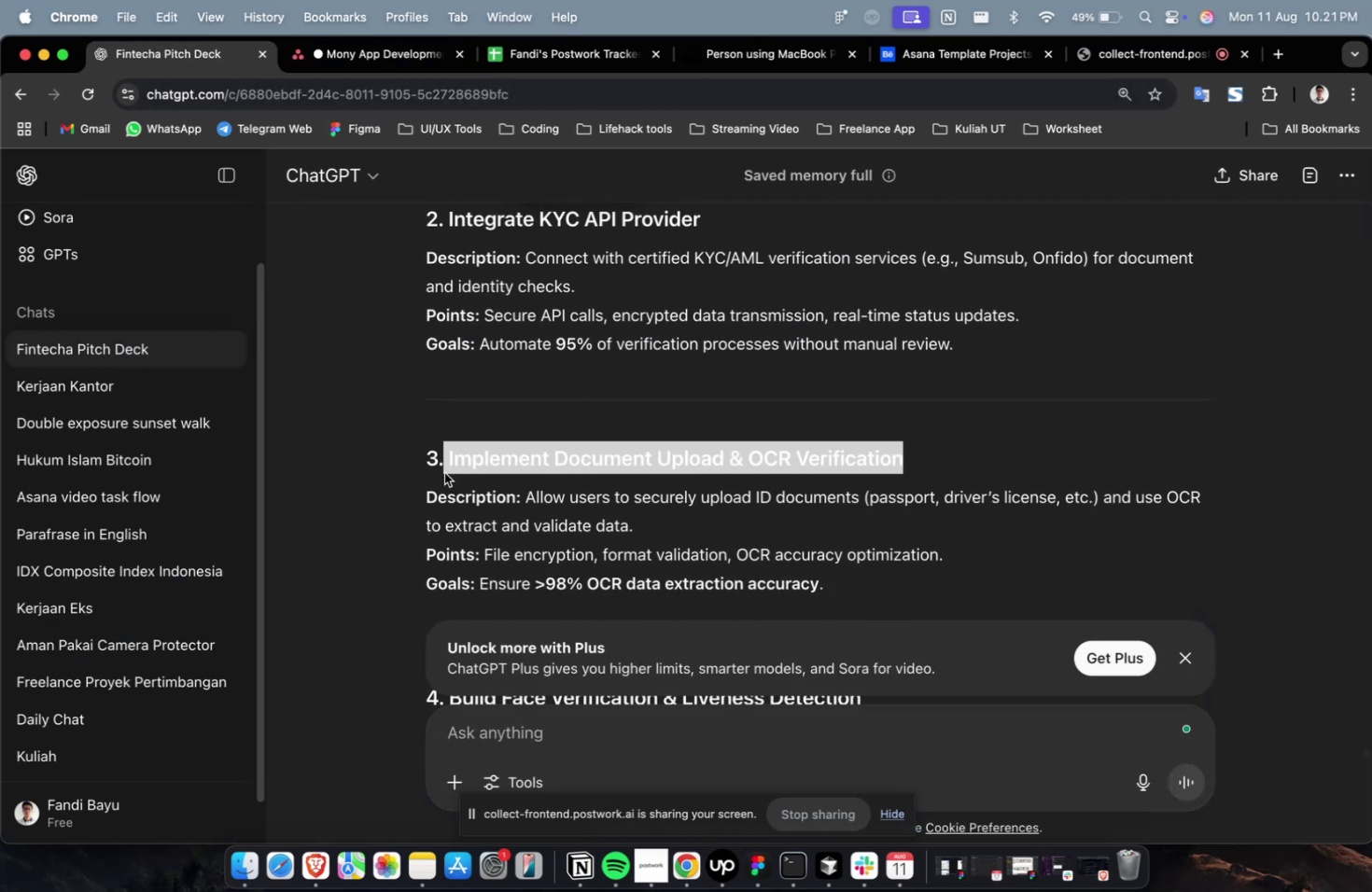 
key(Meta+CommandLeft)
 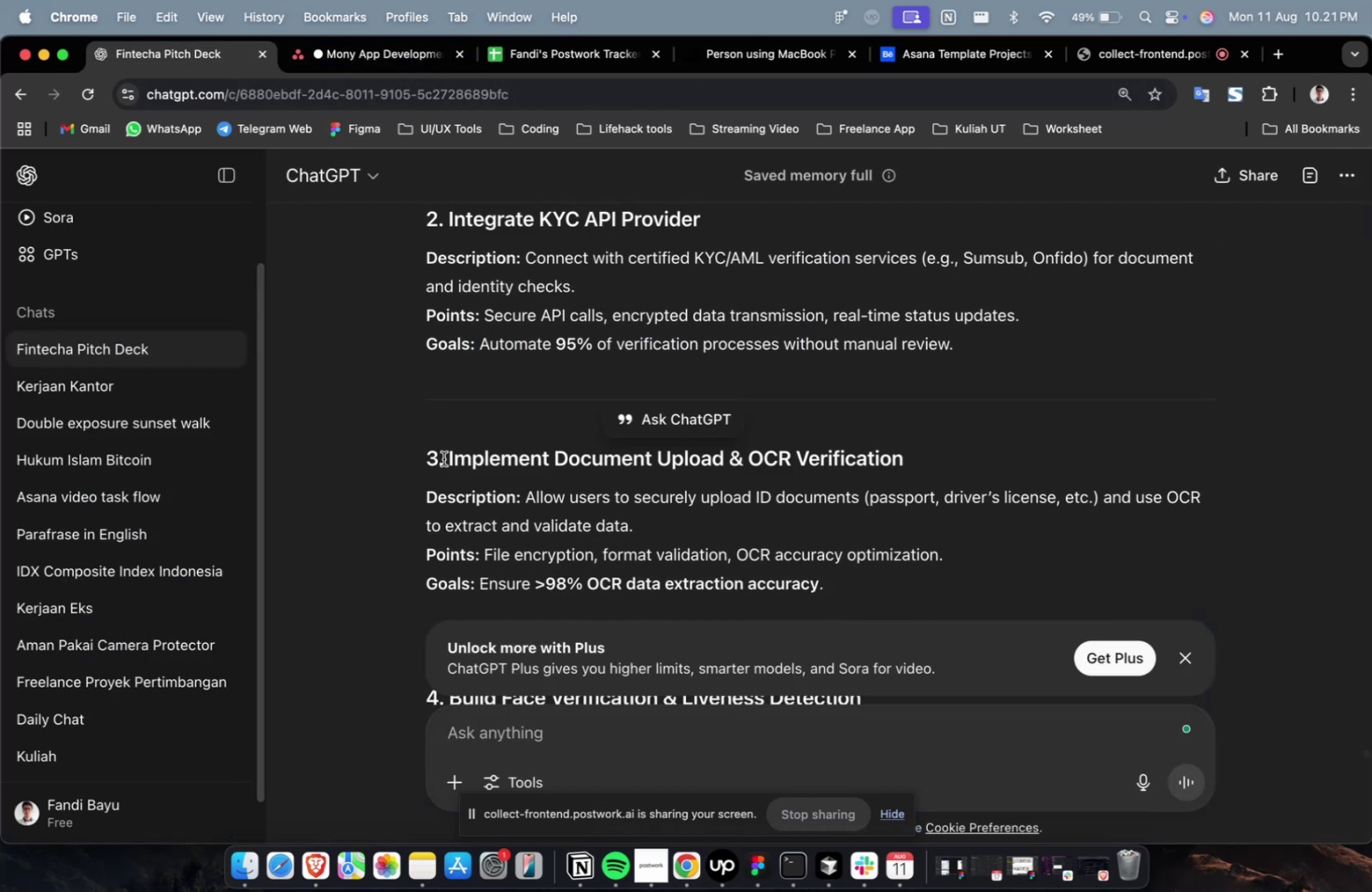 
left_click_drag(start_coordinate=[445, 459], to_coordinate=[980, 461])
 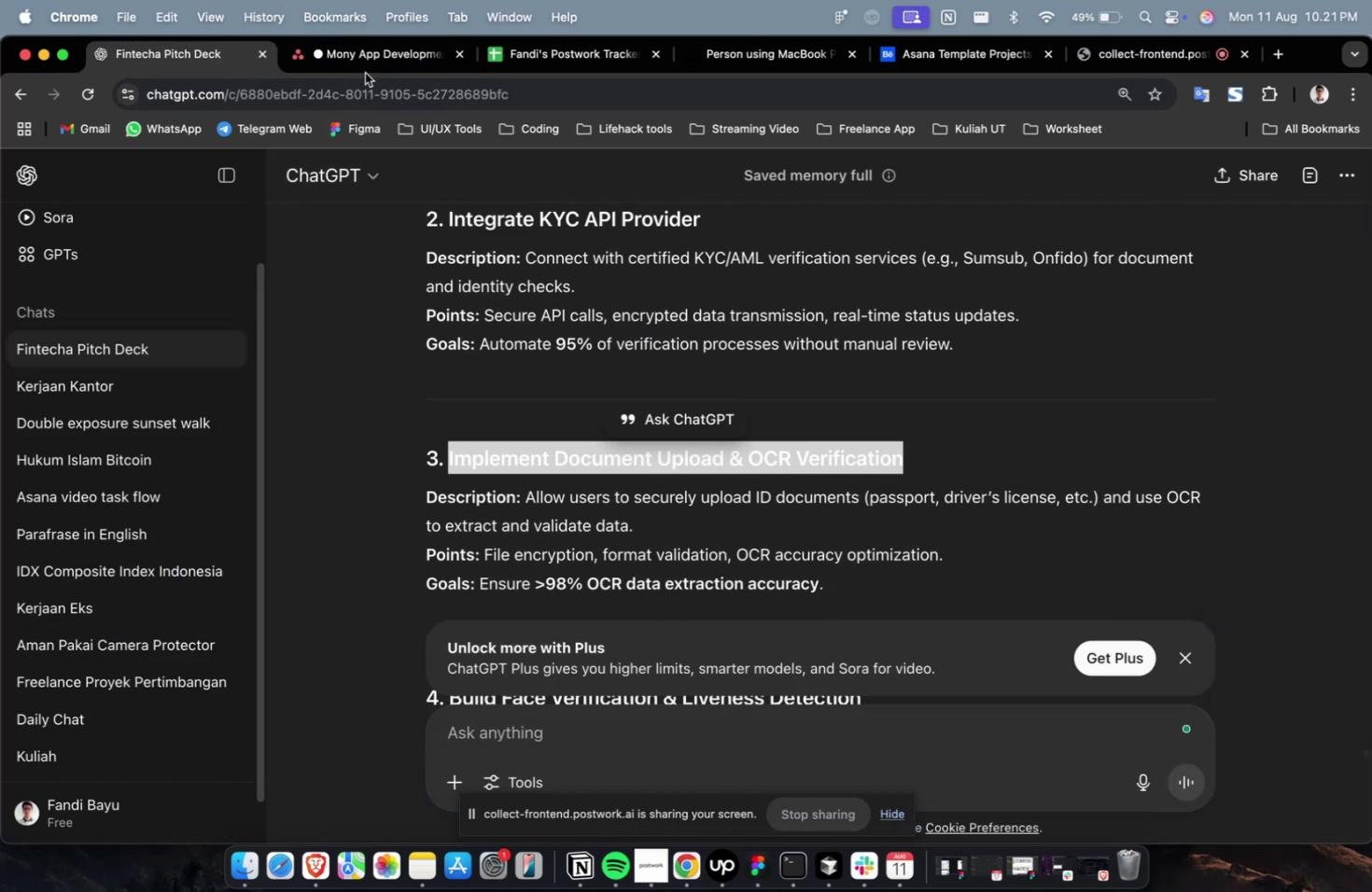 
key(Meta+C)
 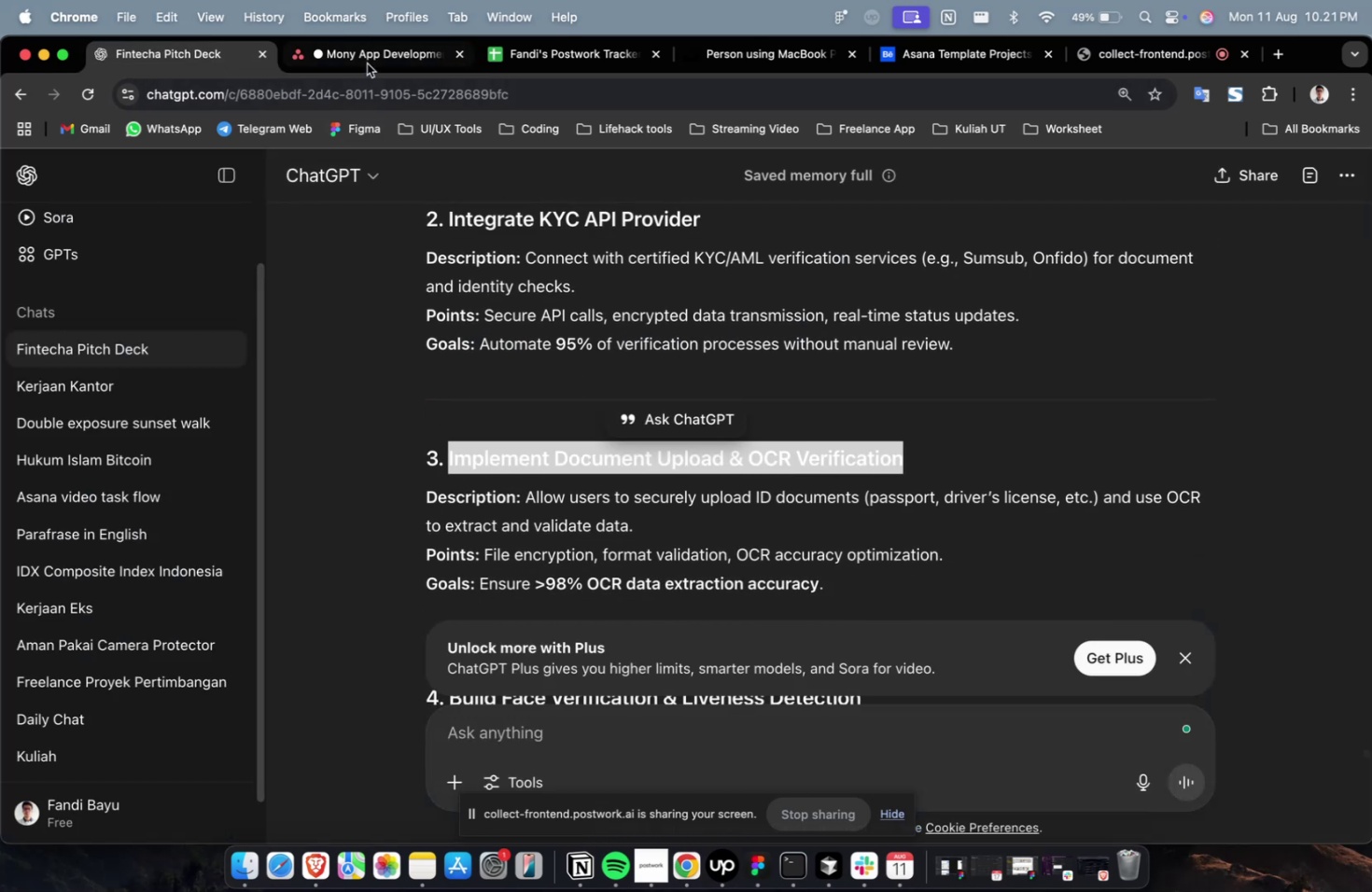 
left_click([367, 63])
 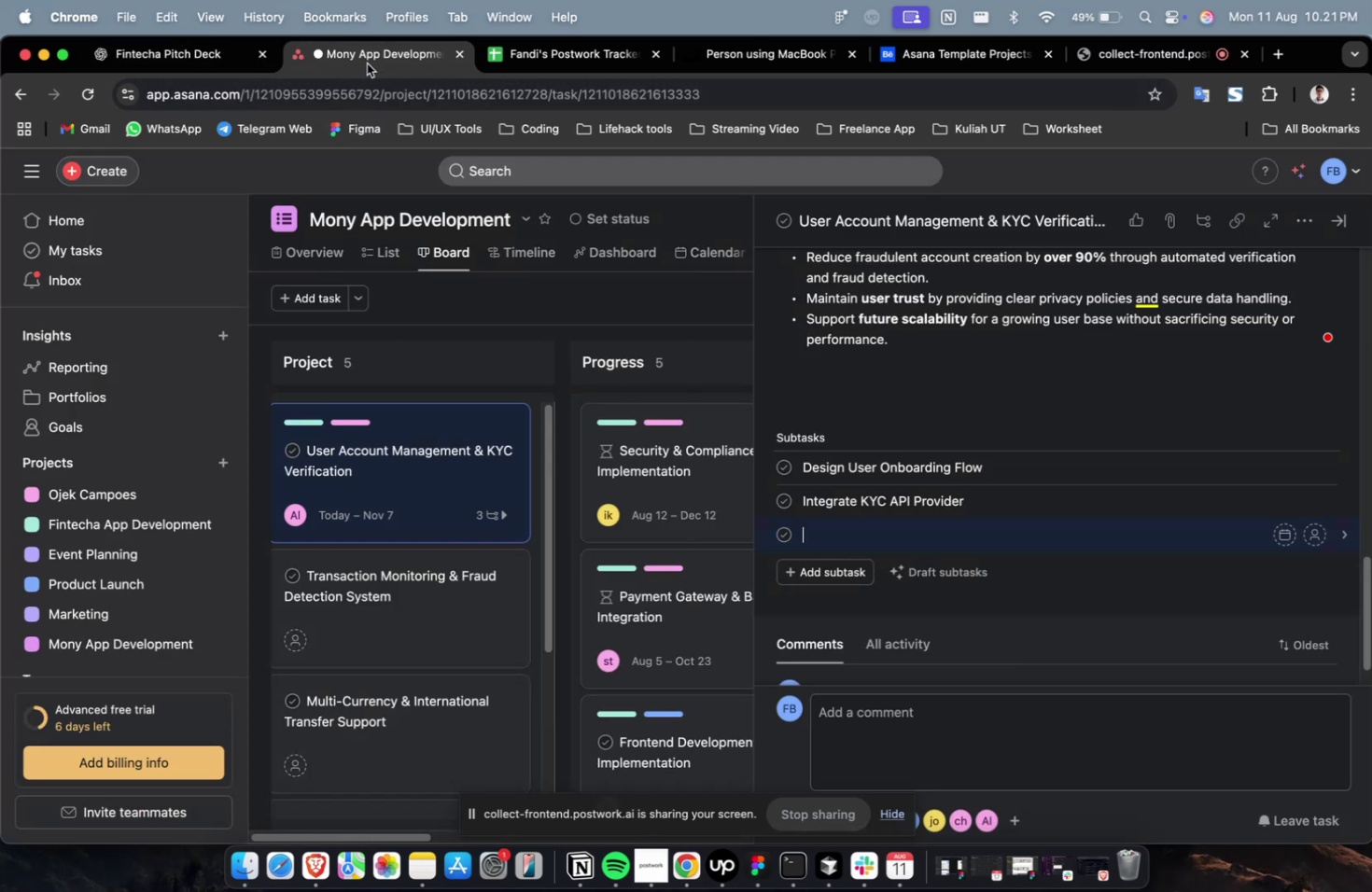 
key(Meta+V)
 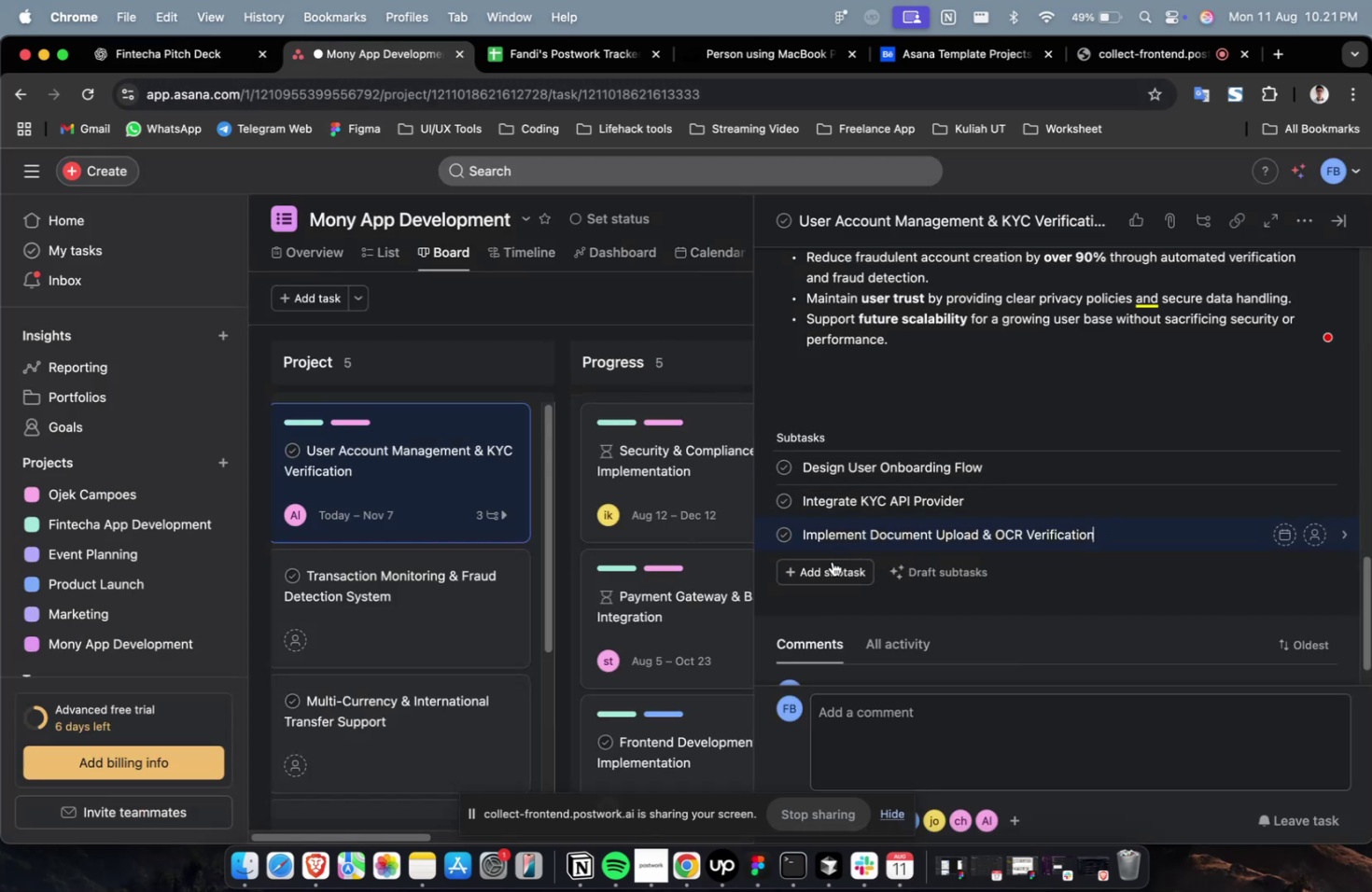 
left_click([828, 567])
 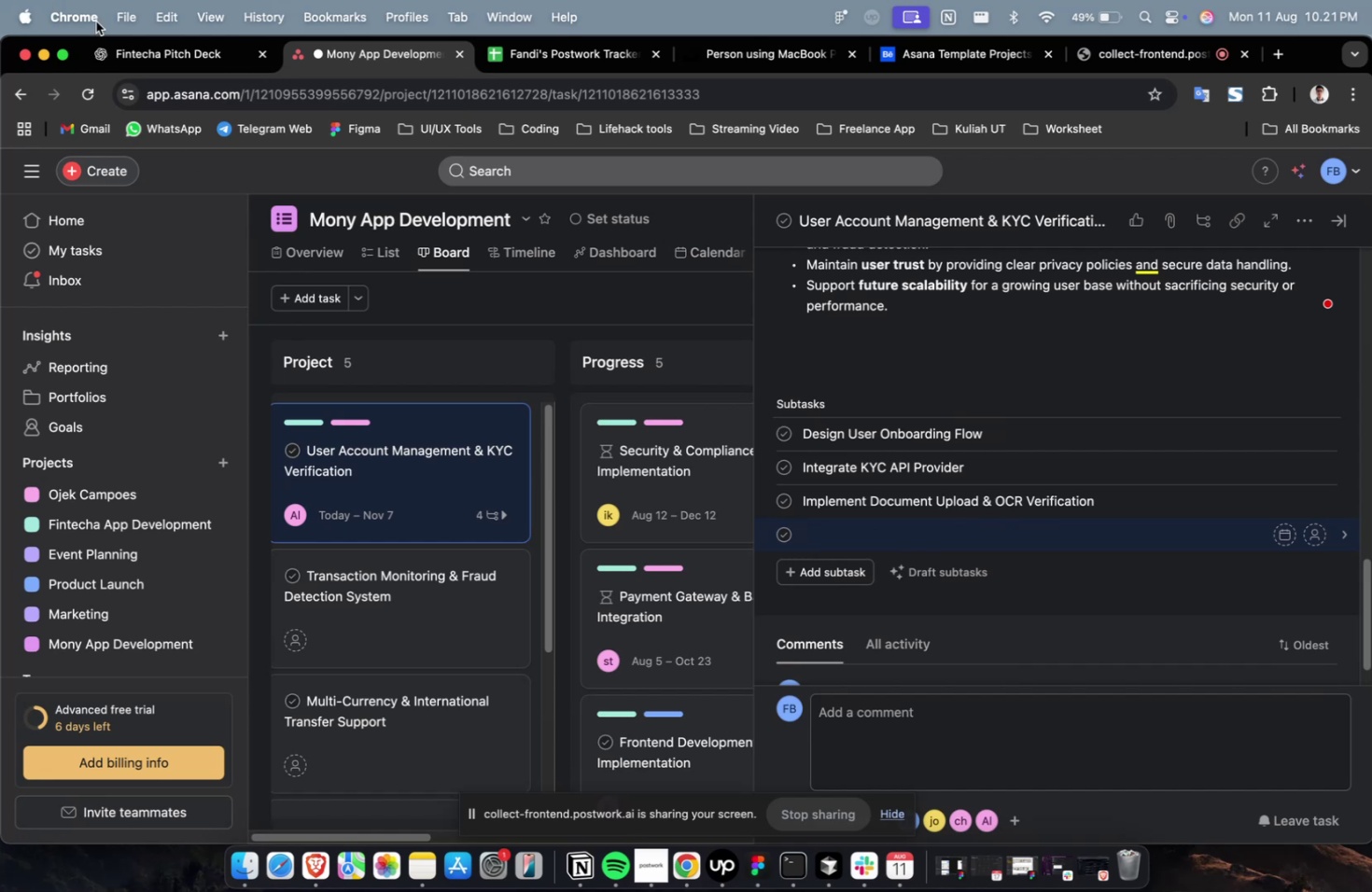 
left_click([129, 48])
 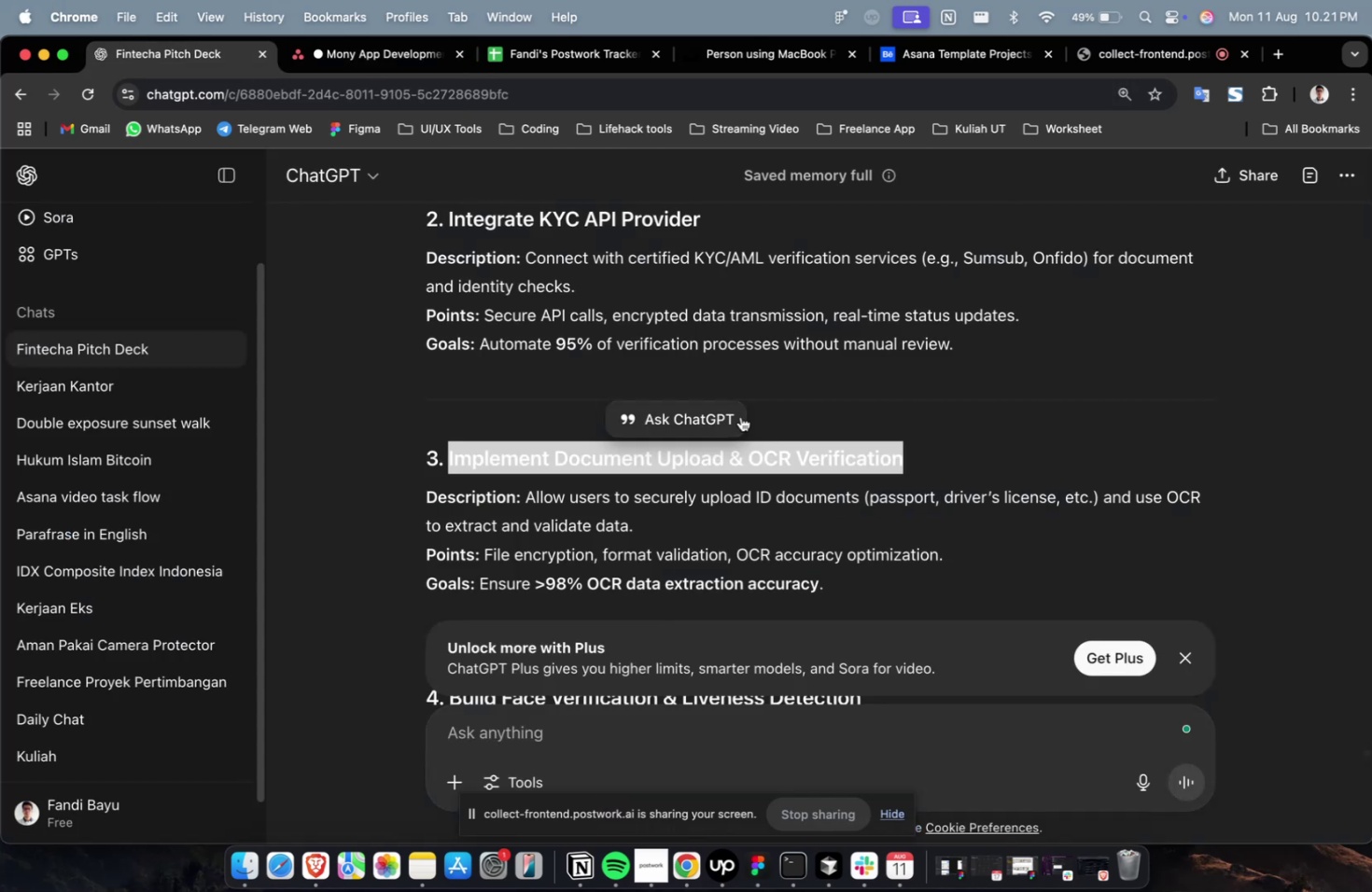 
scroll: coordinate [801, 441], scroll_direction: down, amount: 8.0
 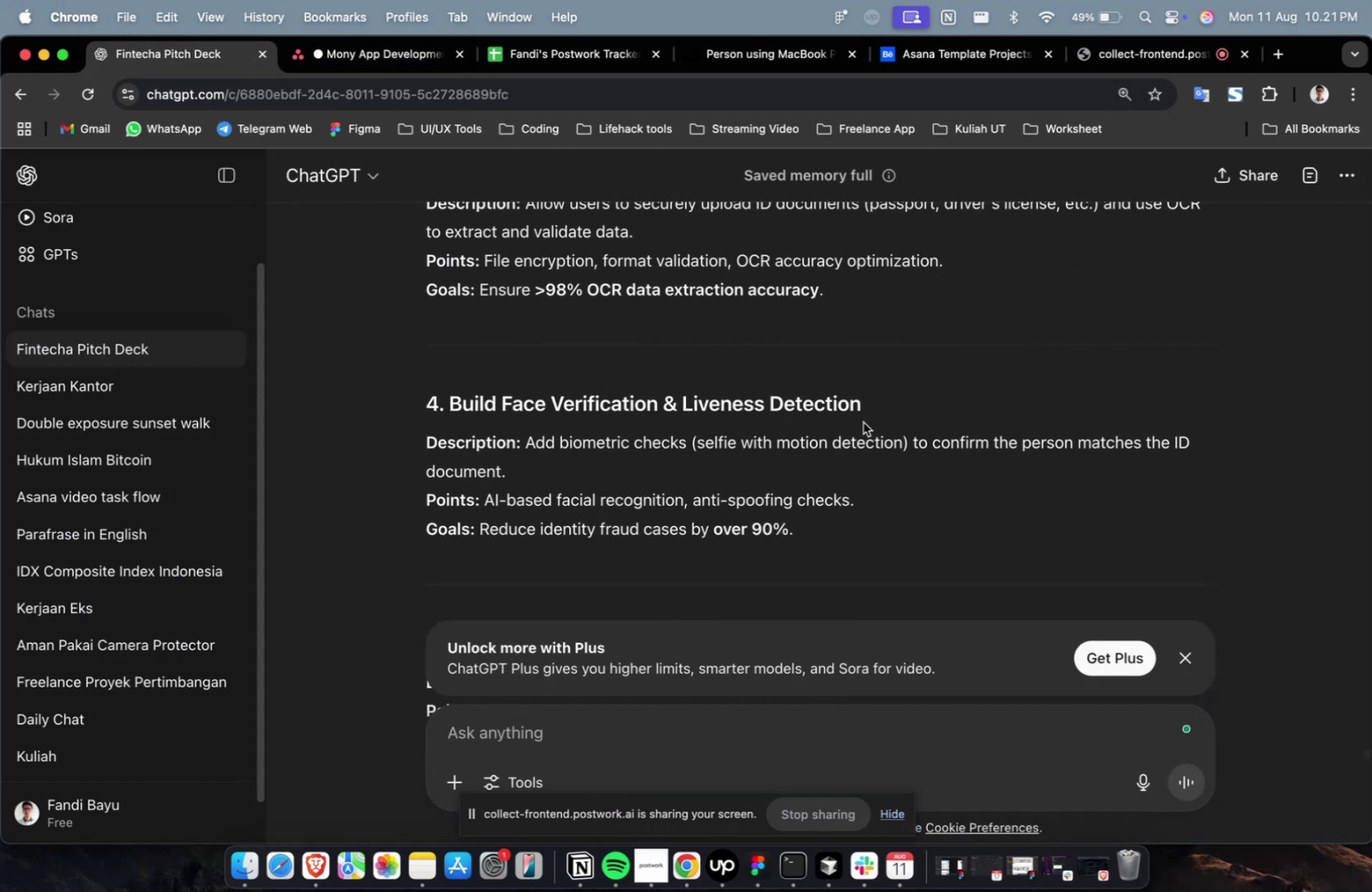 
left_click_drag(start_coordinate=[871, 413], to_coordinate=[451, 415])
 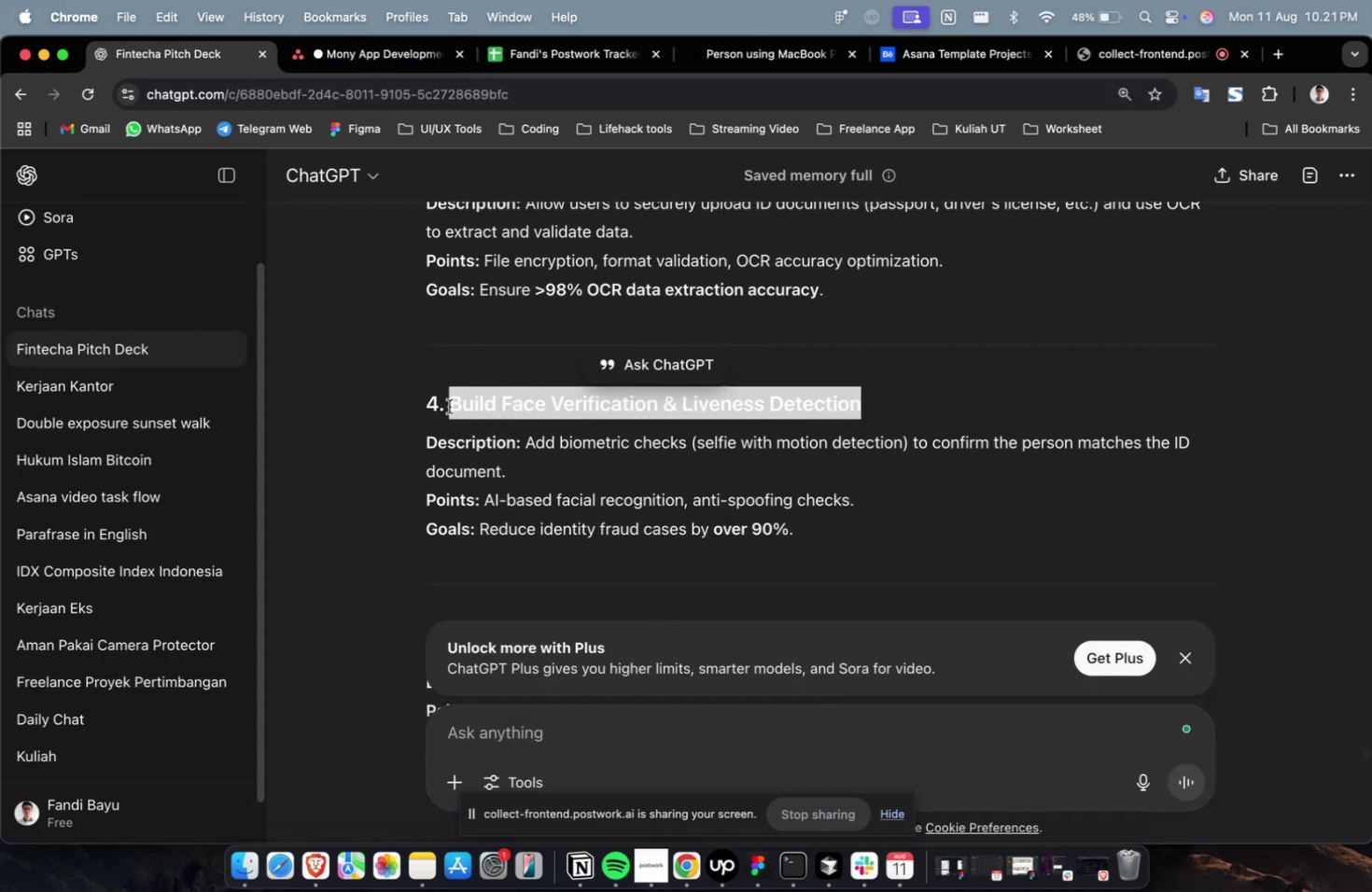 
key(Meta+C)
 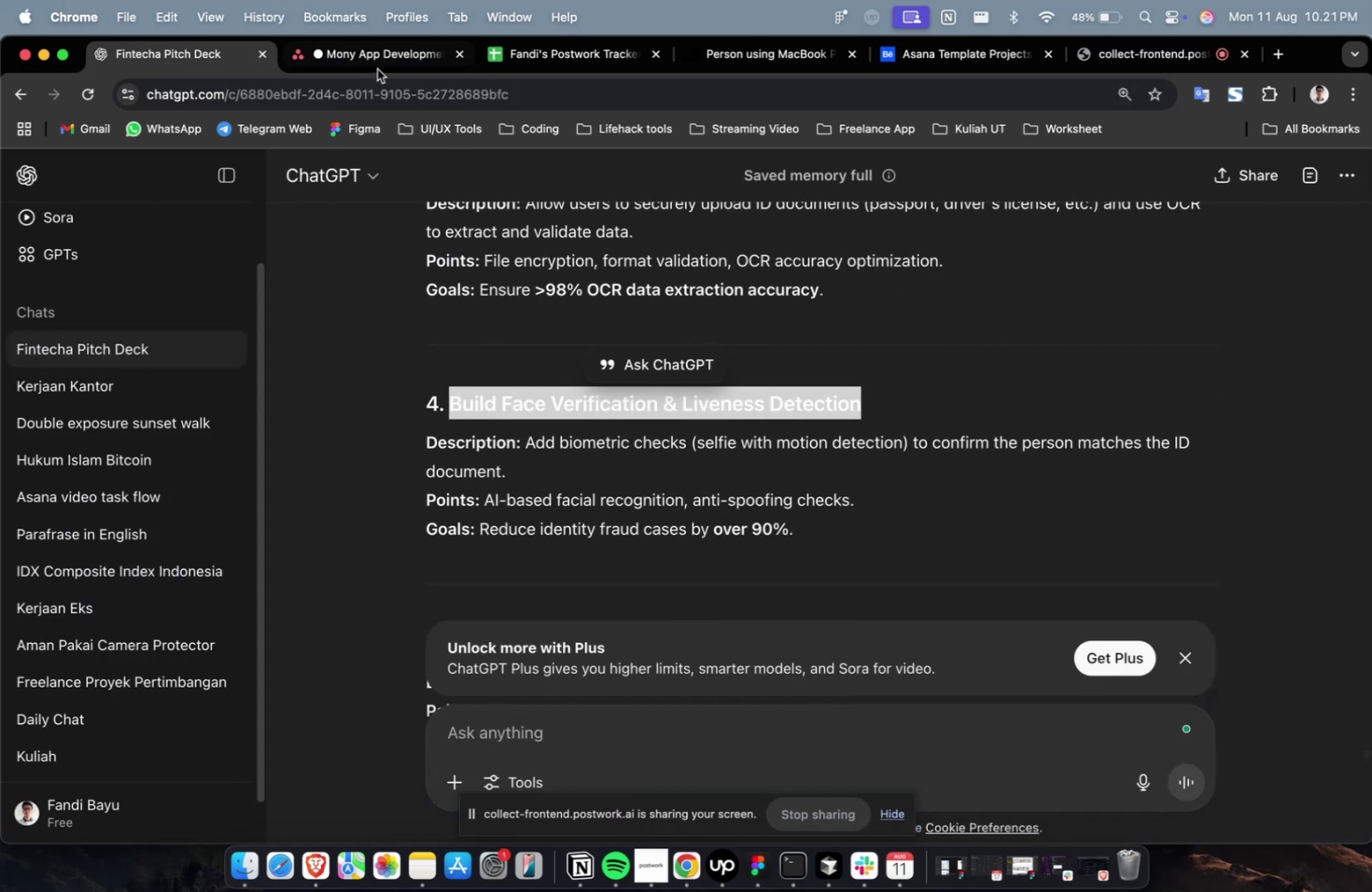 
key(Meta+C)
 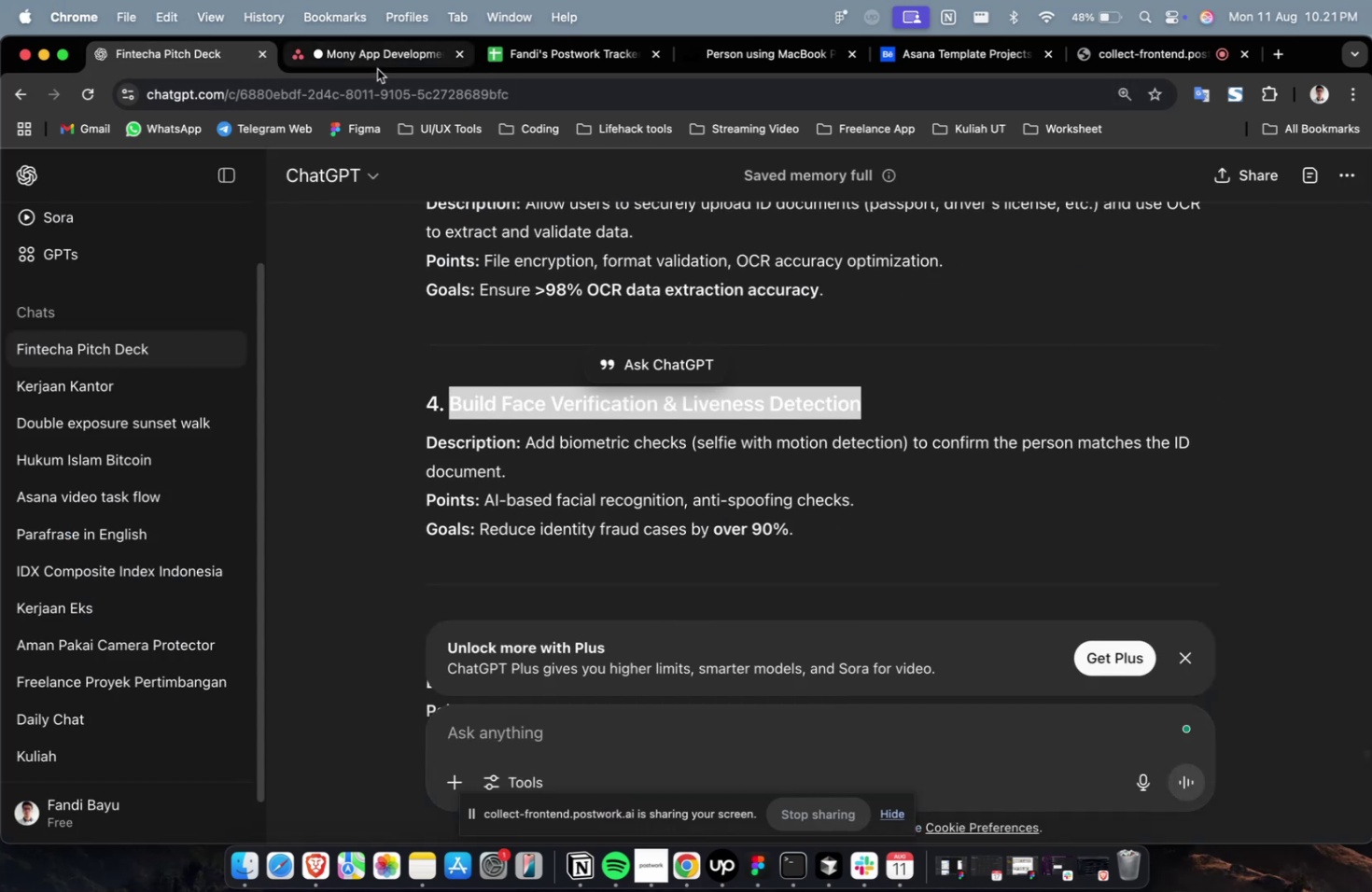 
left_click([377, 69])
 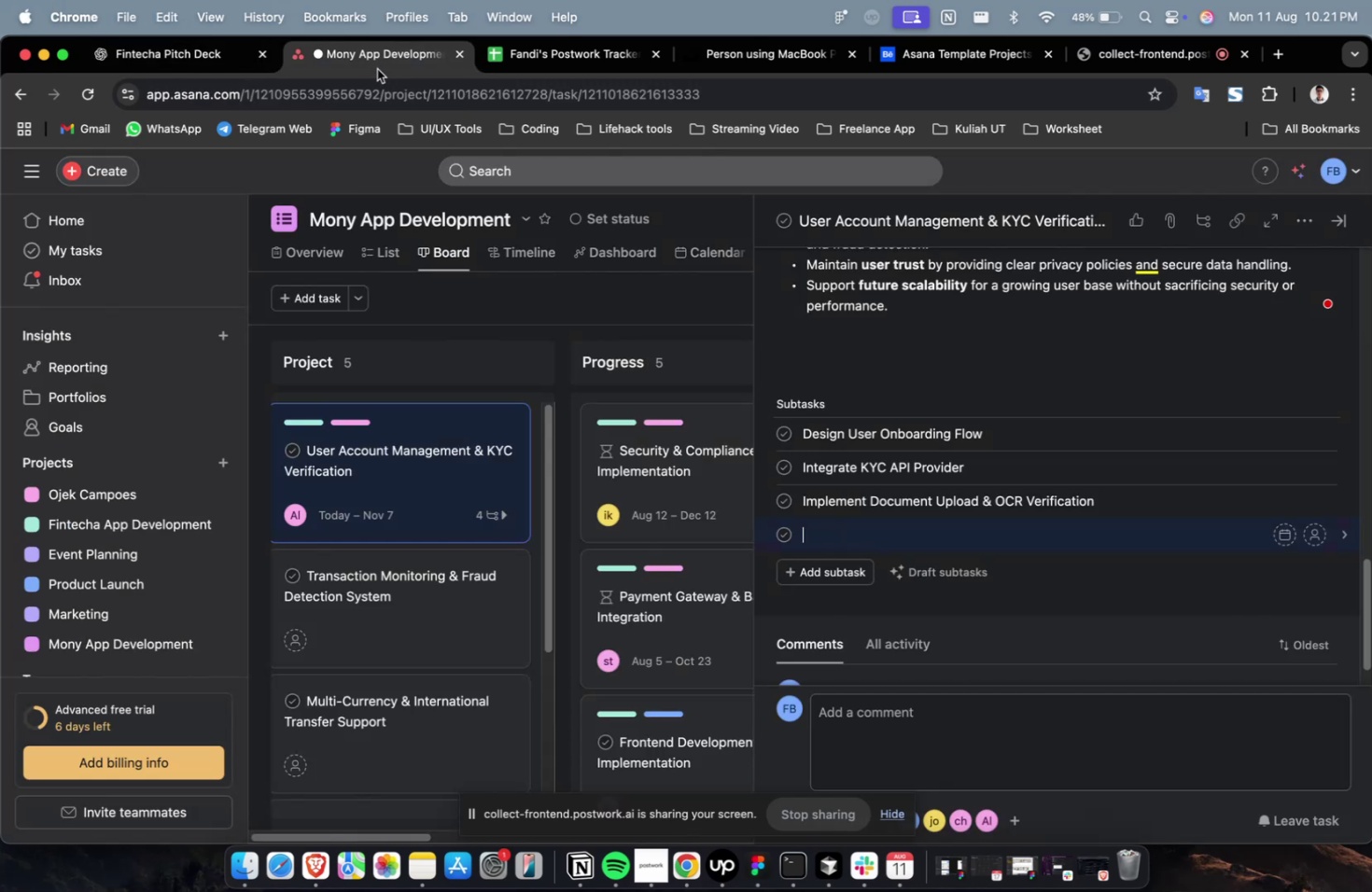 
key(Meta+V)
 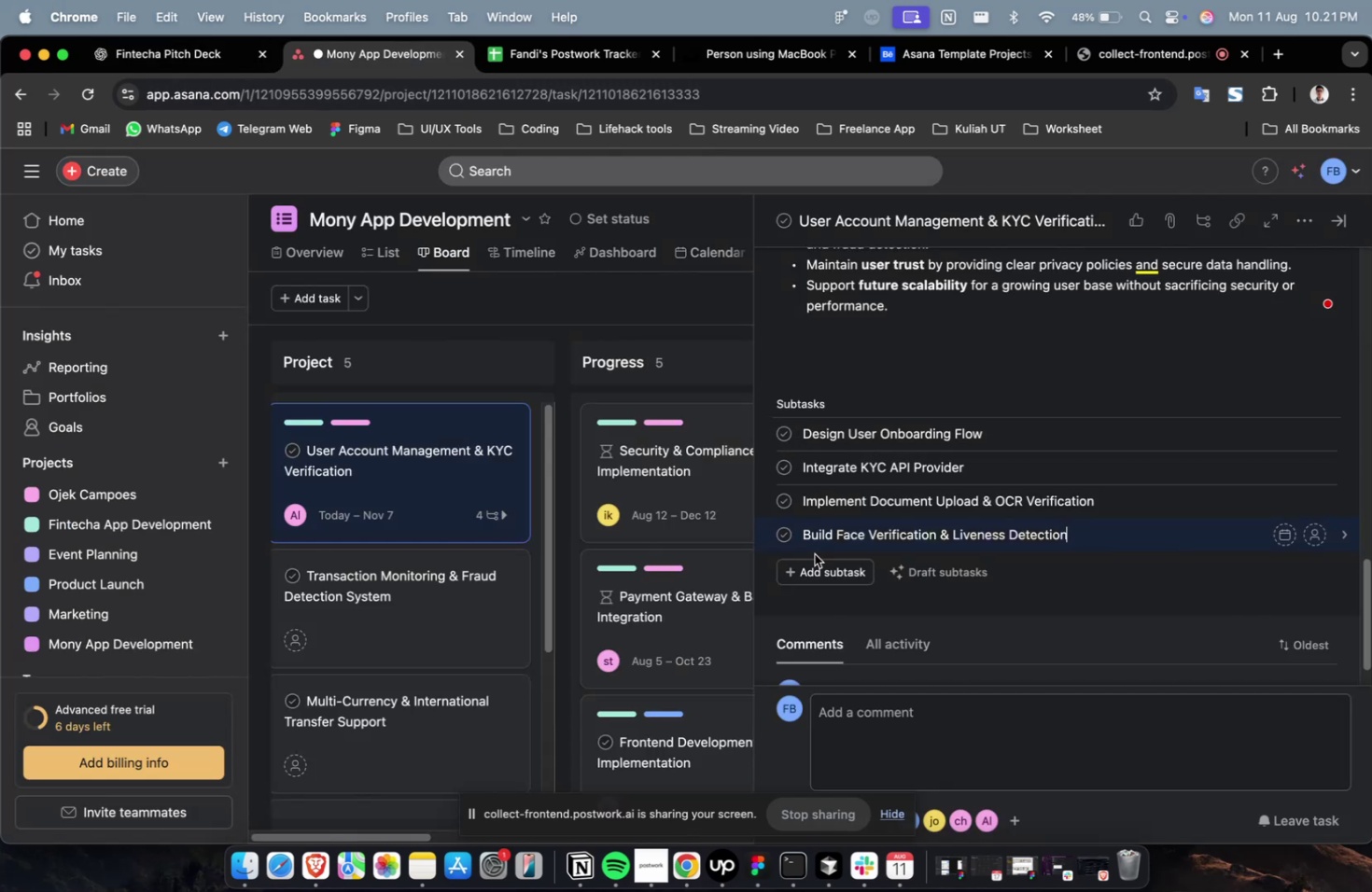 
mouse_move([809, 568])
 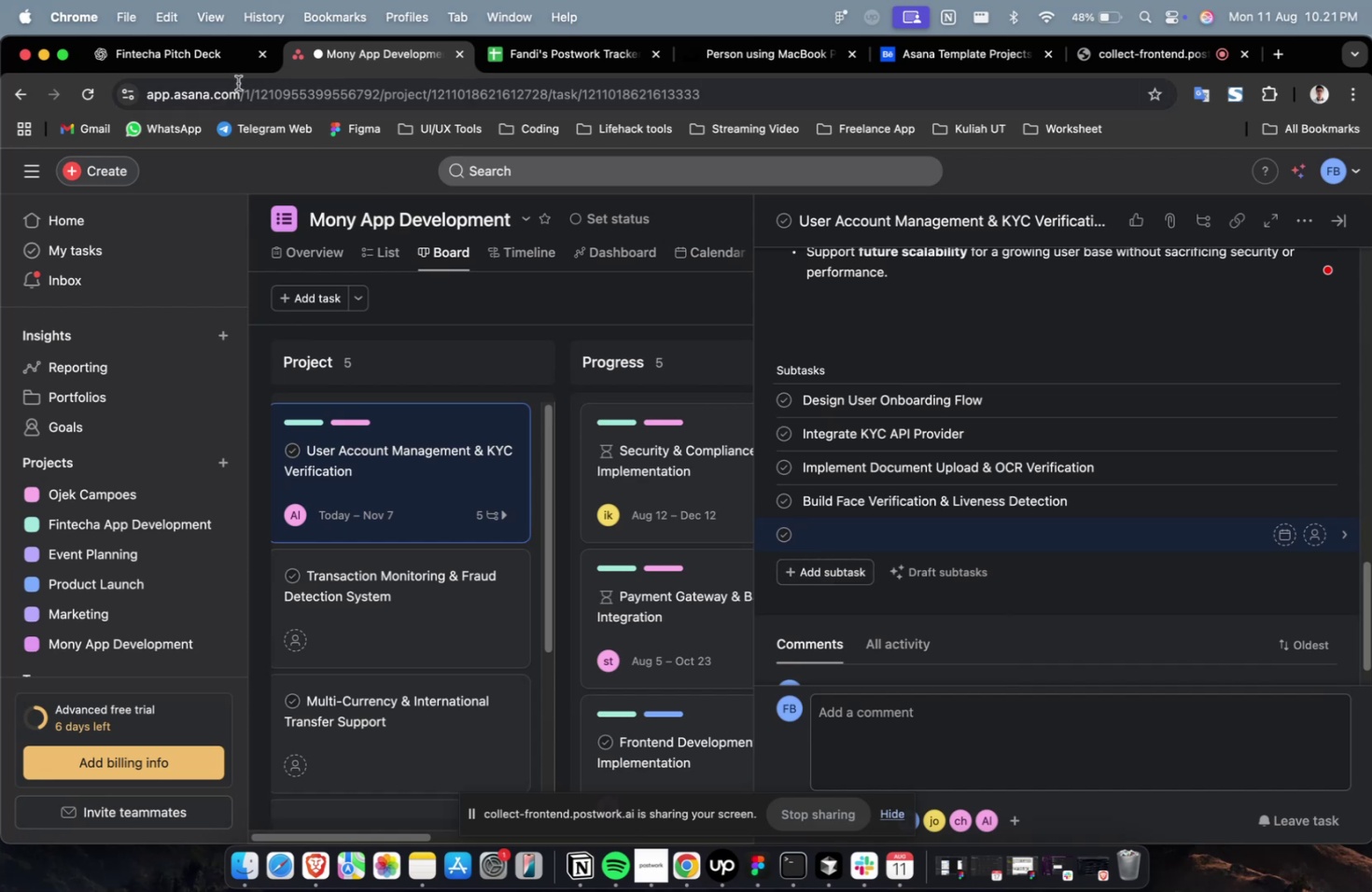 
left_click([207, 69])
 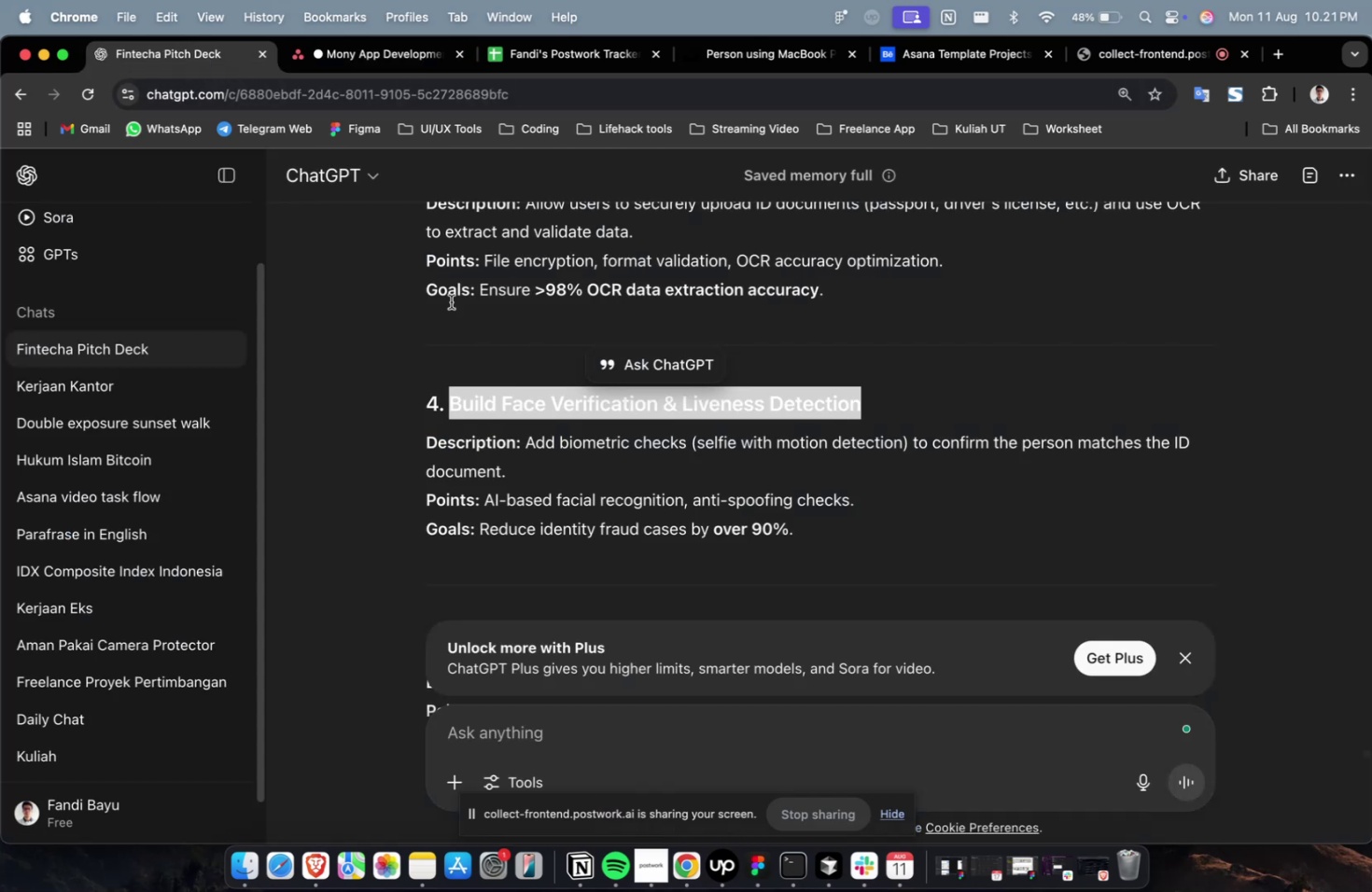 
key(Meta+CommandLeft)
 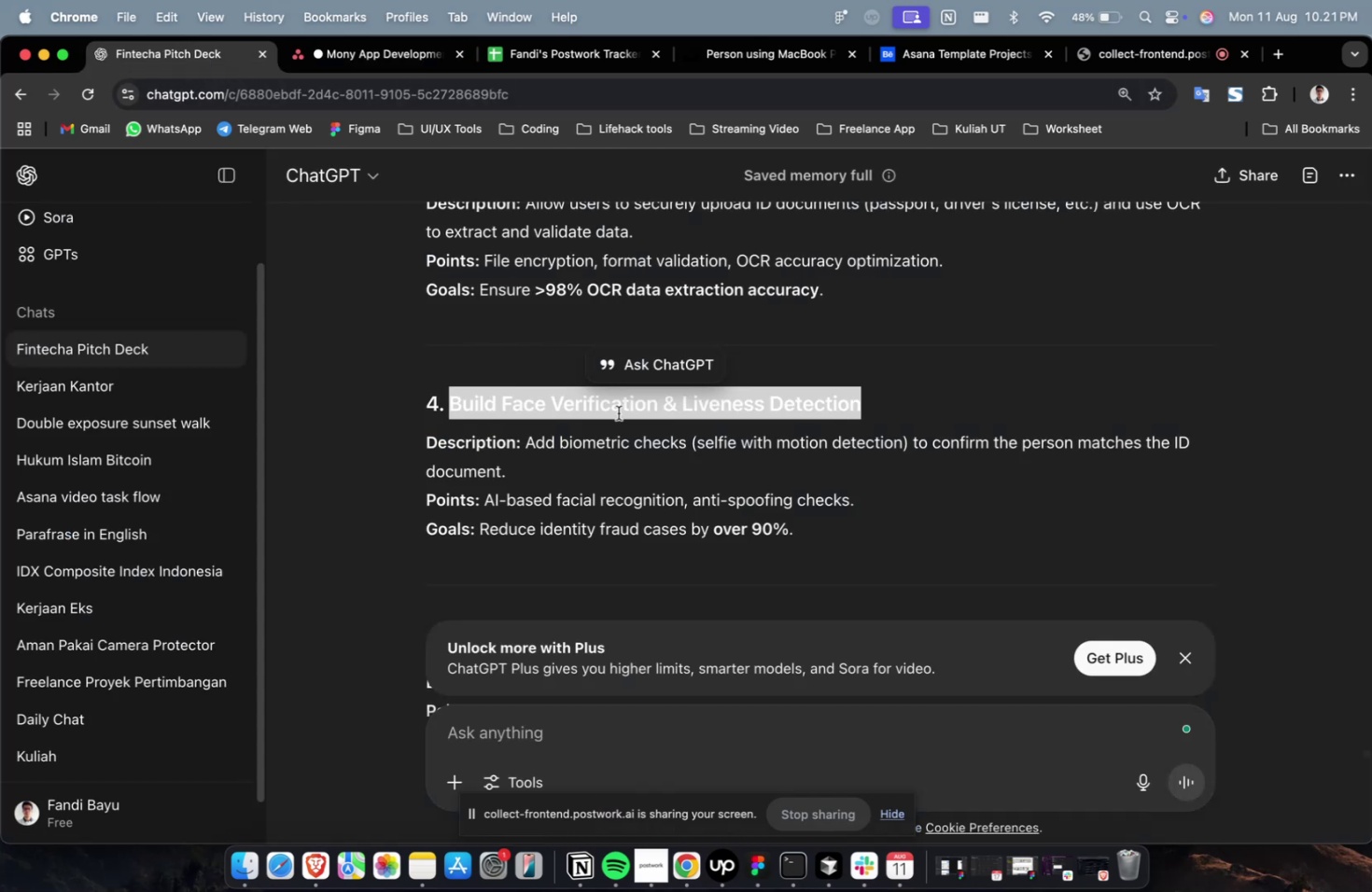 
scroll: coordinate [619, 413], scroll_direction: down, amount: 9.0
 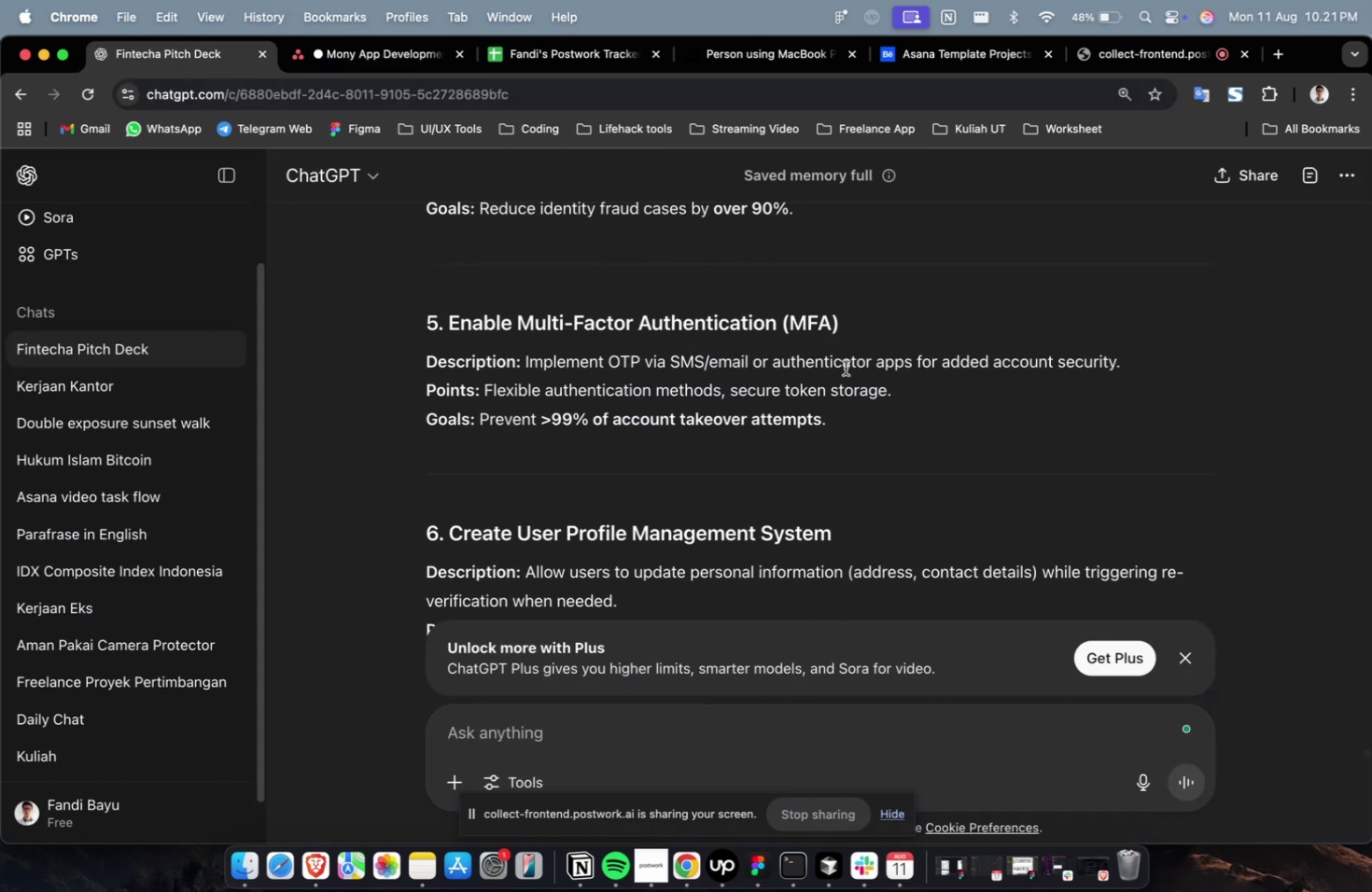 
left_click_drag(start_coordinate=[869, 328], to_coordinate=[450, 321])
 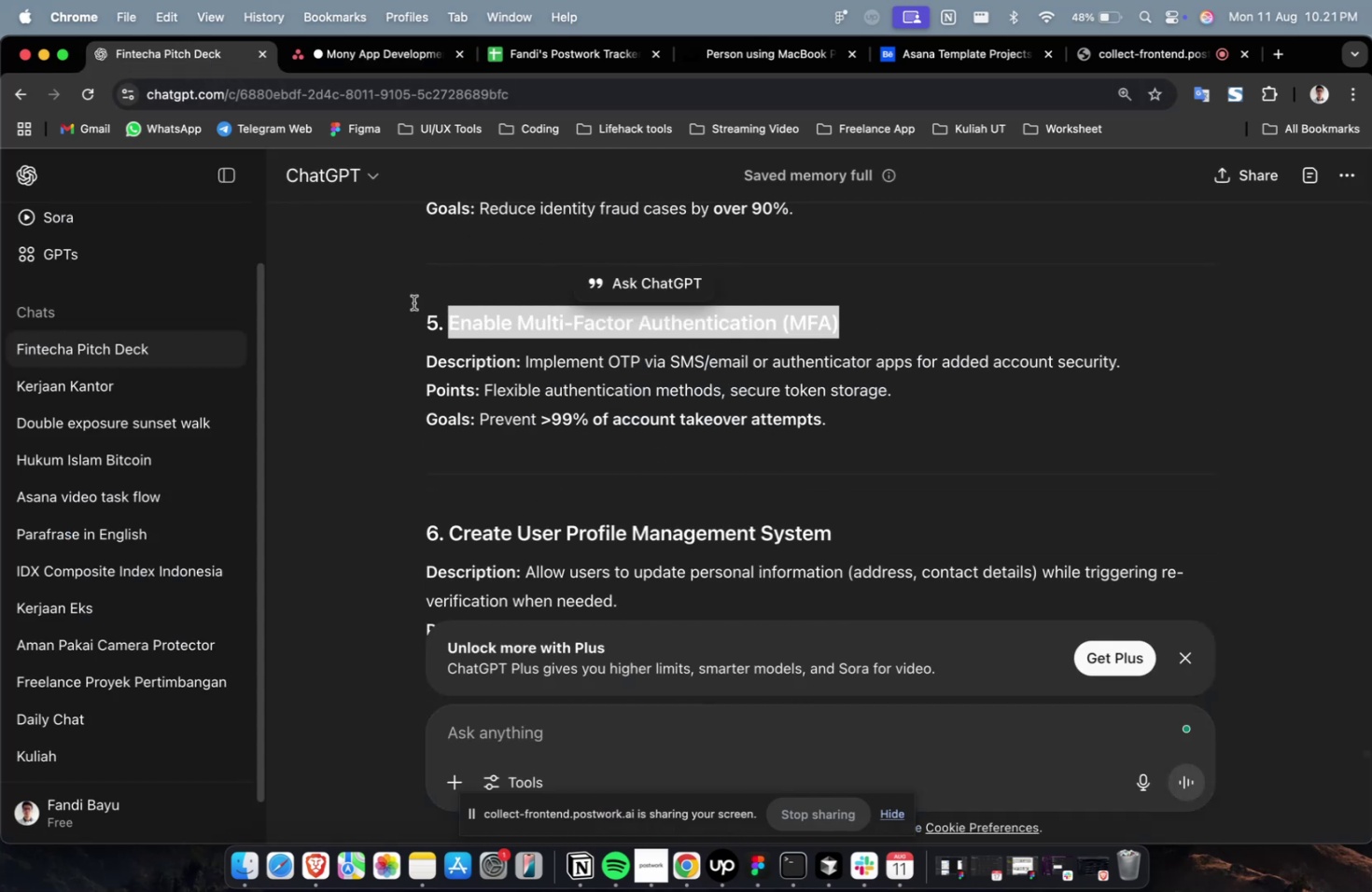 
key(Meta+C)
 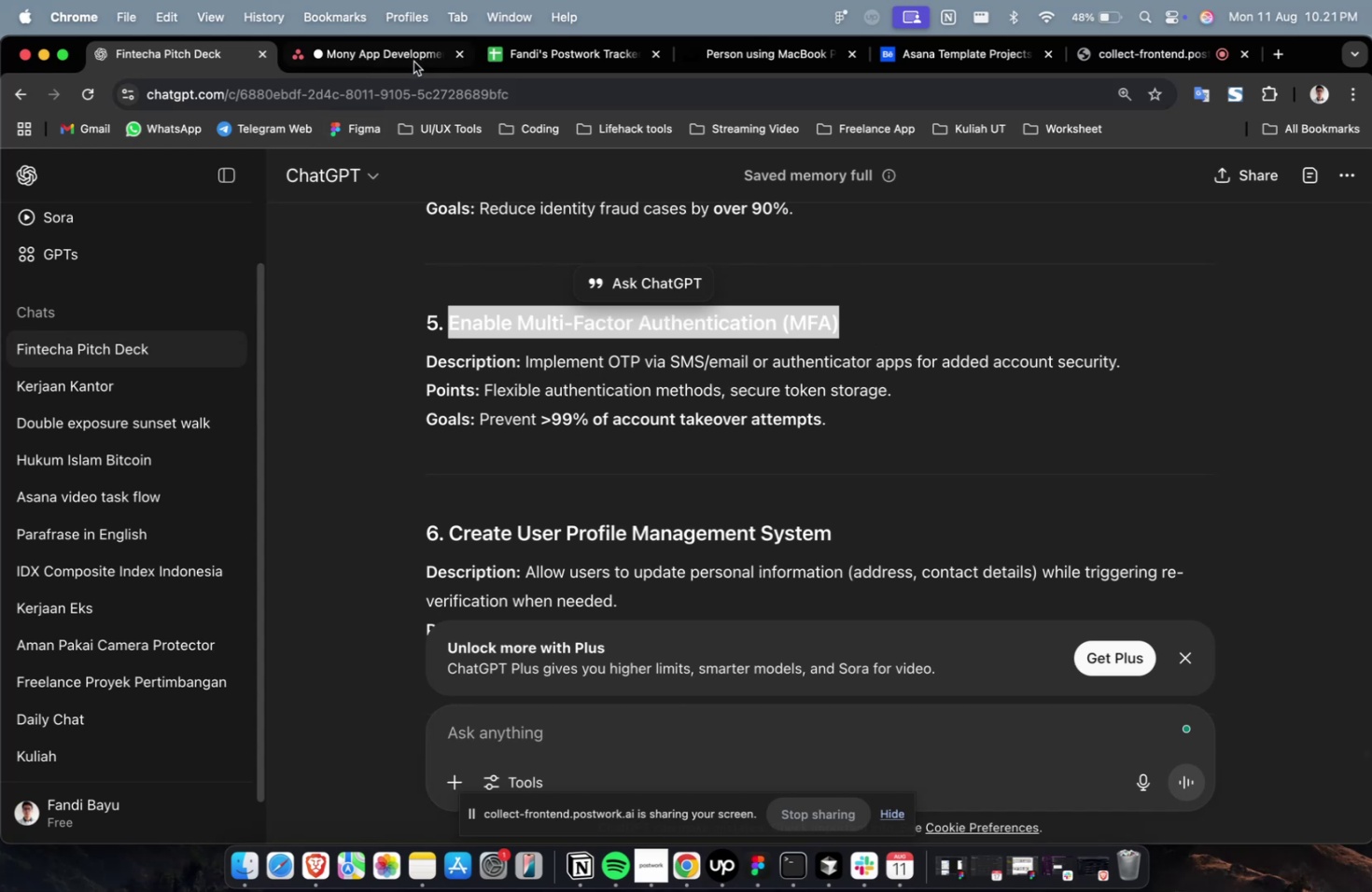 
left_click([414, 58])
 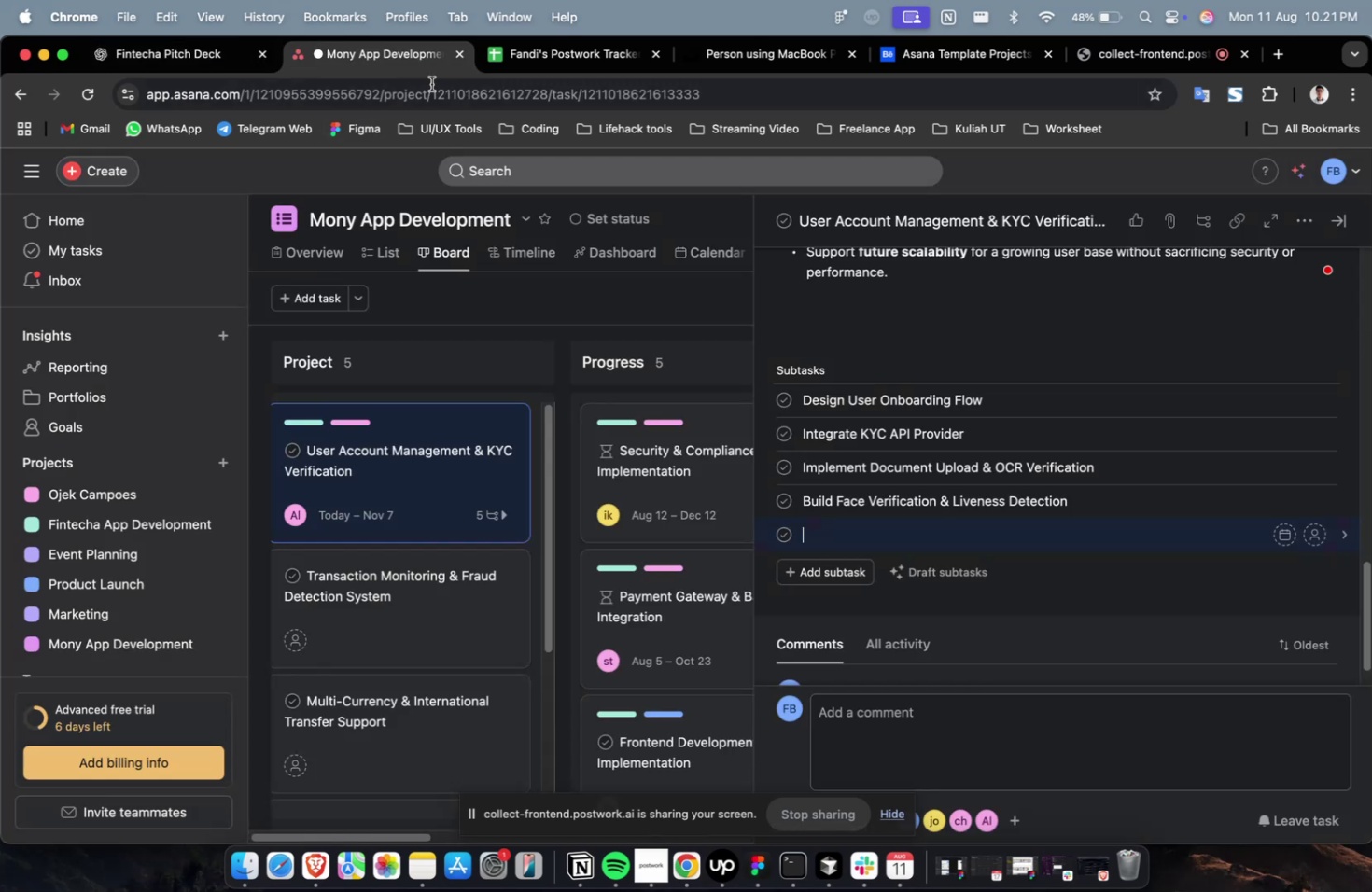 
key(Meta+V)
 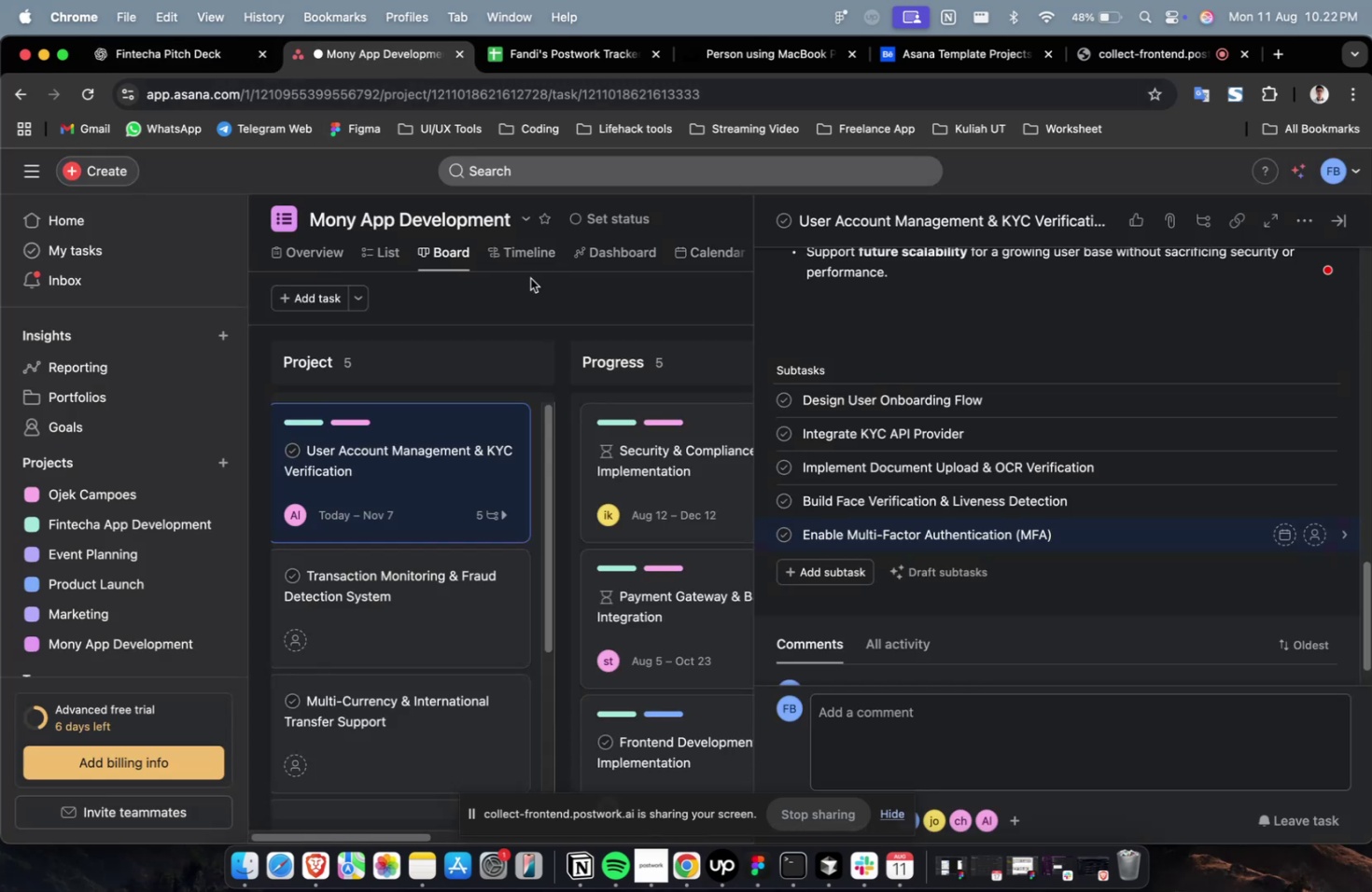 
wait(5.21)
 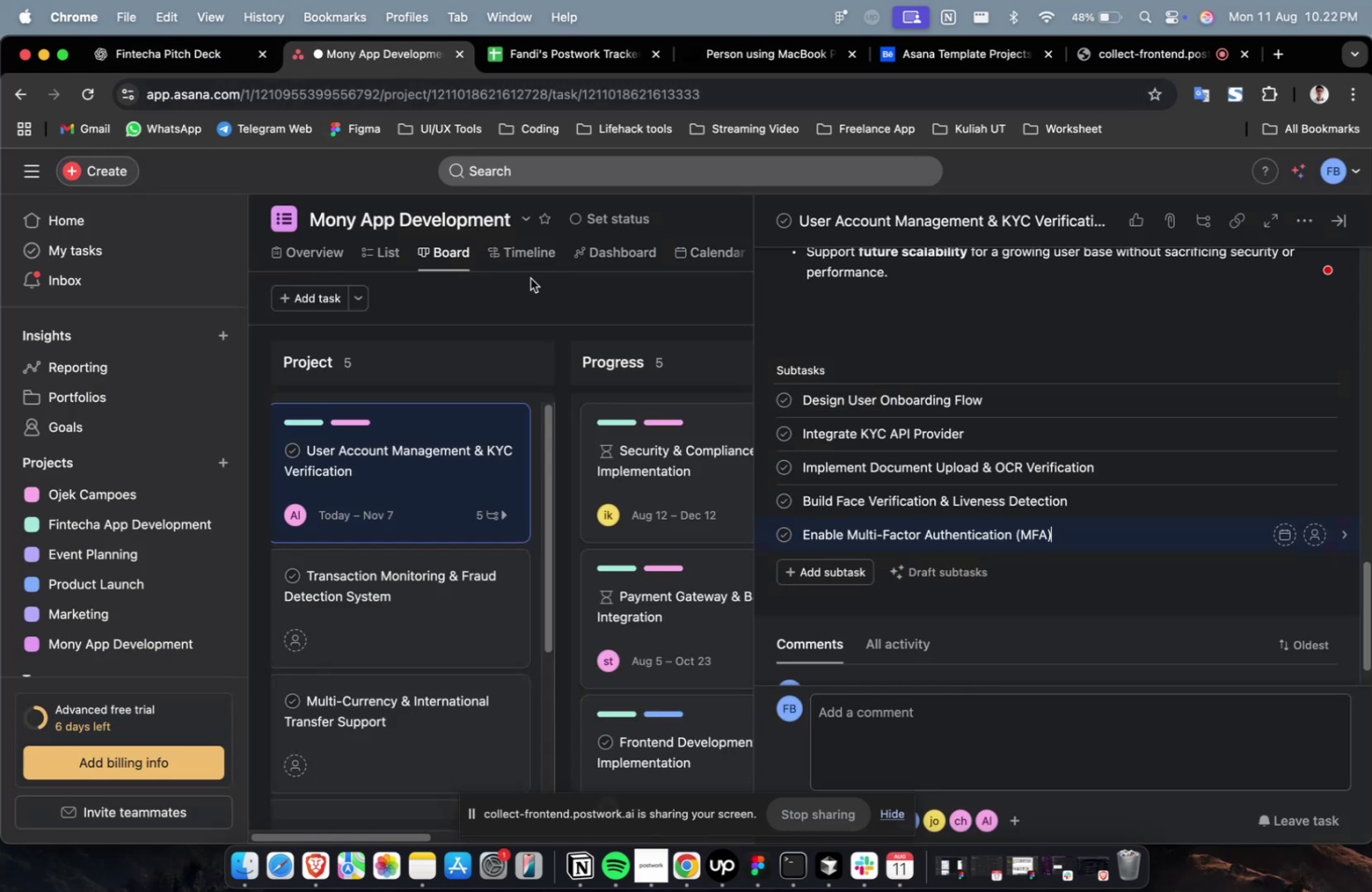 
left_click([845, 567])
 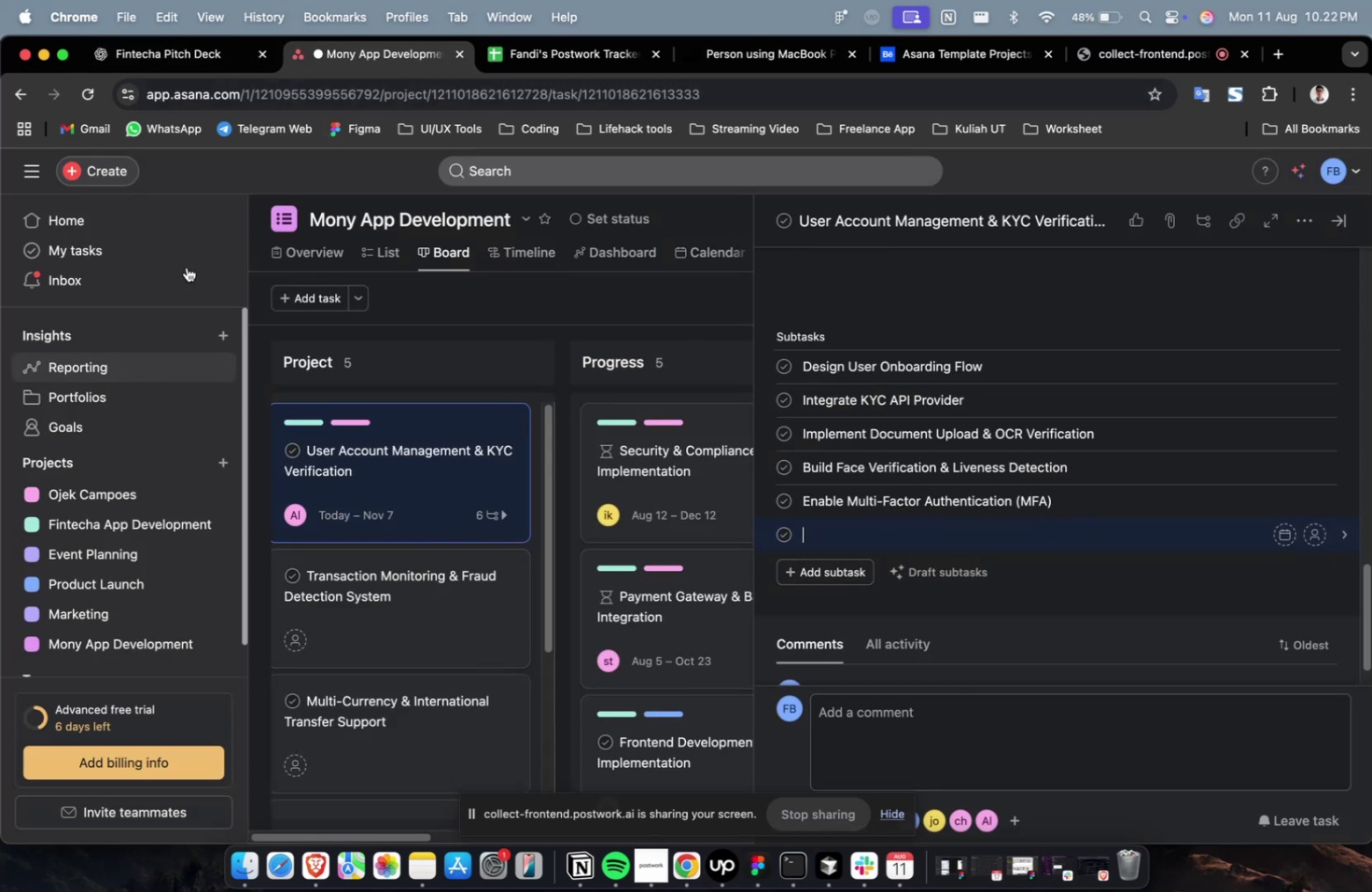 
key(W)
 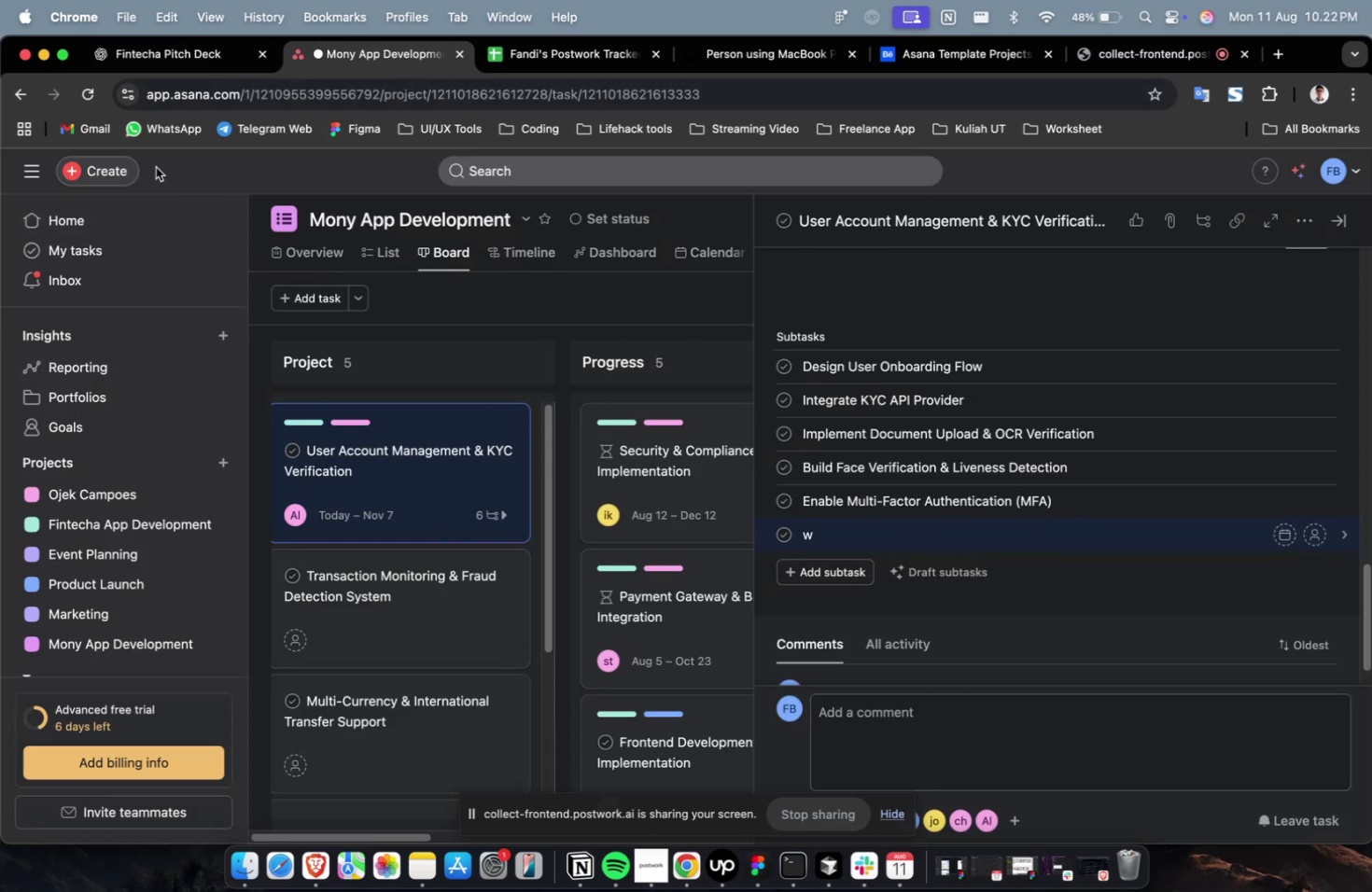 
key(Backspace)
 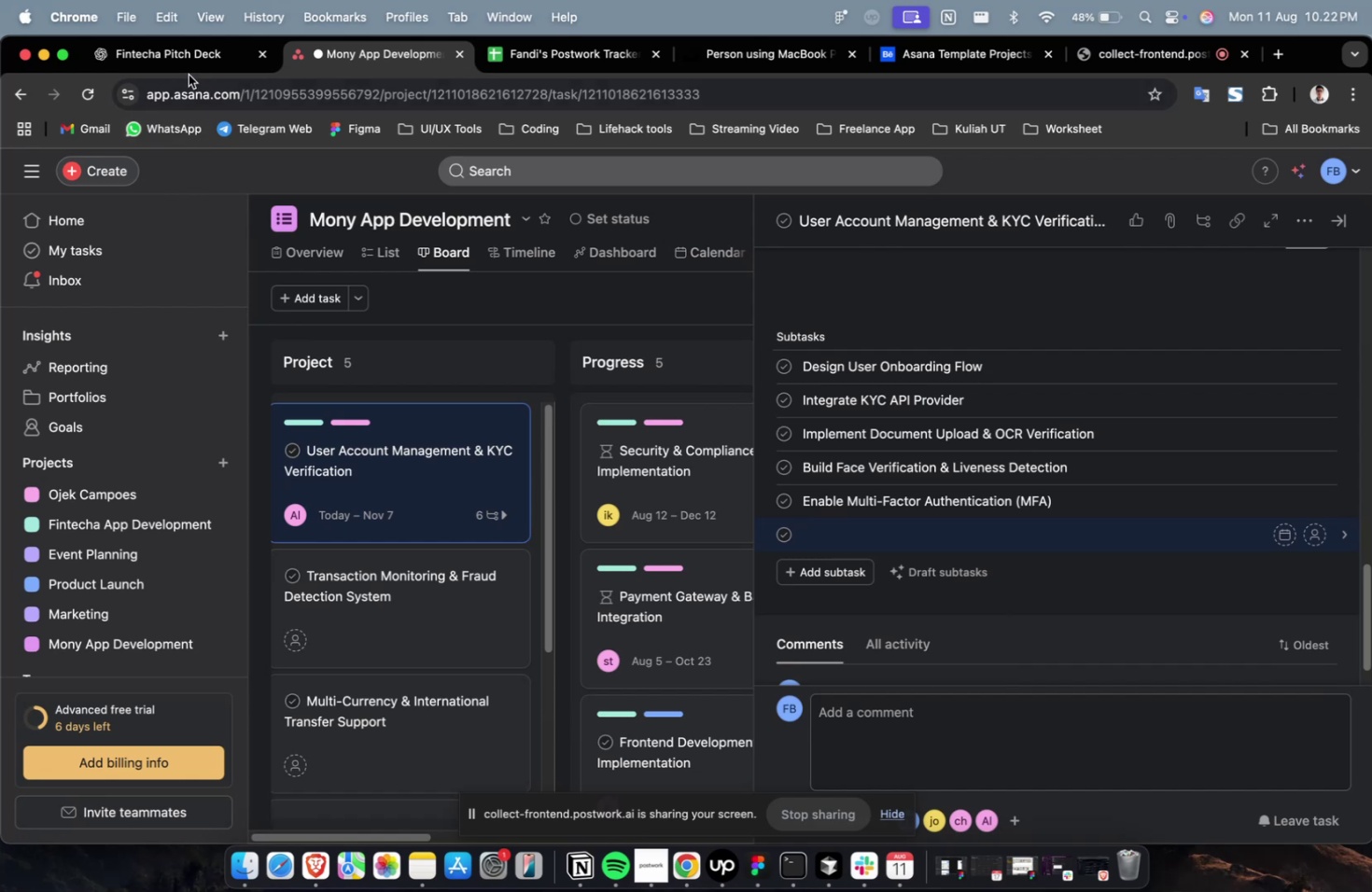 
double_click([189, 72])
 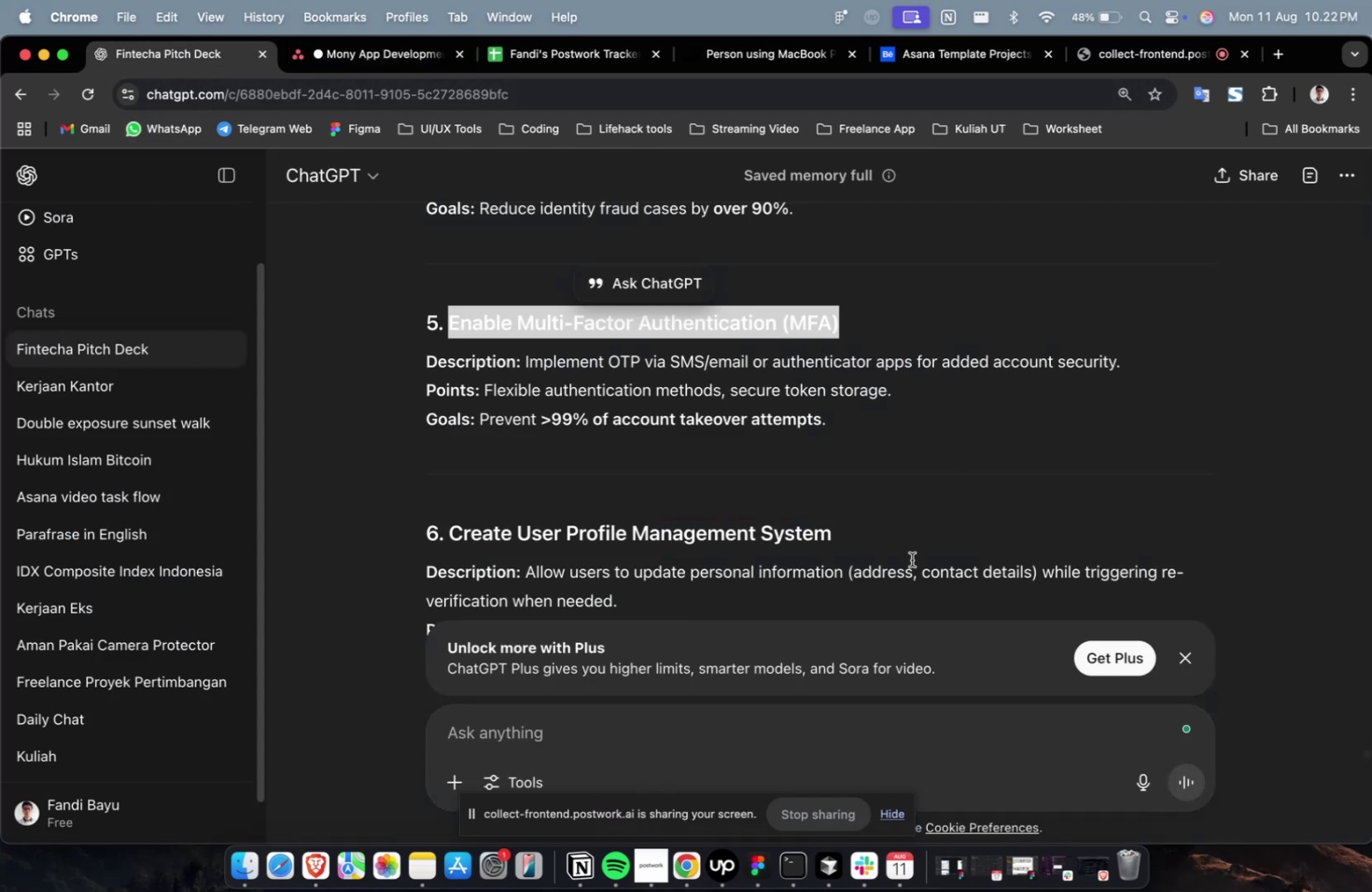 
left_click_drag(start_coordinate=[826, 522], to_coordinate=[453, 541])
 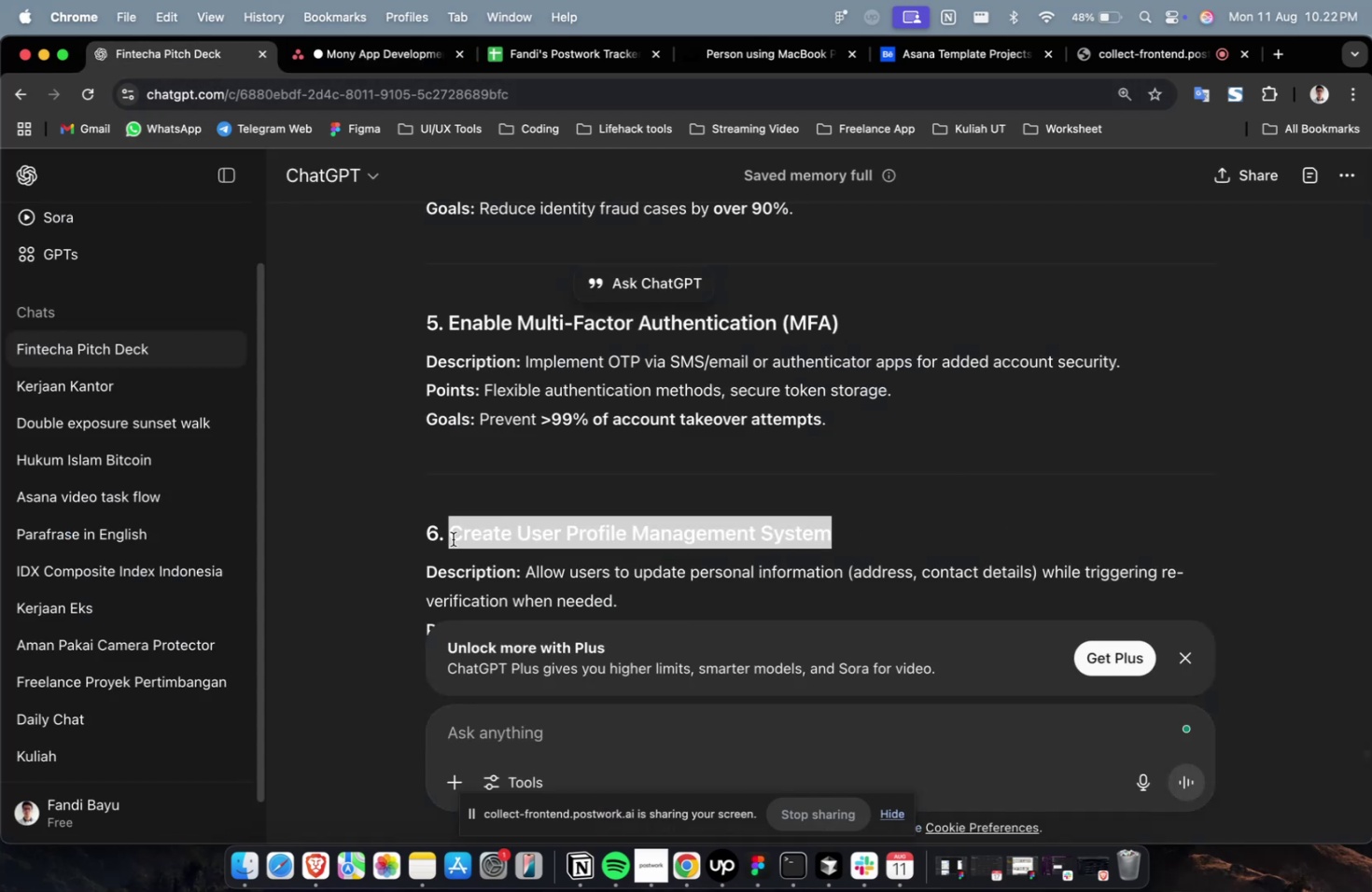 
key(Meta+C)
 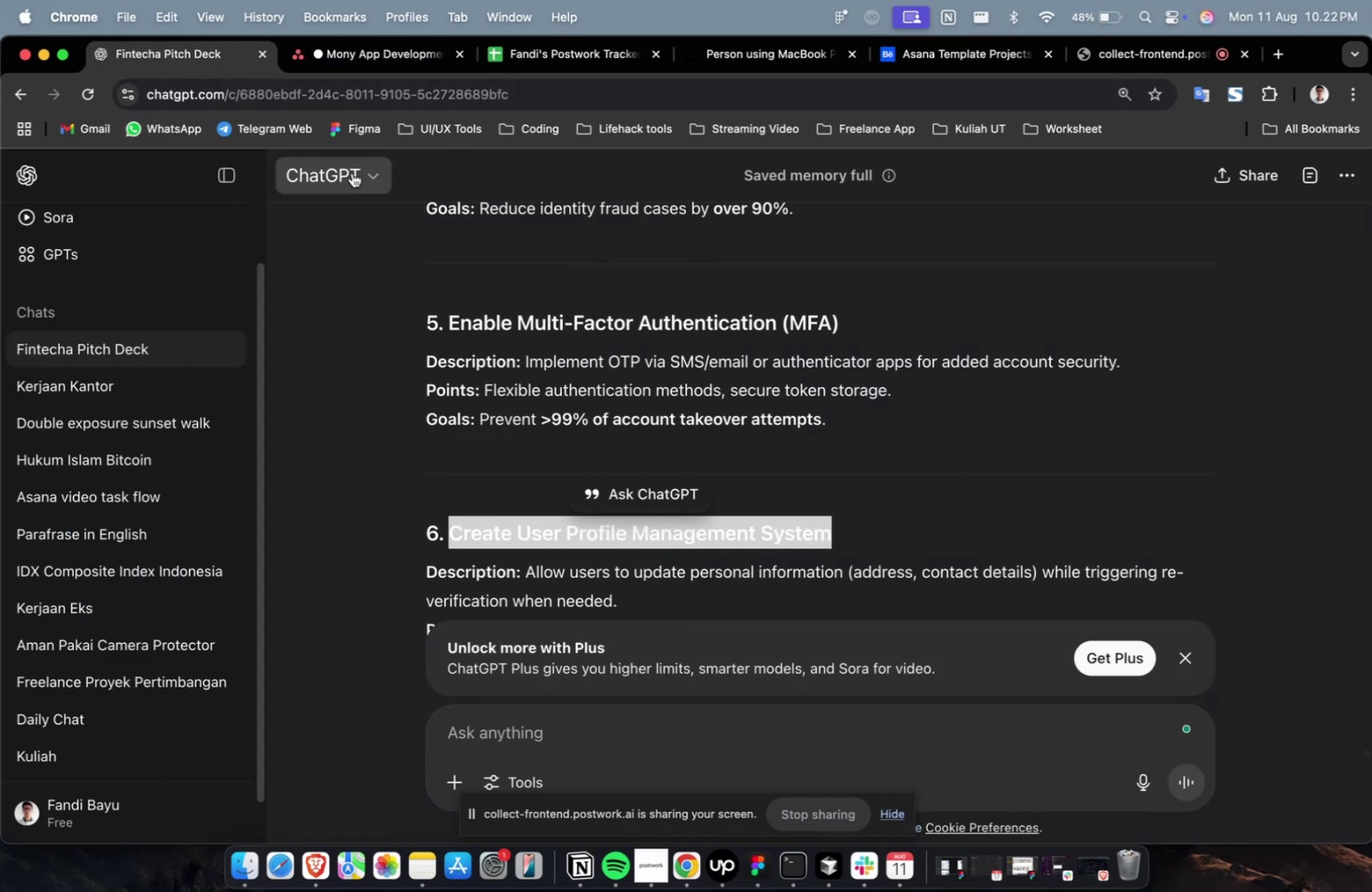 
key(Meta+C)
 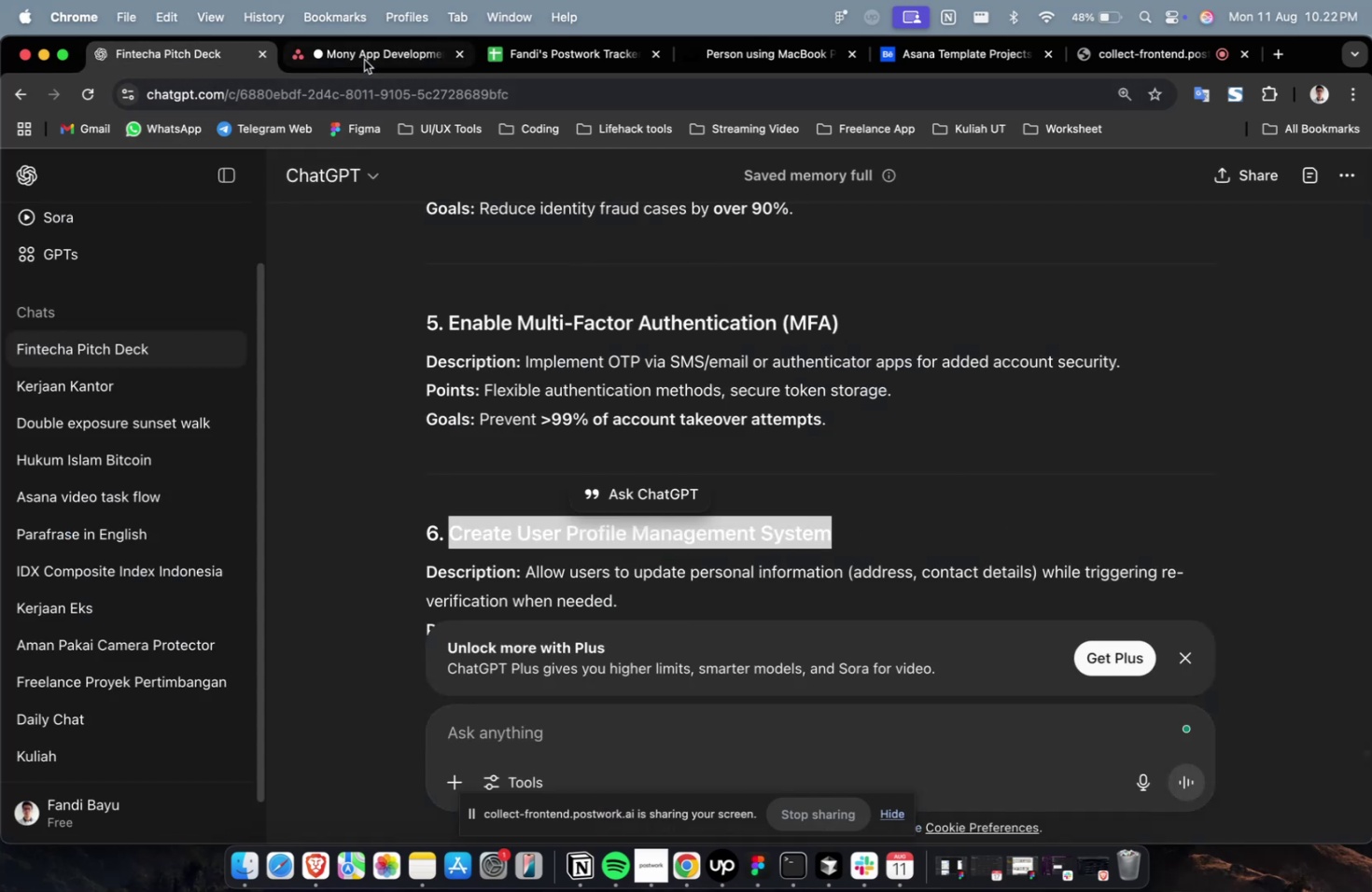 
left_click([366, 58])
 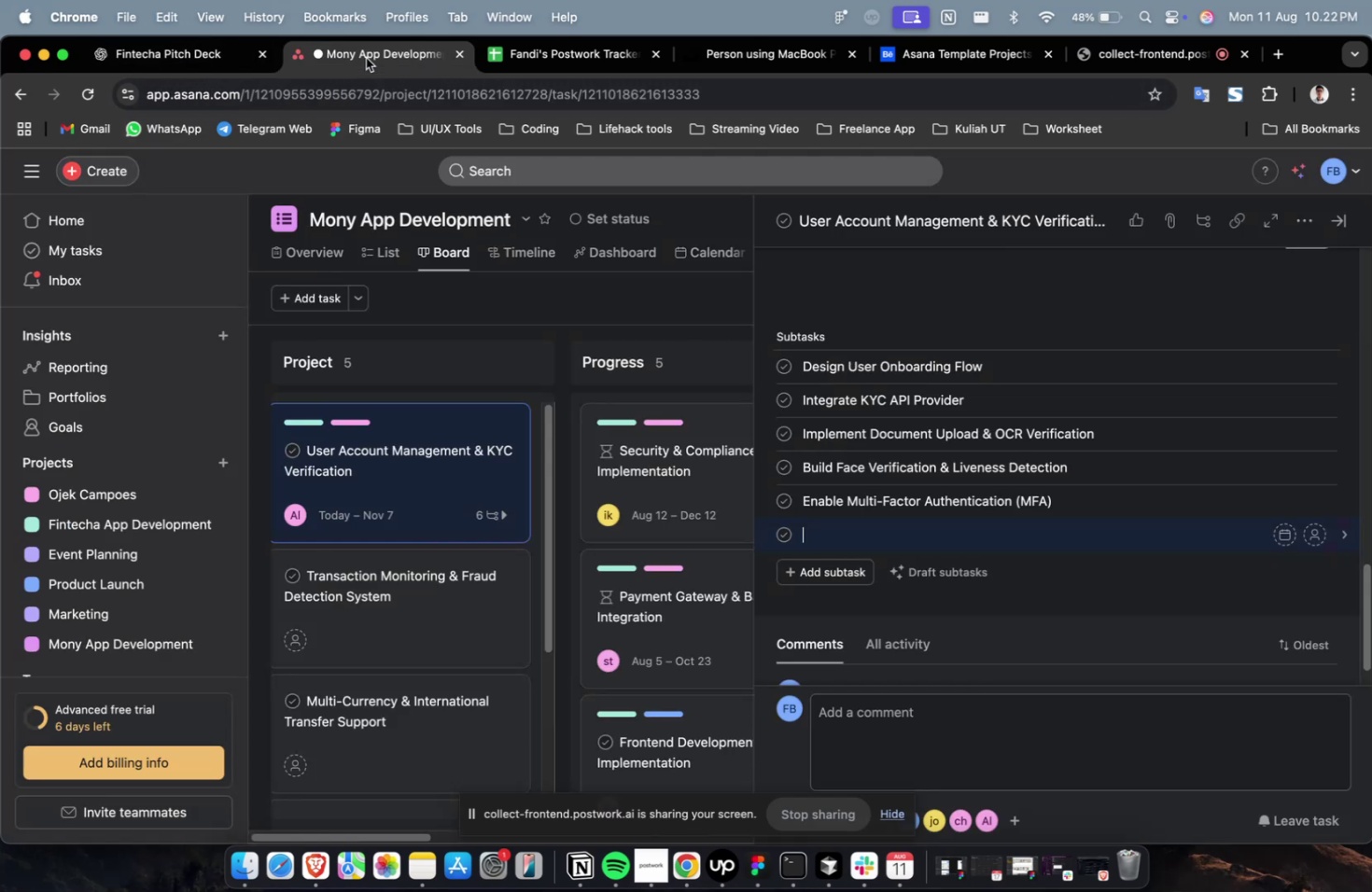 
key(Meta+V)
 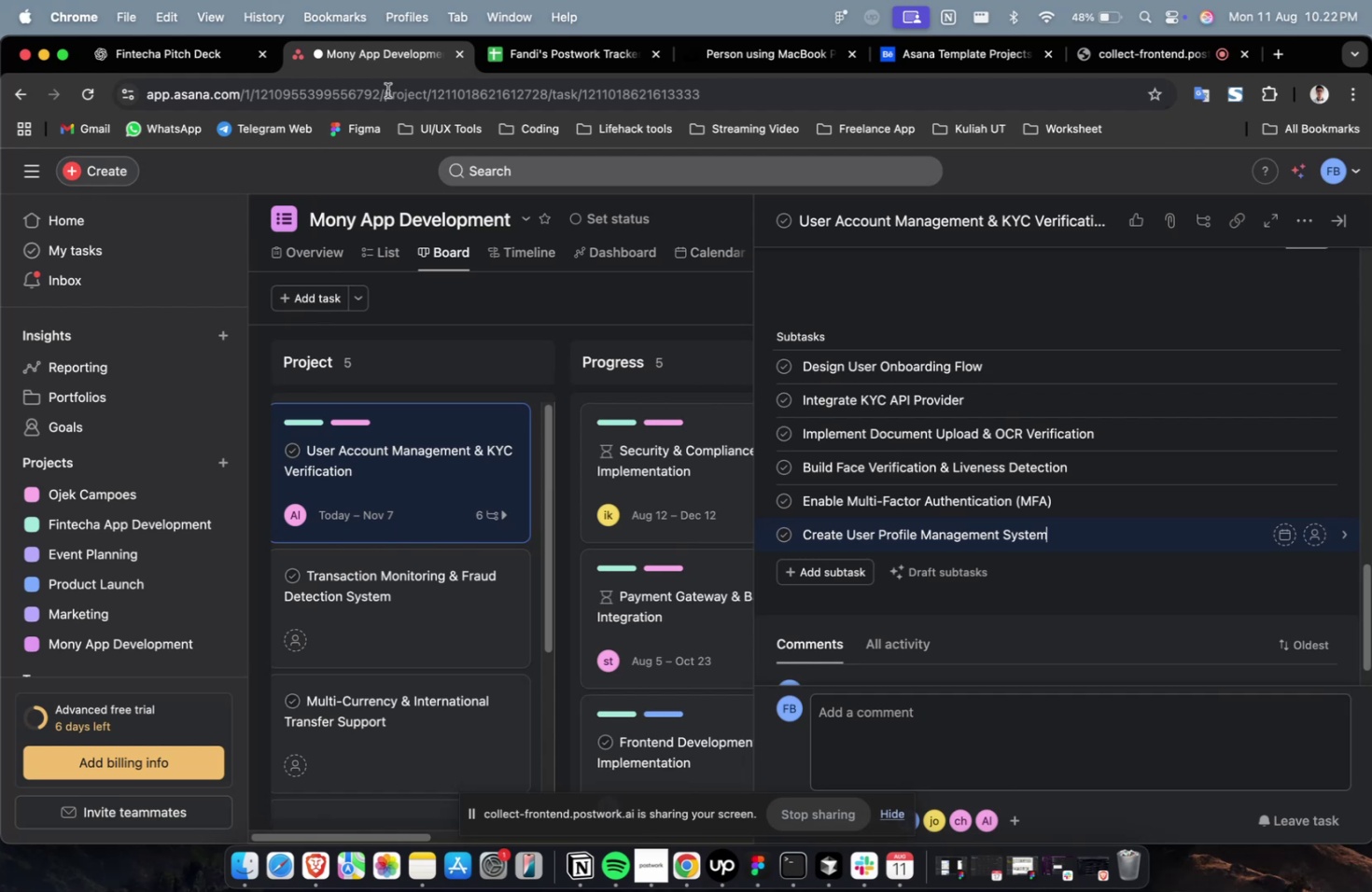 
wait(13.31)
 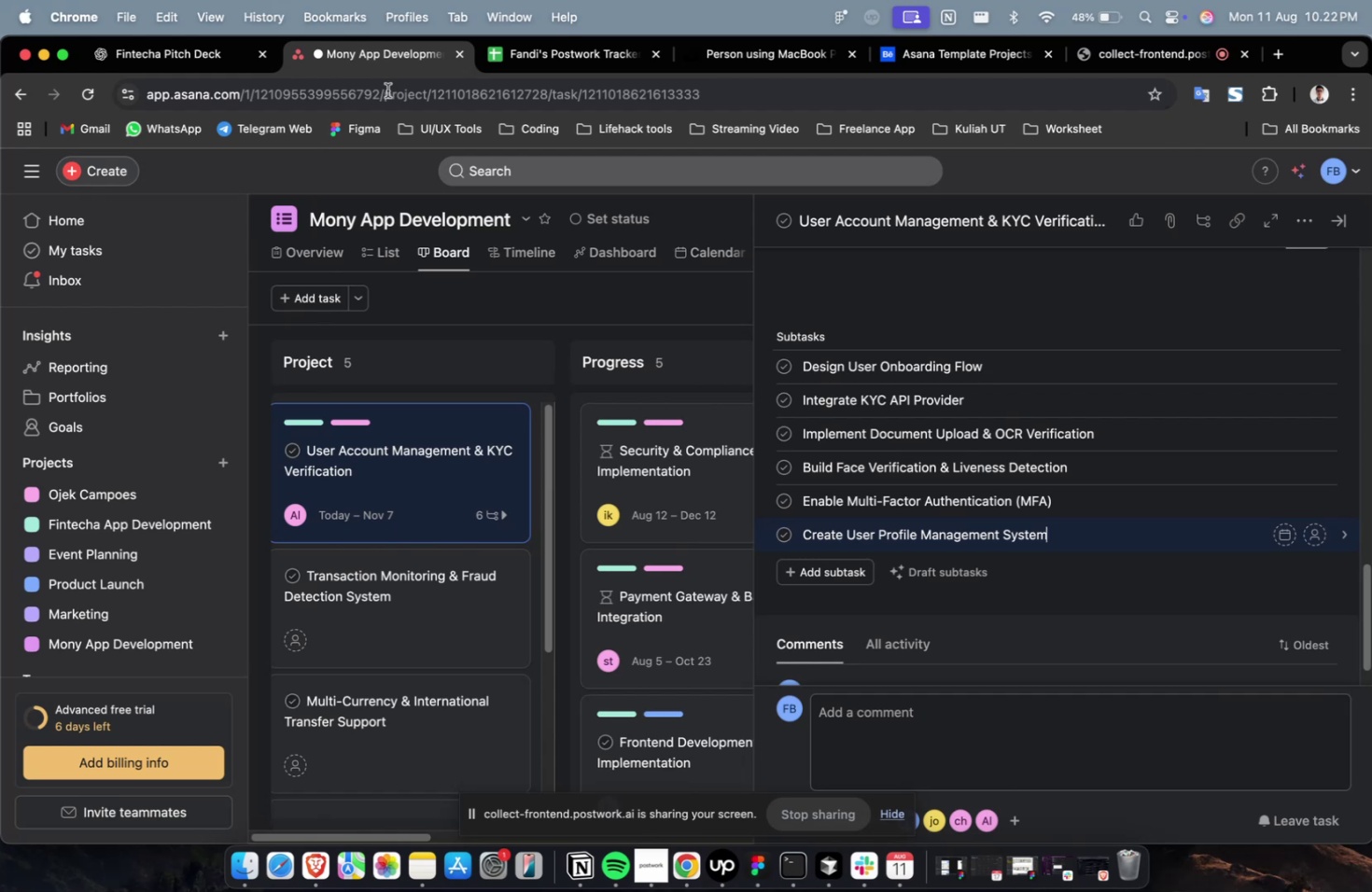 
left_click([203, 65])
 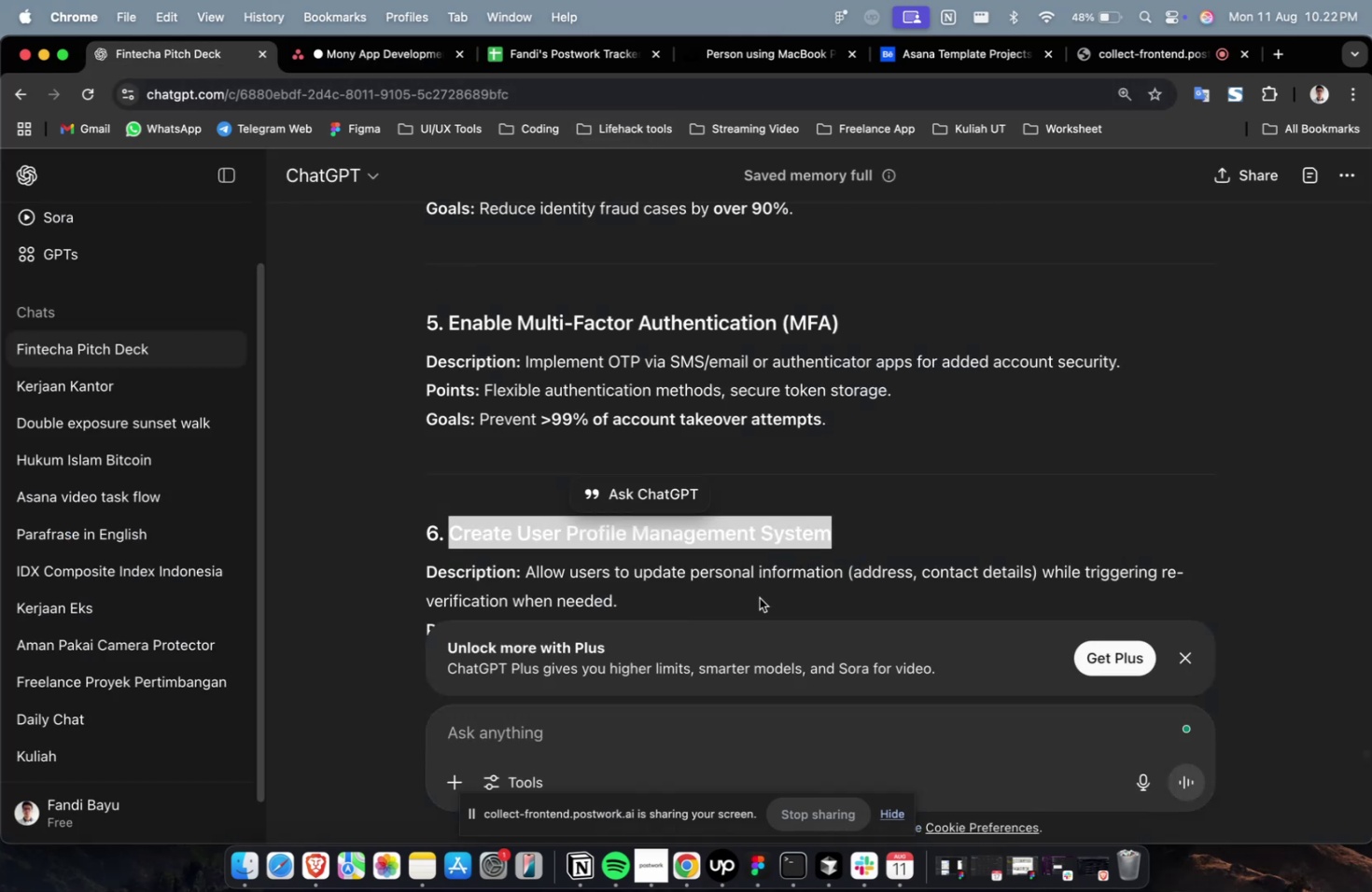 
scroll: coordinate [759, 597], scroll_direction: down, amount: 8.0
 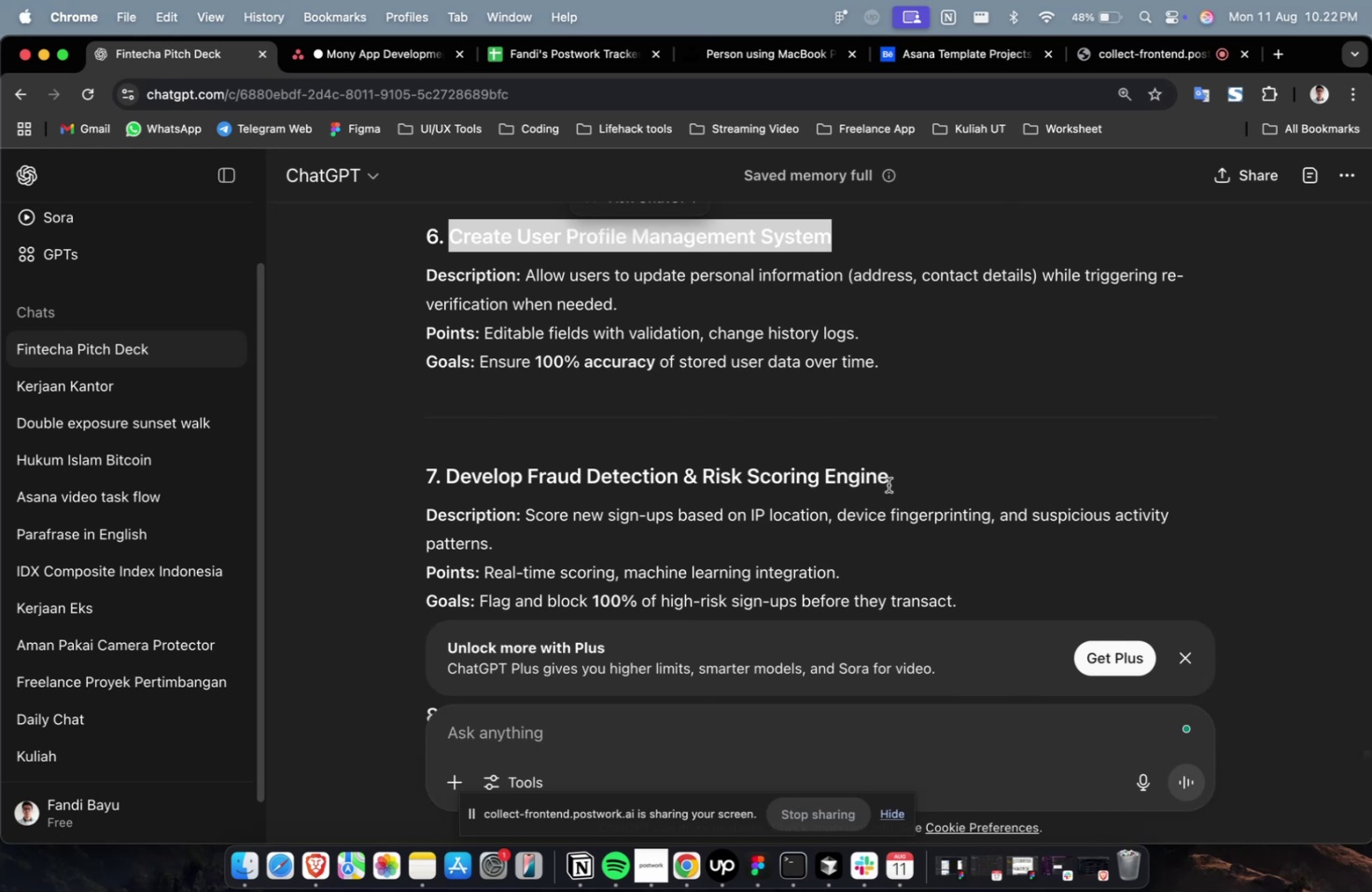 
left_click_drag(start_coordinate=[896, 482], to_coordinate=[451, 480])
 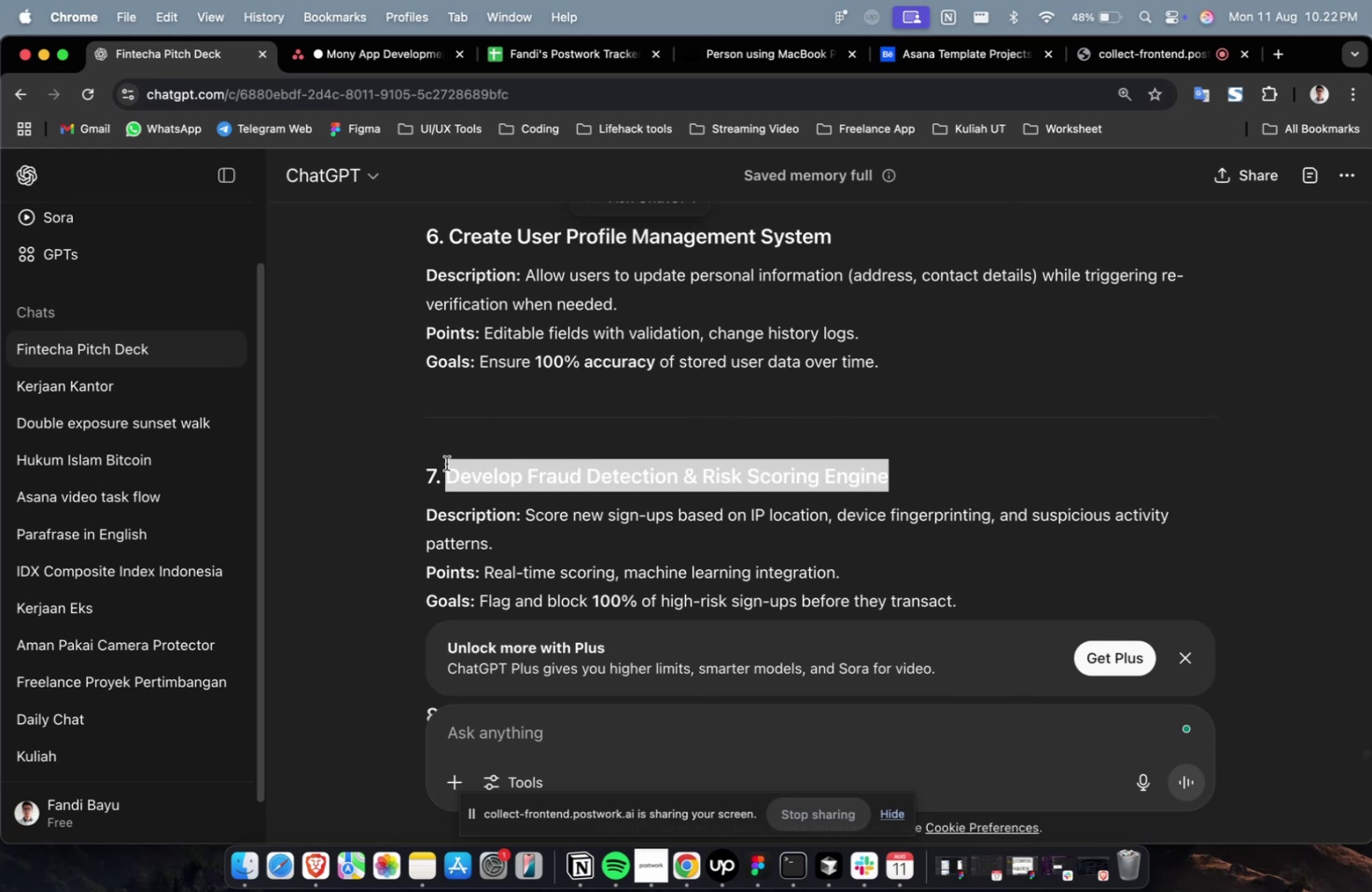 
key(Meta+C)
 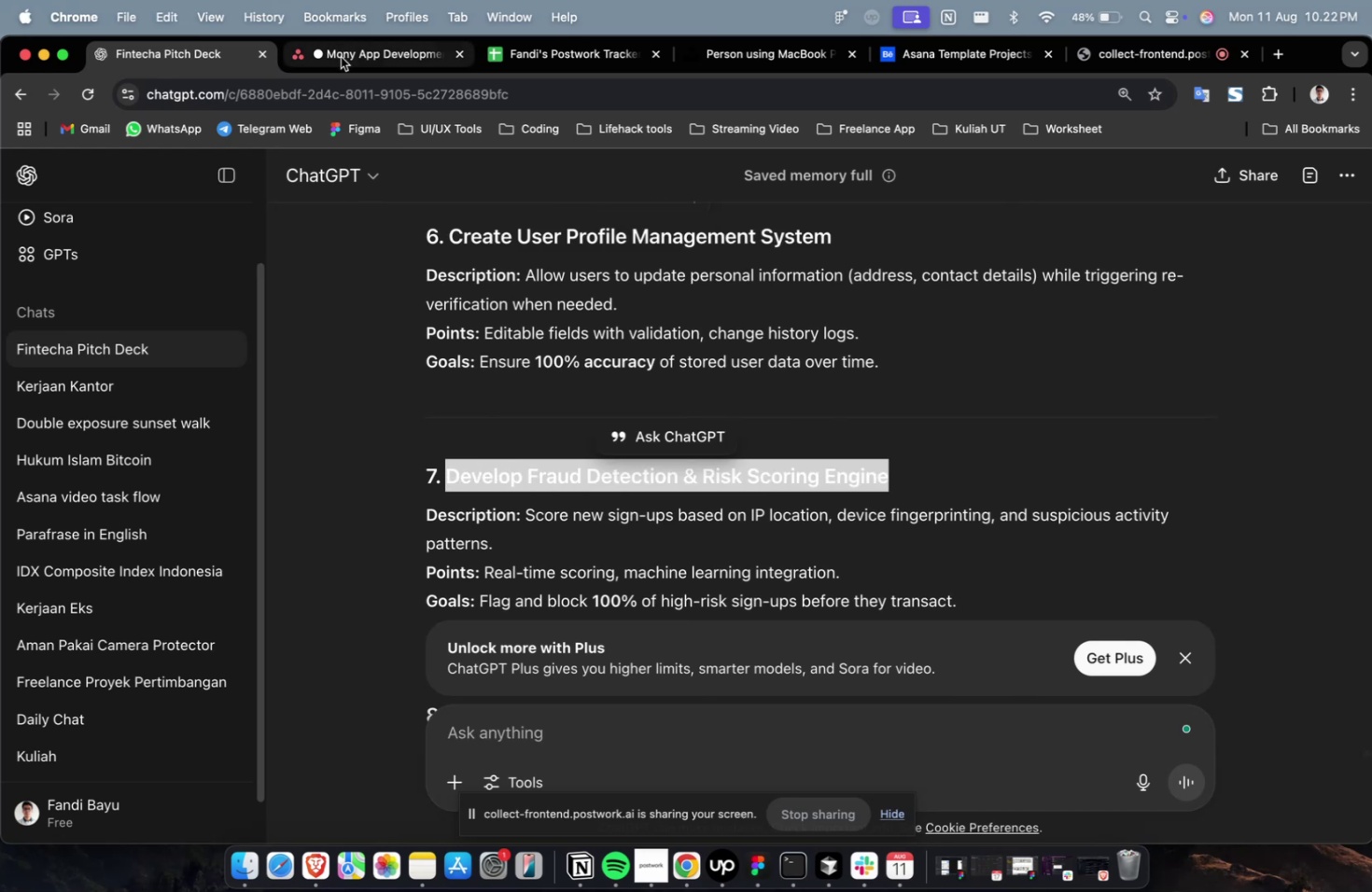 
left_click([343, 57])
 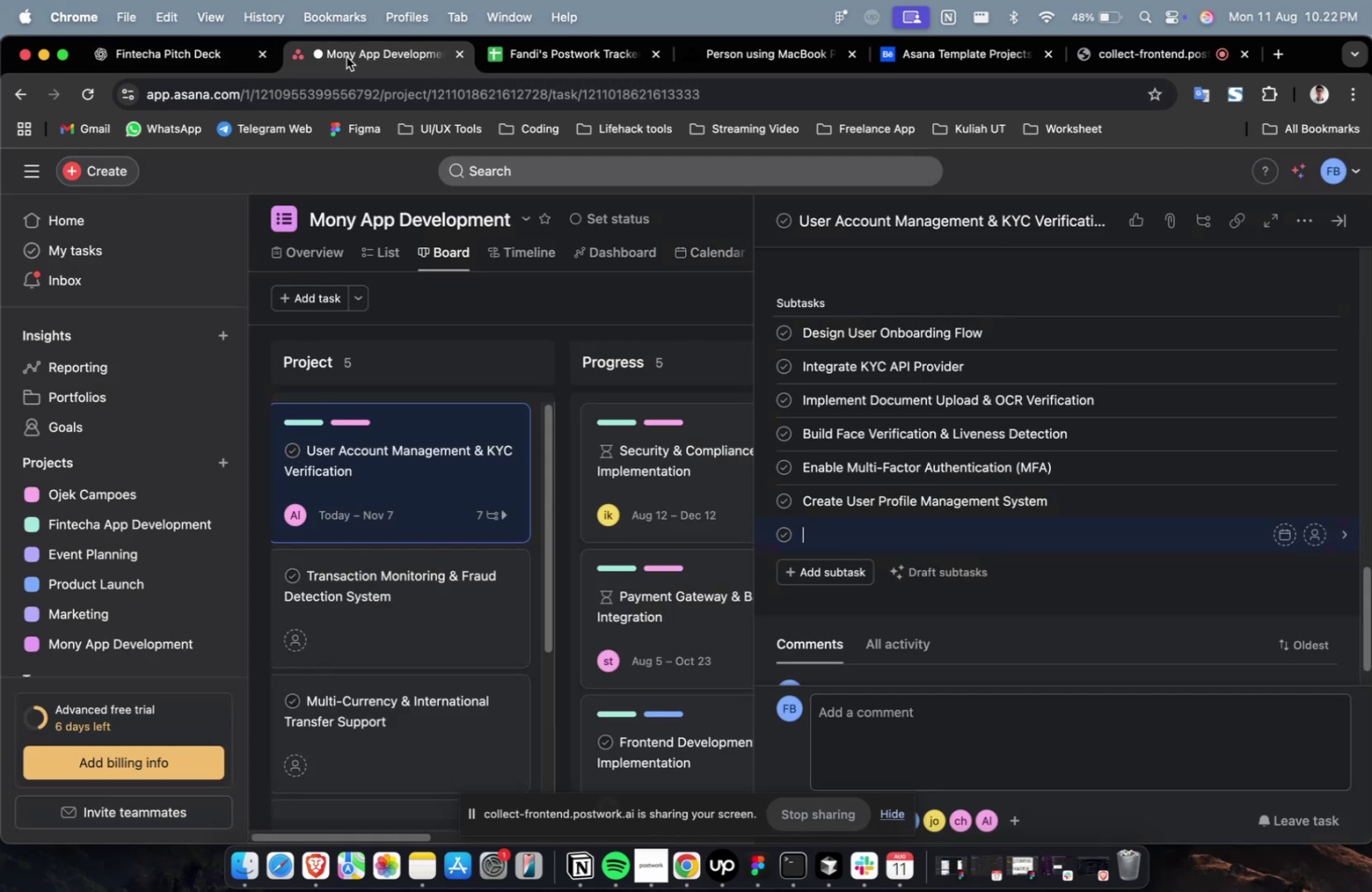 
key(Meta+V)
 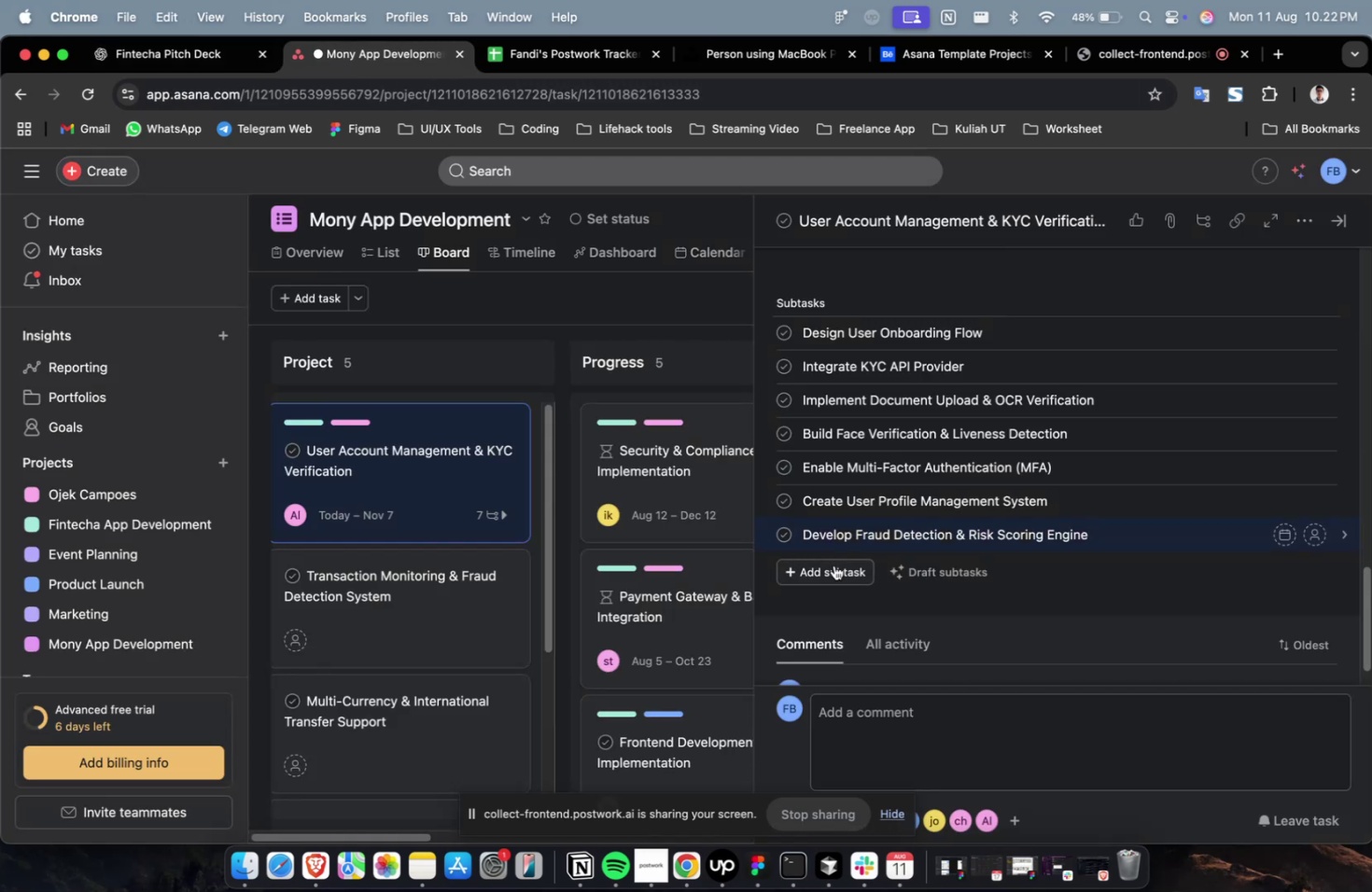 
left_click([833, 565])
 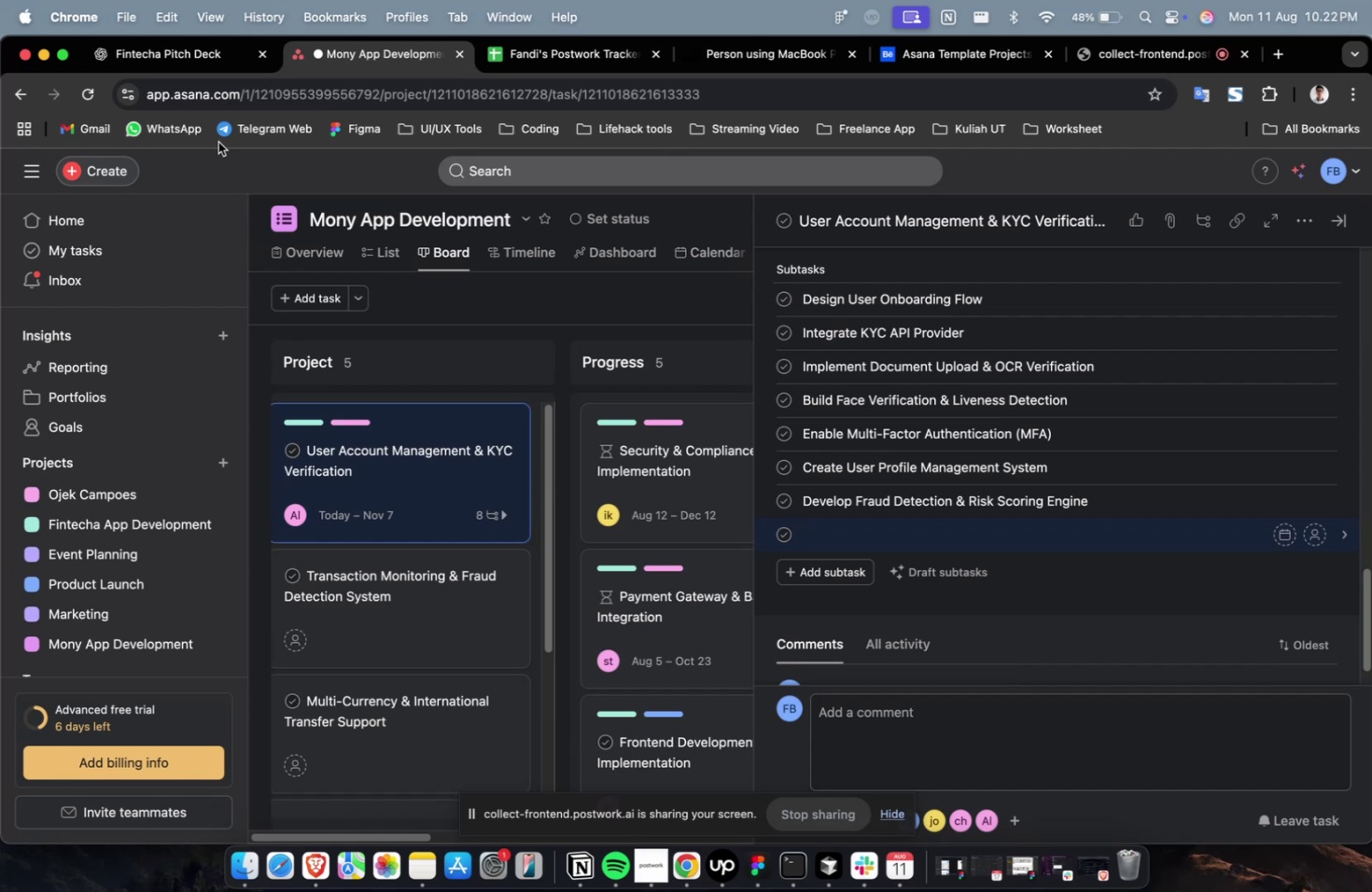 
wait(16.01)
 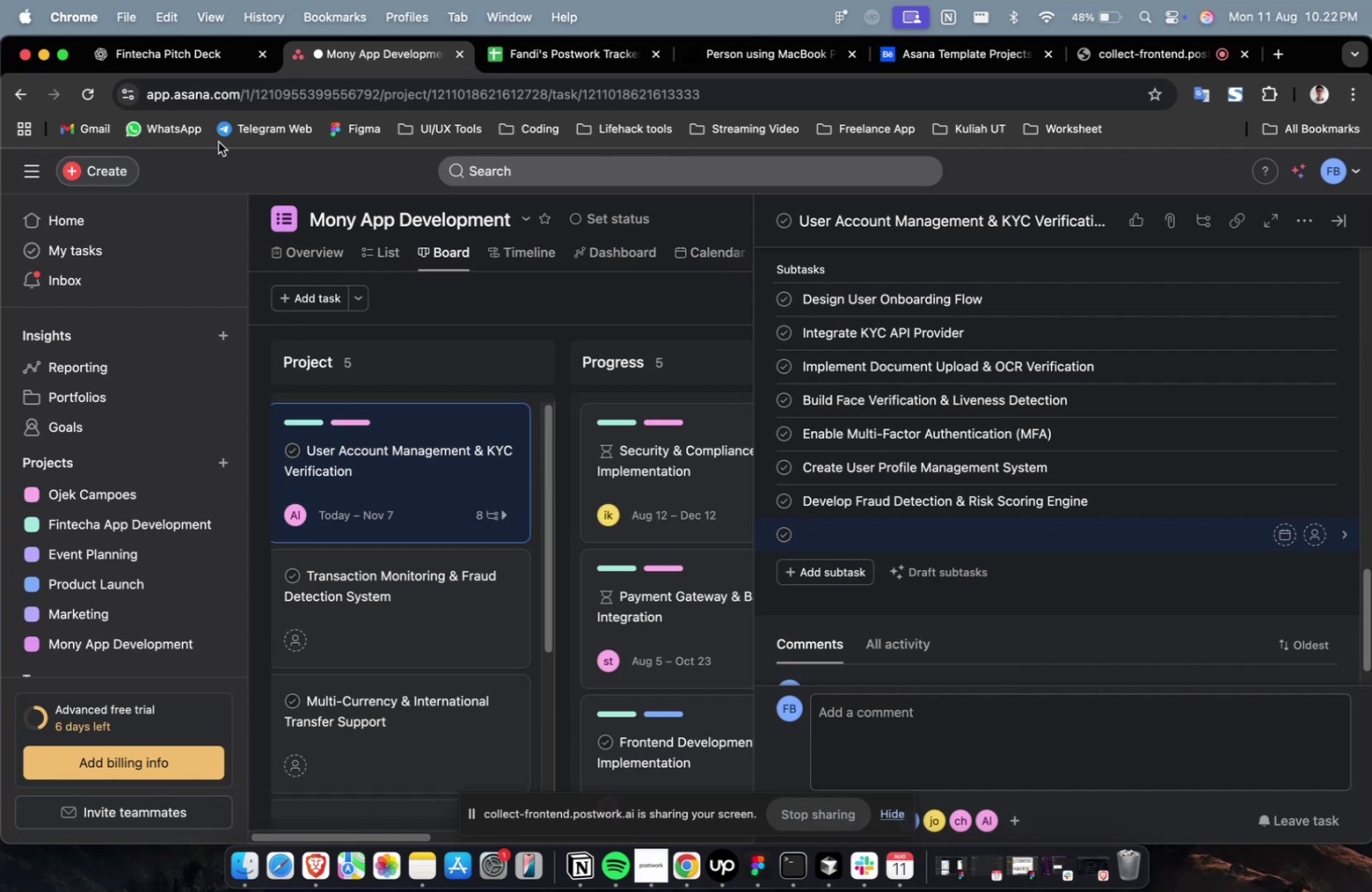 
left_click([161, 50])
 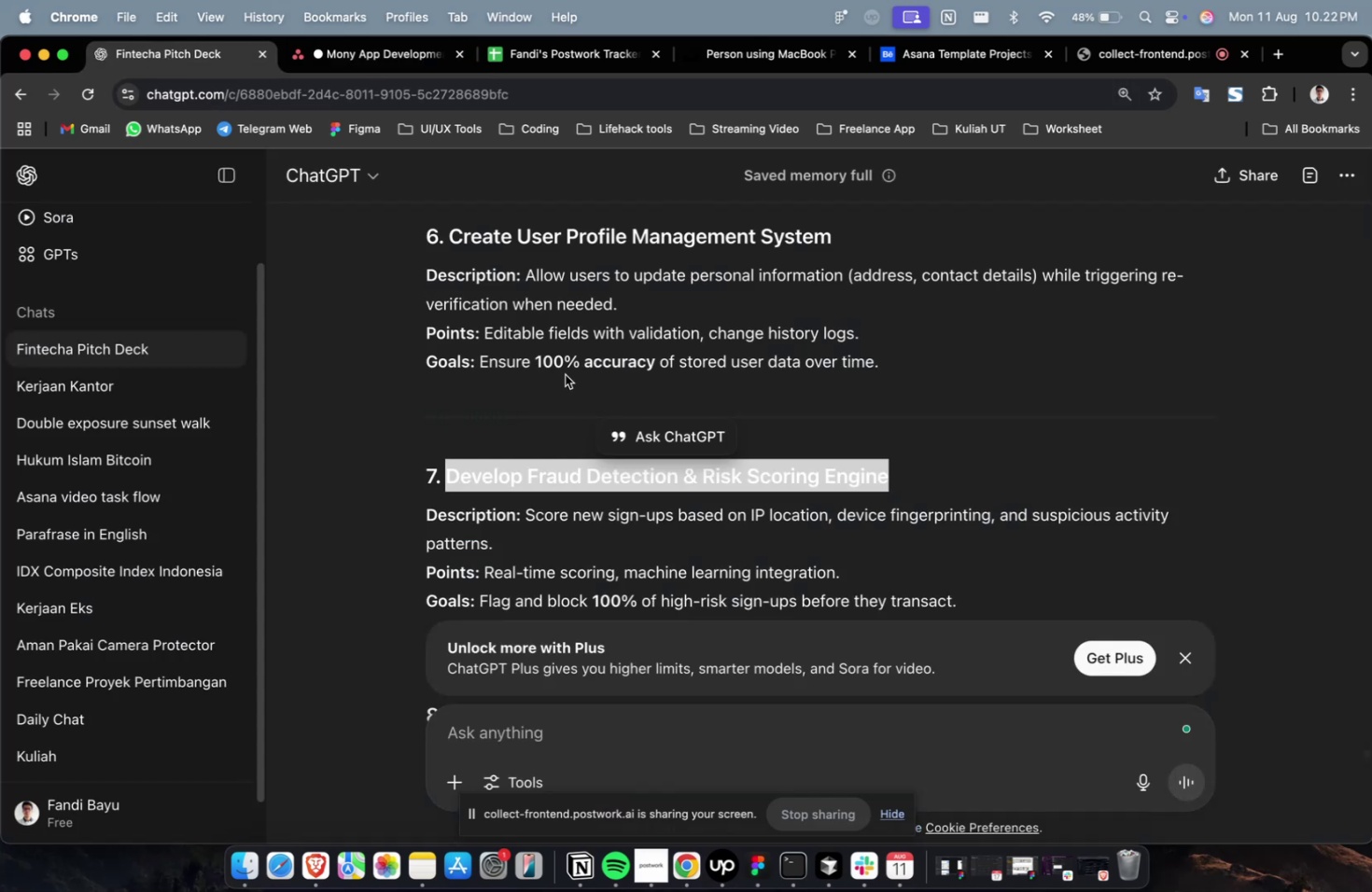 
scroll: coordinate [582, 373], scroll_direction: down, amount: 8.0
 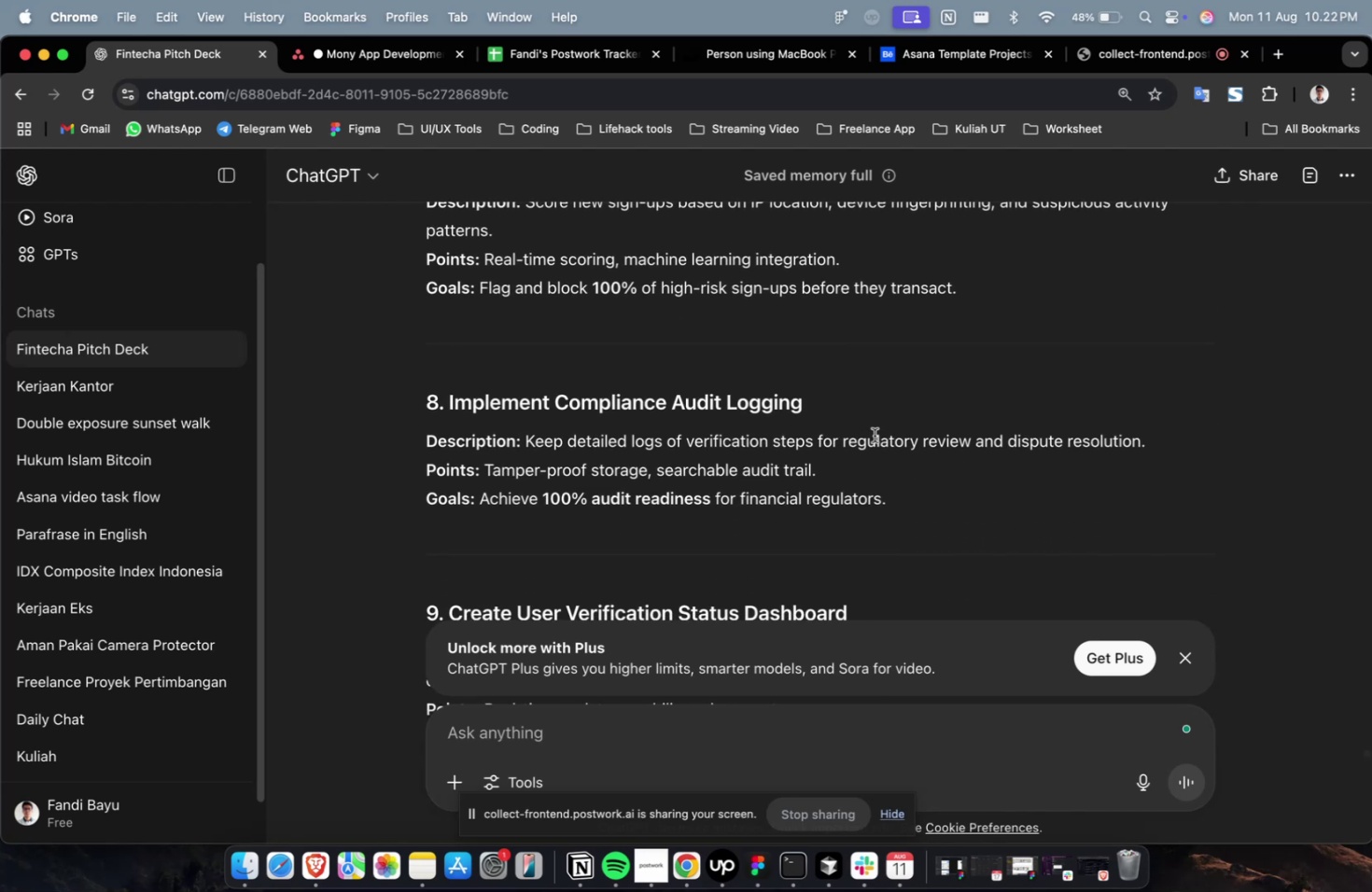 
left_click_drag(start_coordinate=[856, 416], to_coordinate=[448, 401])
 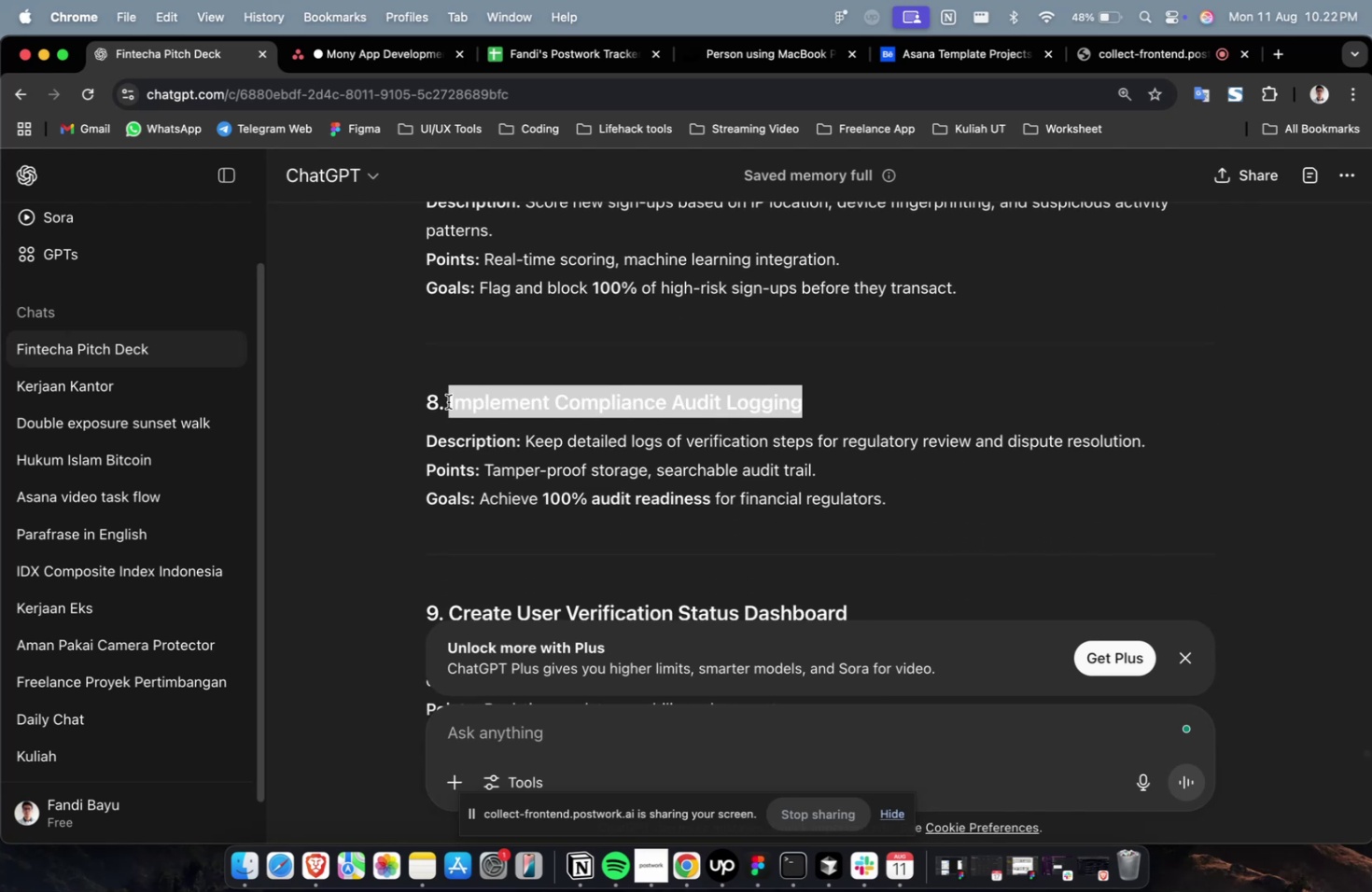 
key(Meta+C)
 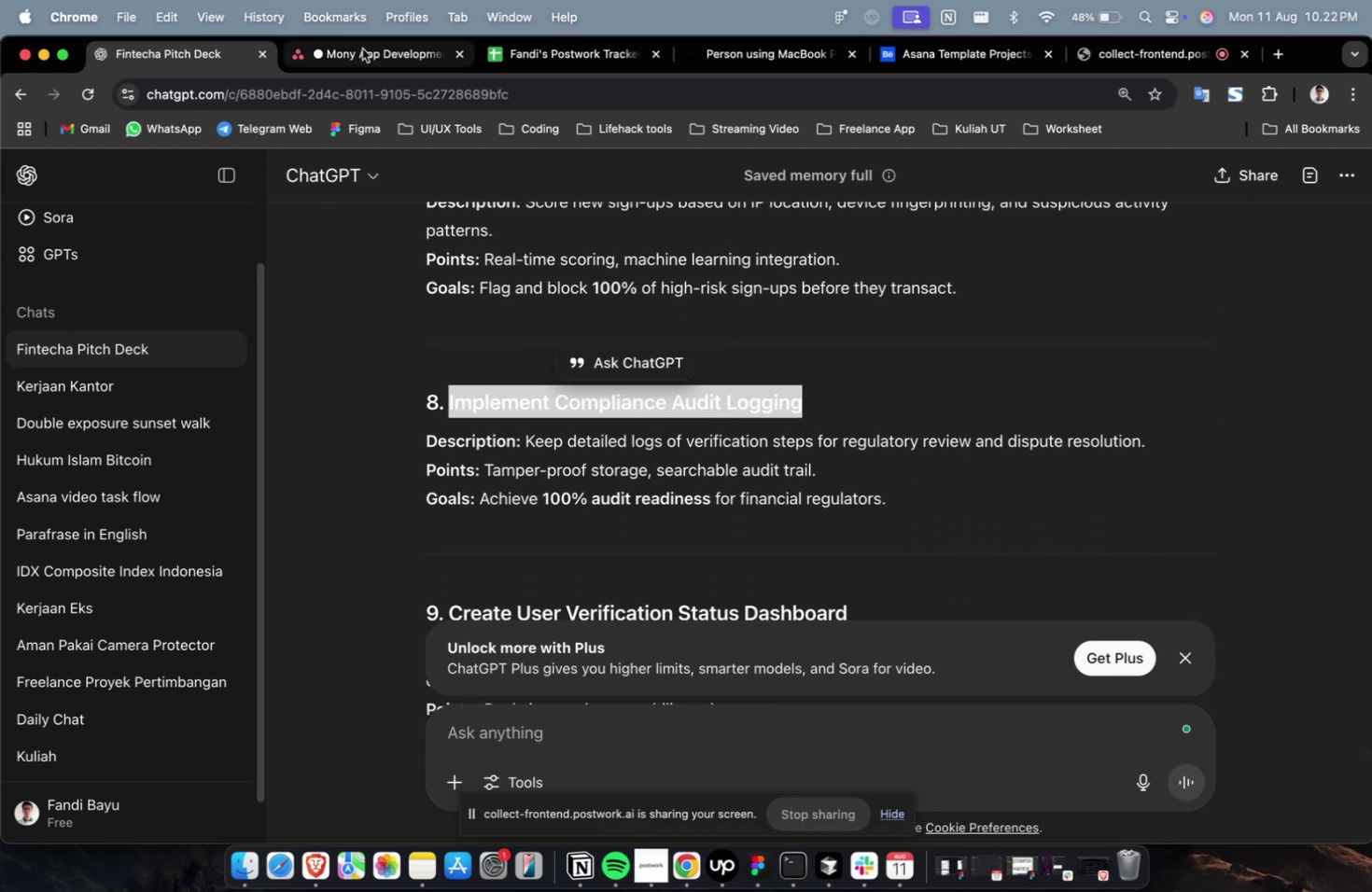 
left_click([362, 49])
 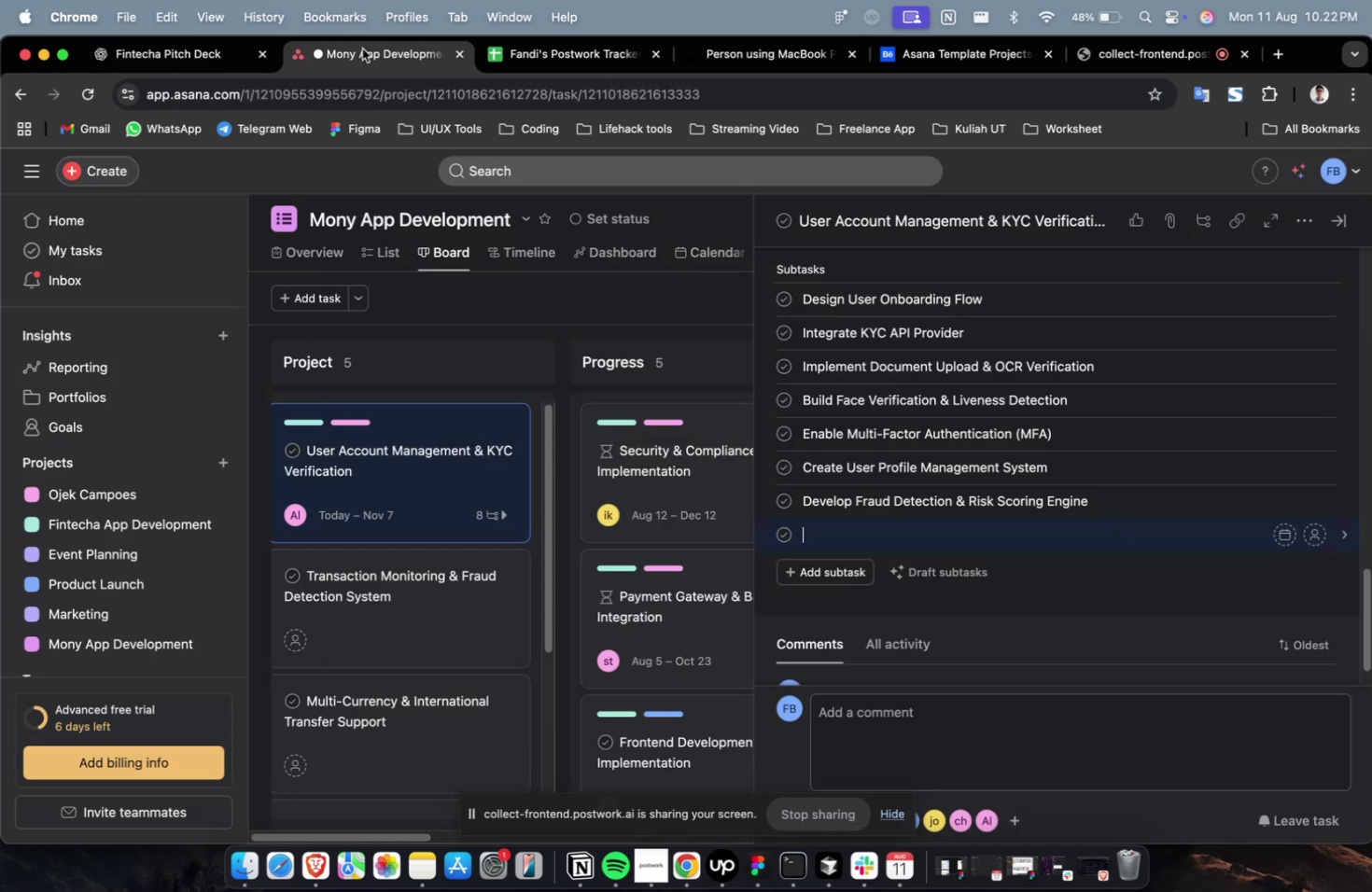 
key(Meta+V)
 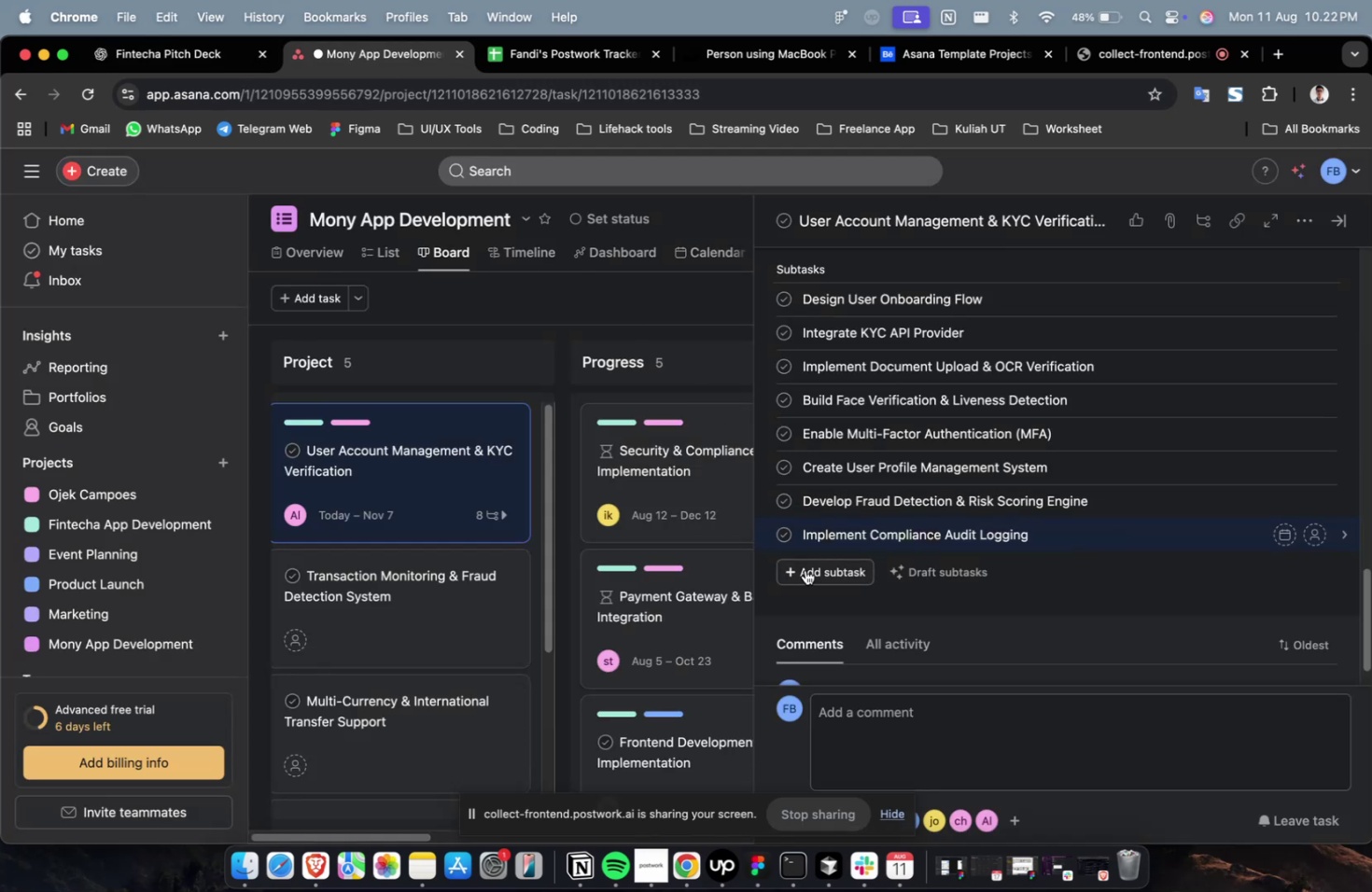 
left_click([805, 569])
 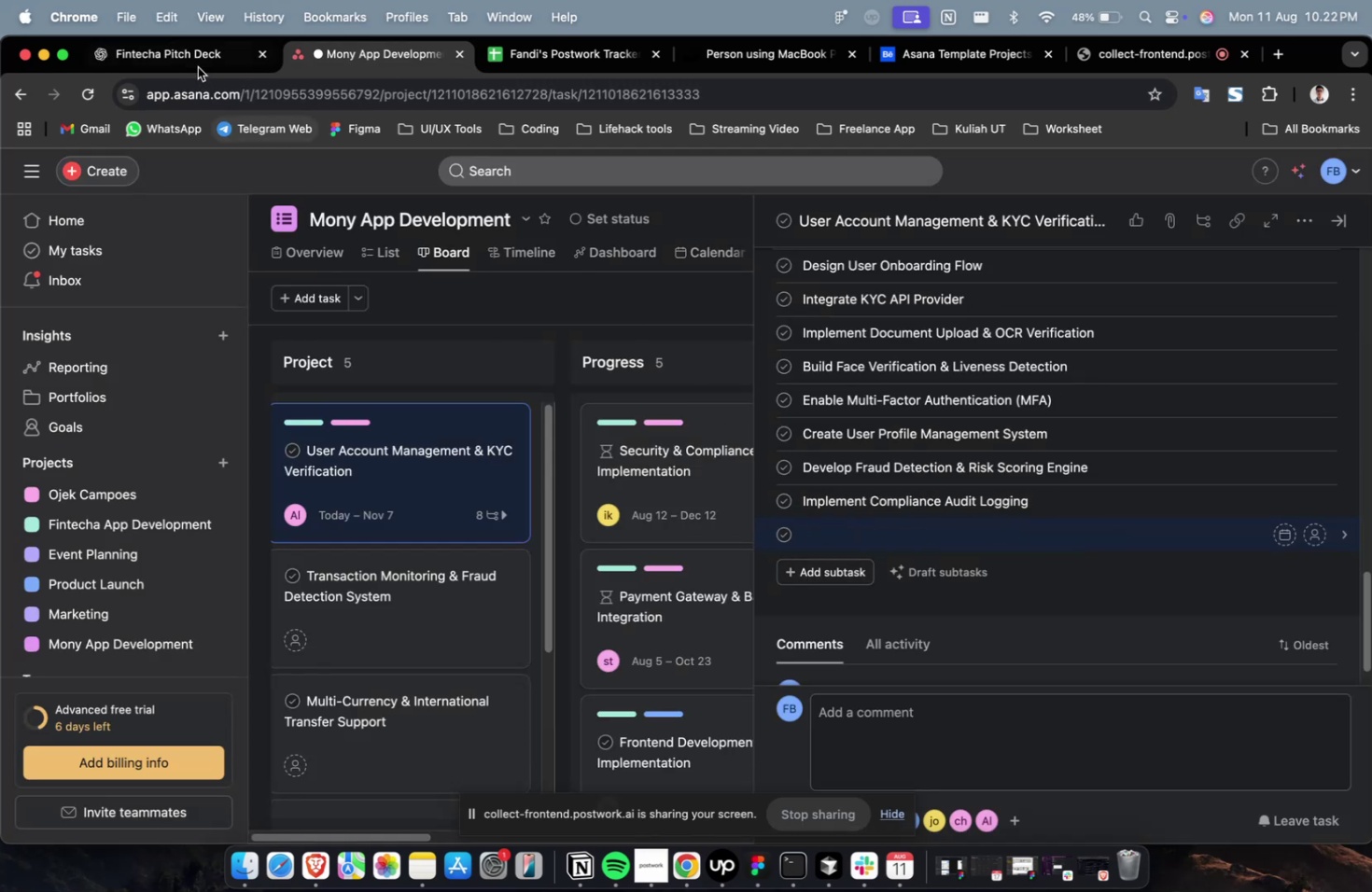 
left_click([197, 64])
 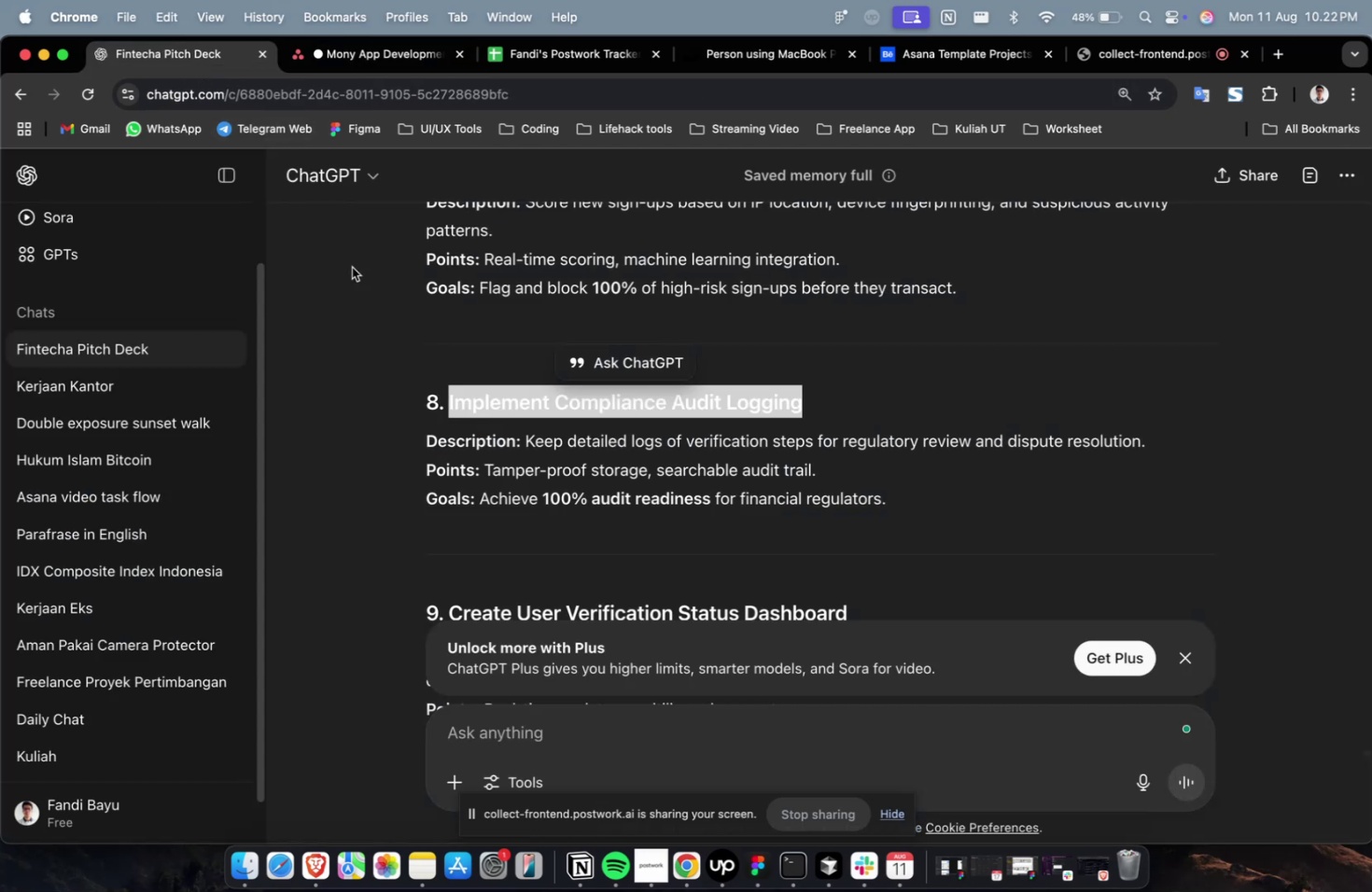 
scroll: coordinate [450, 351], scroll_direction: down, amount: 2.0
 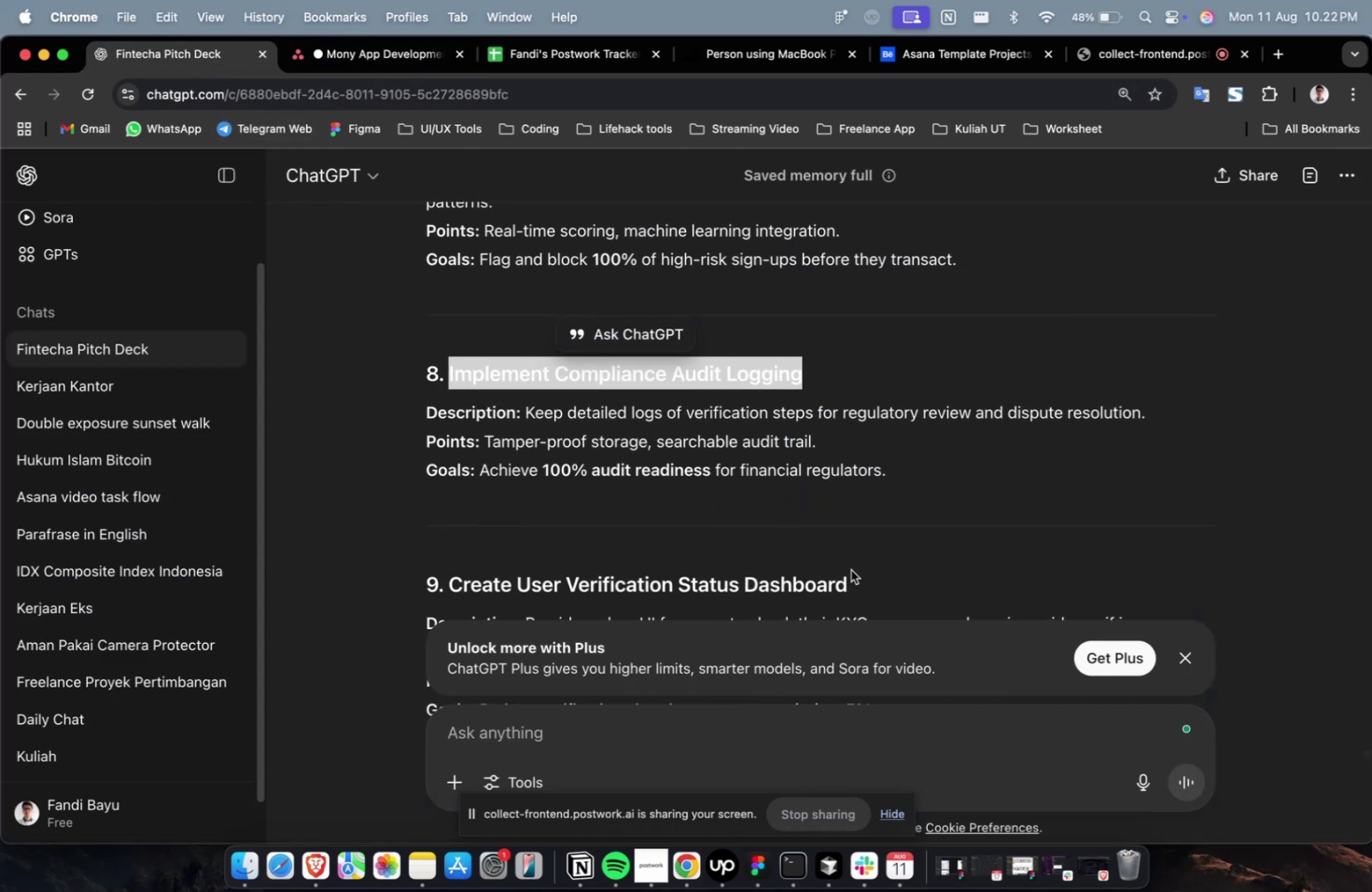 
left_click_drag(start_coordinate=[867, 580], to_coordinate=[447, 595])
 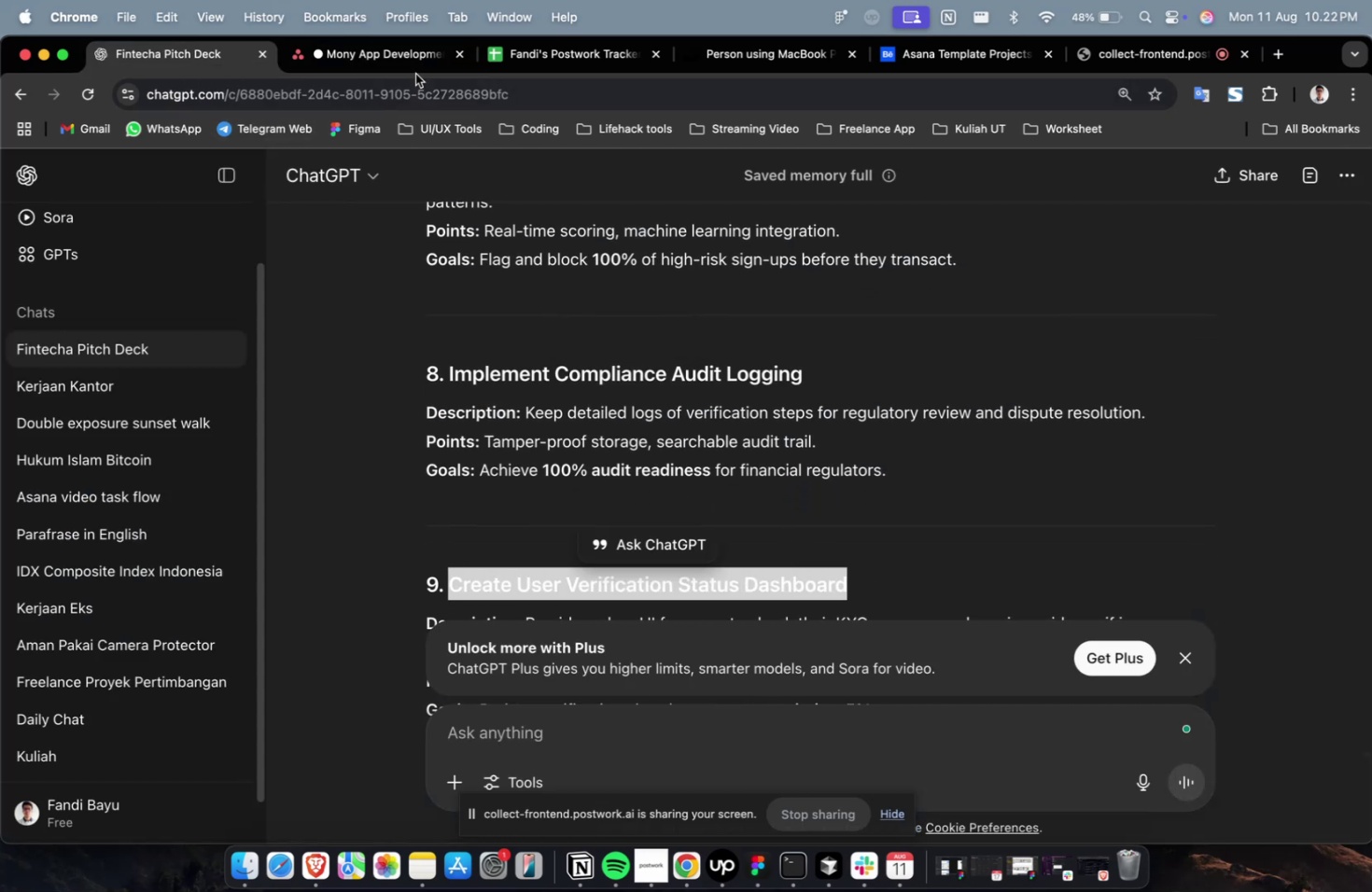 
key(Meta+C)
 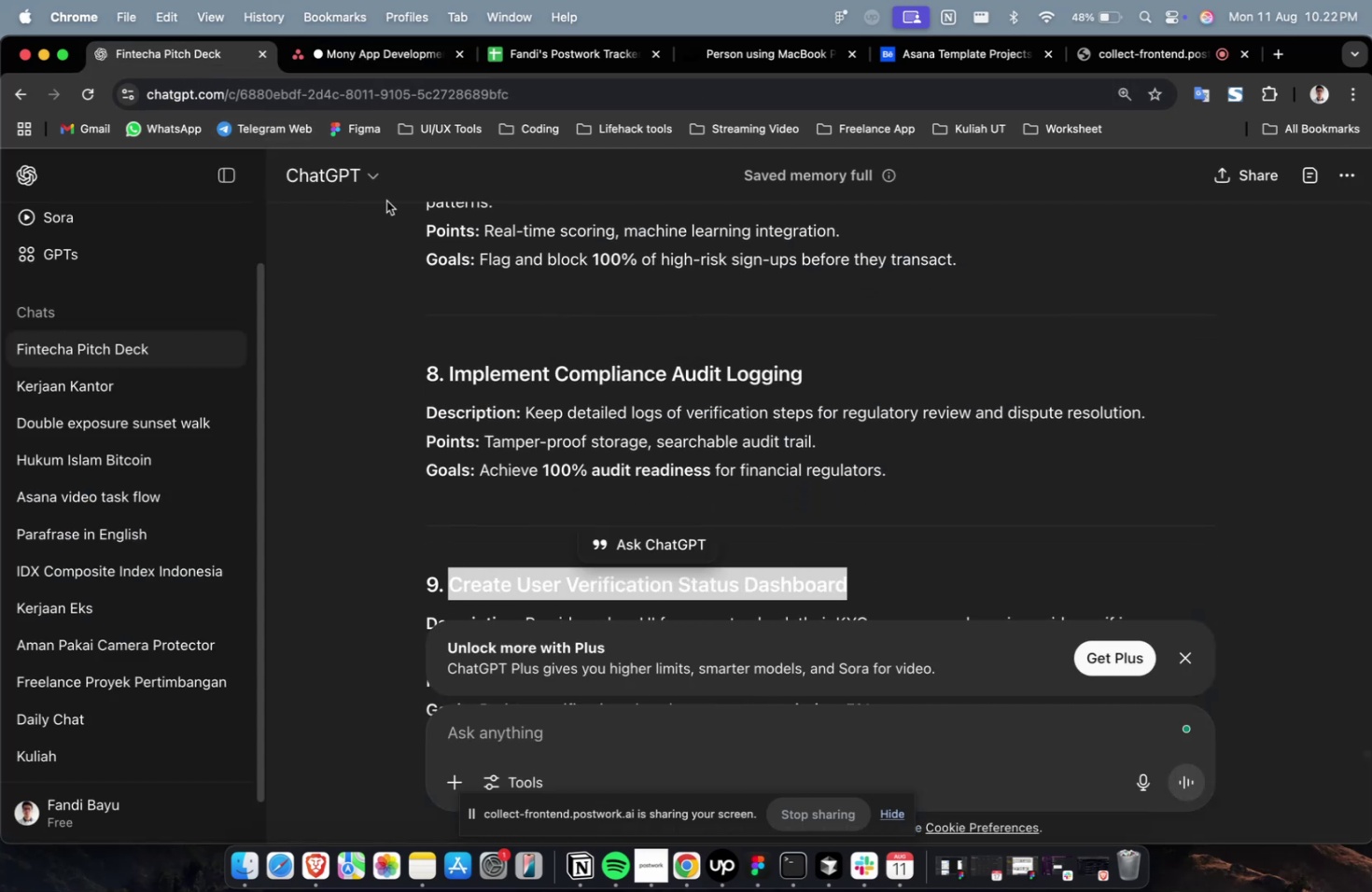 
key(Meta+C)
 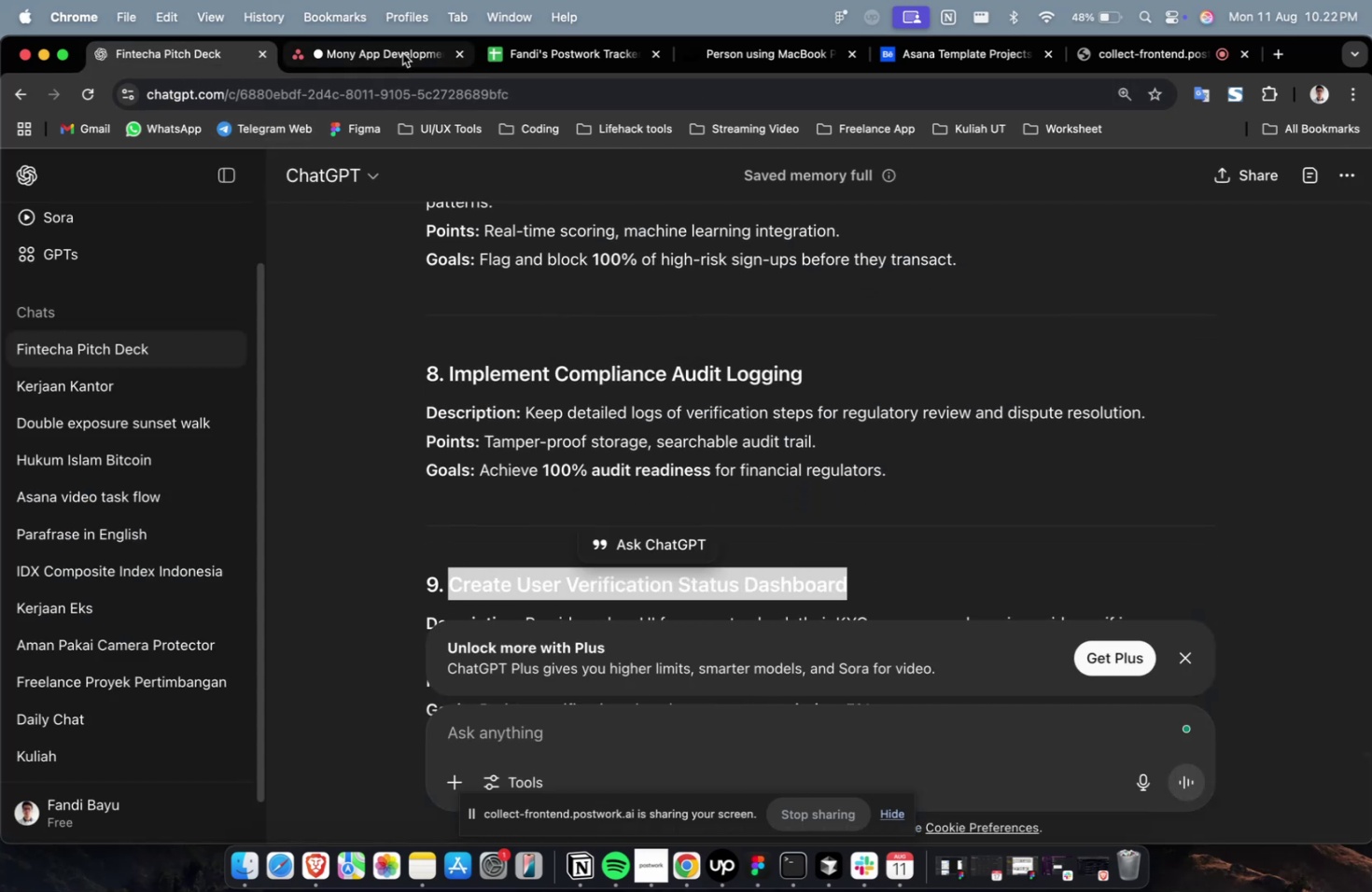 
left_click([402, 53])
 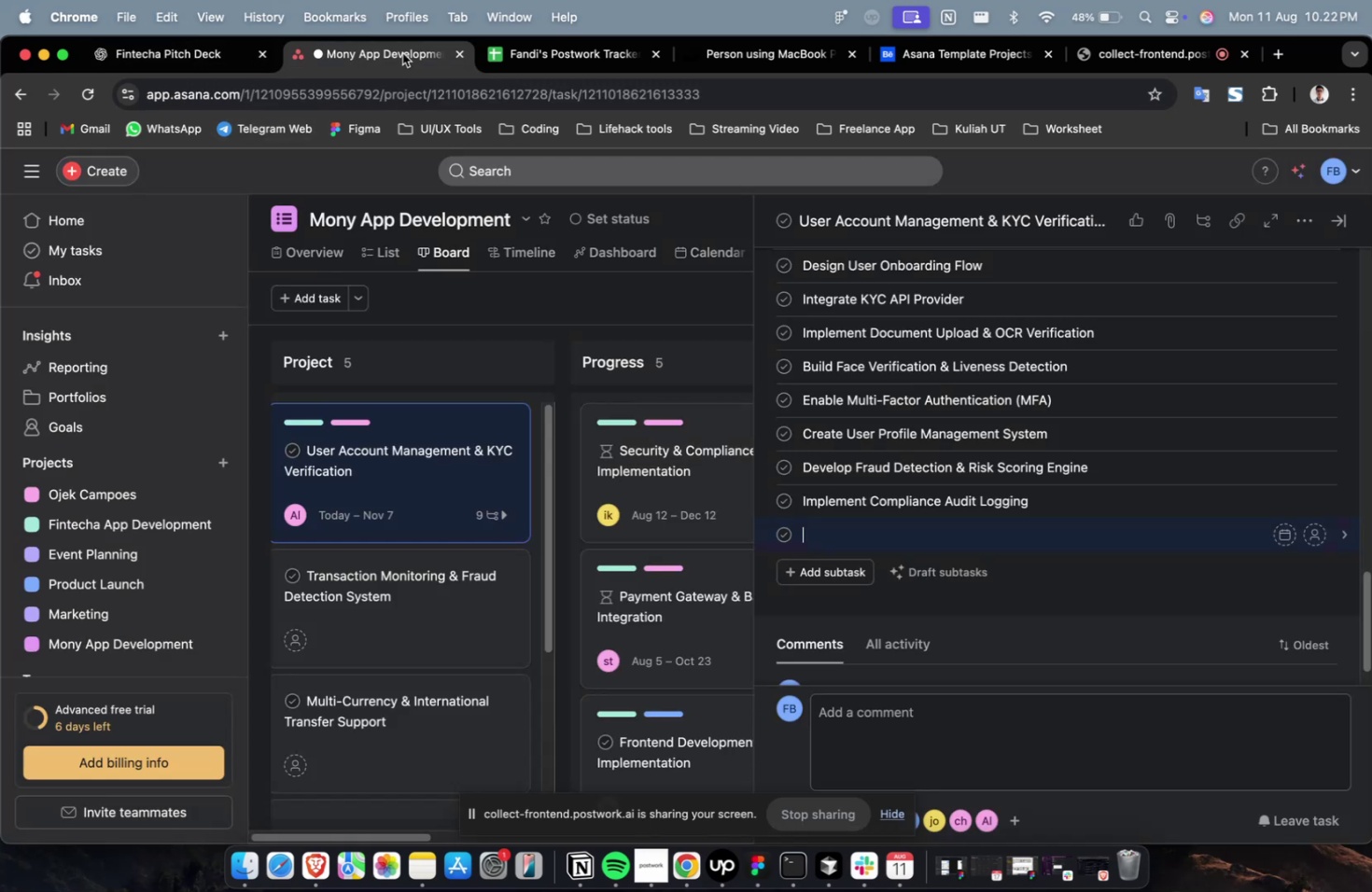 
key(Meta+V)
 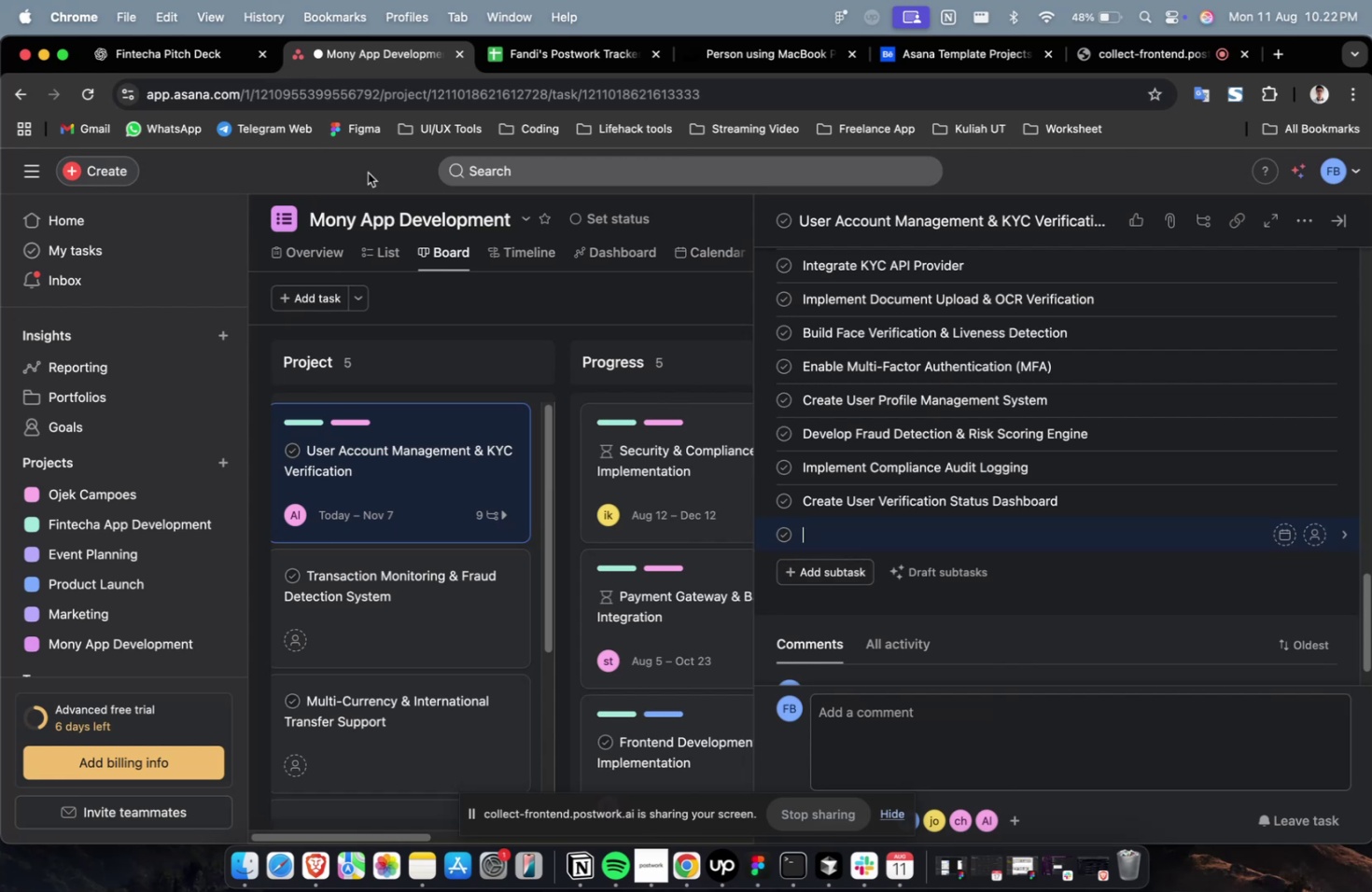 
left_click([182, 47])
 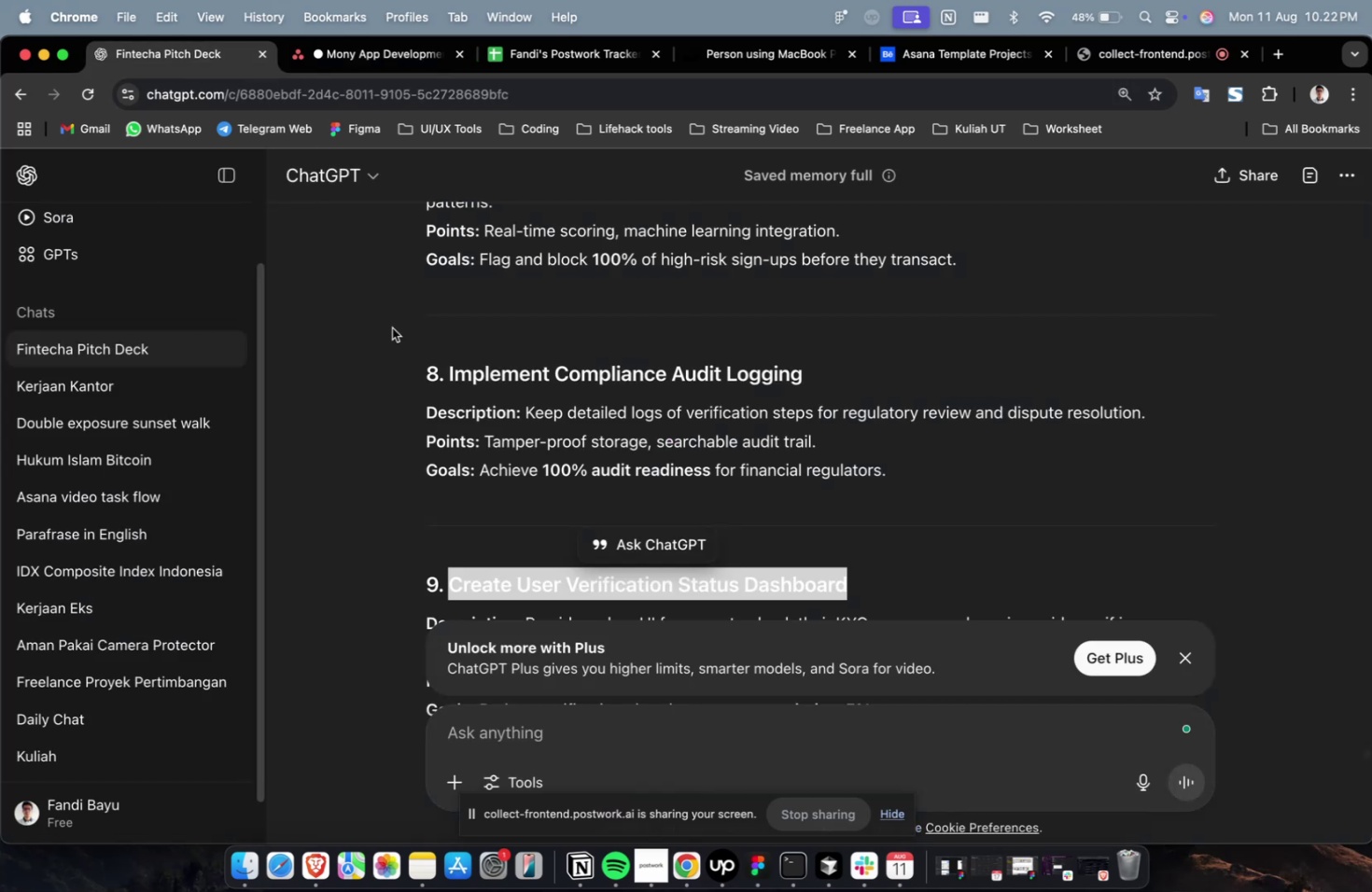 
scroll: coordinate [545, 405], scroll_direction: down, amount: 8.0
 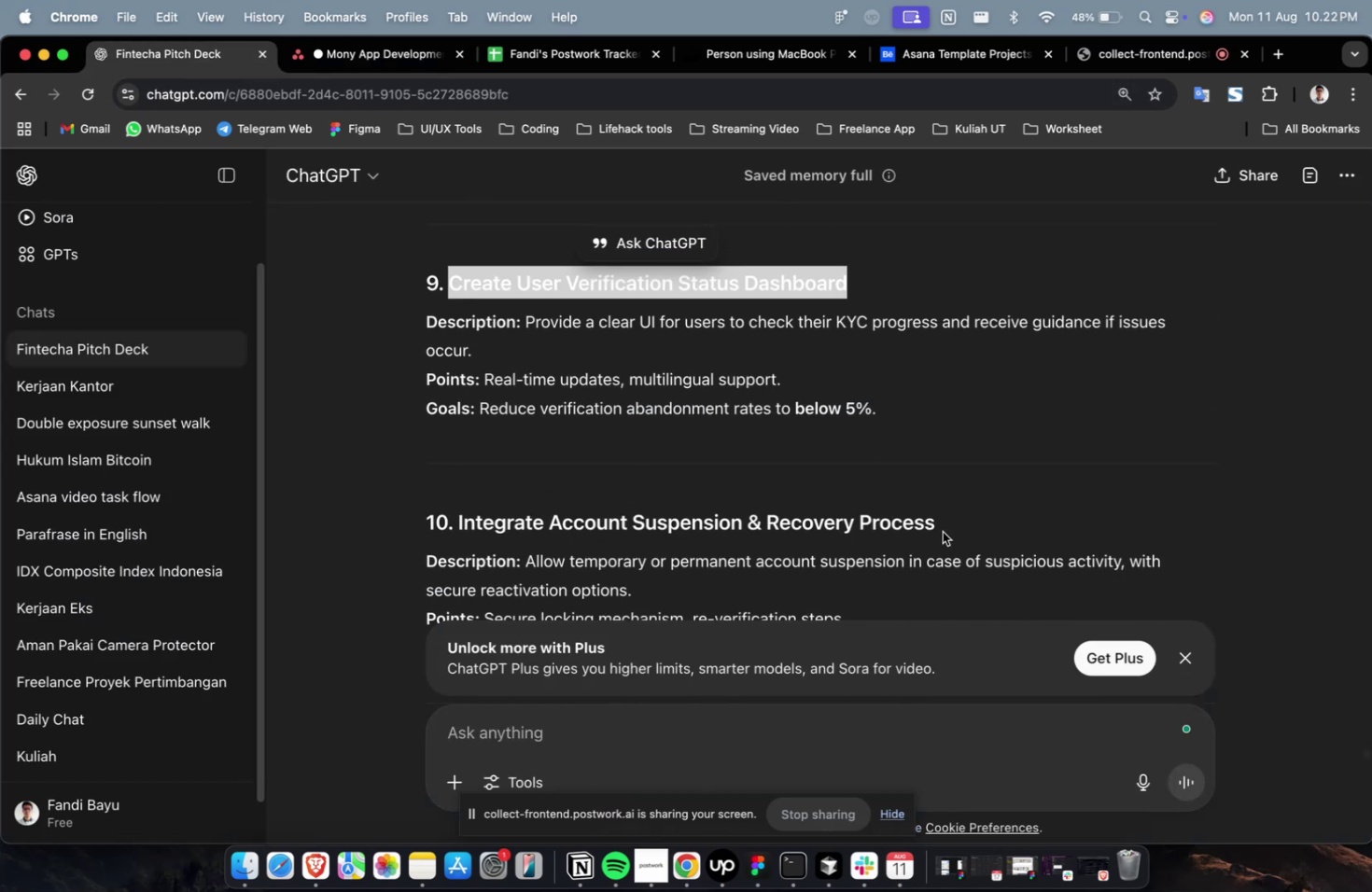 
left_click_drag(start_coordinate=[946, 527], to_coordinate=[455, 531])
 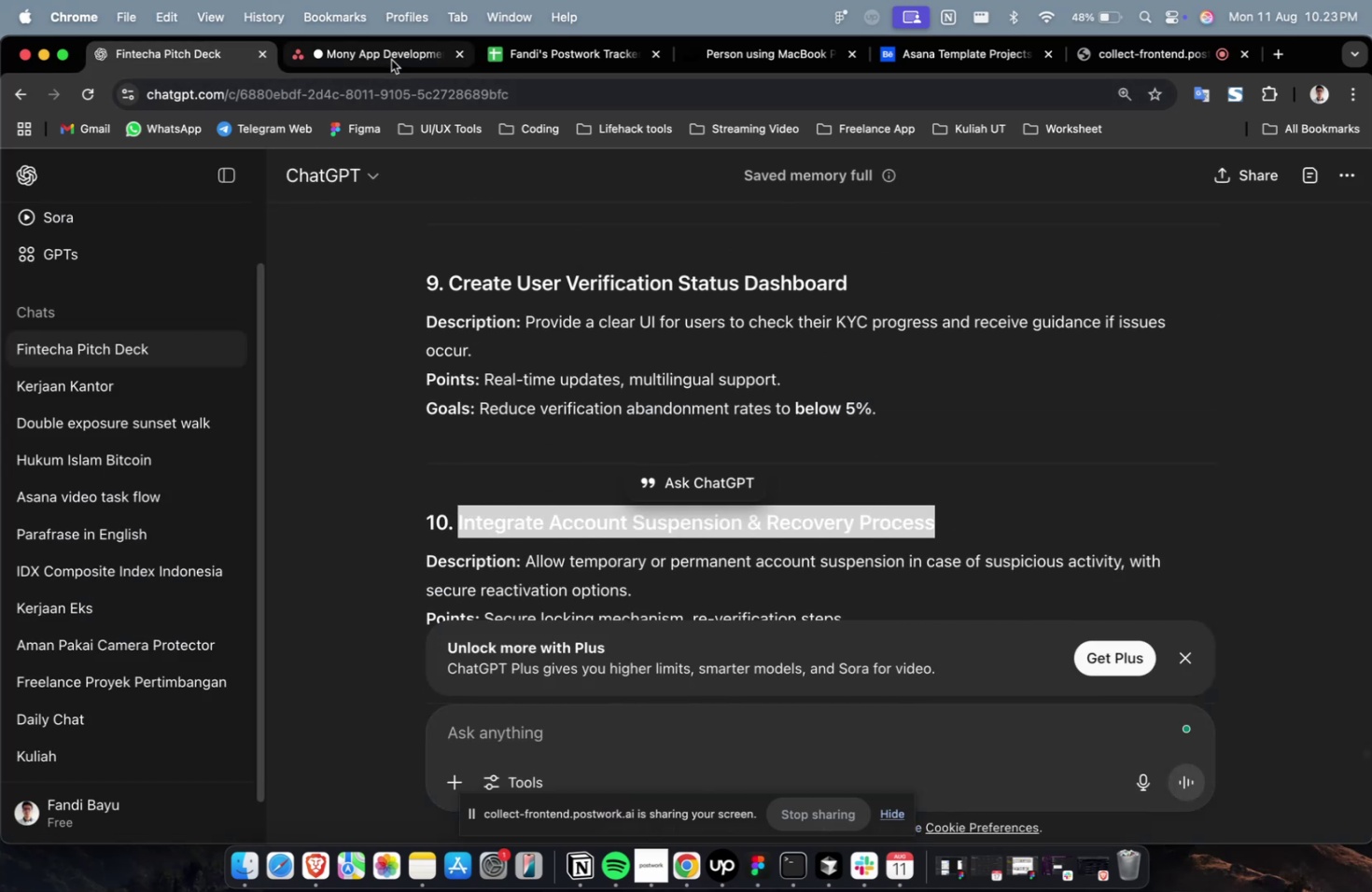 
key(Meta+C)
 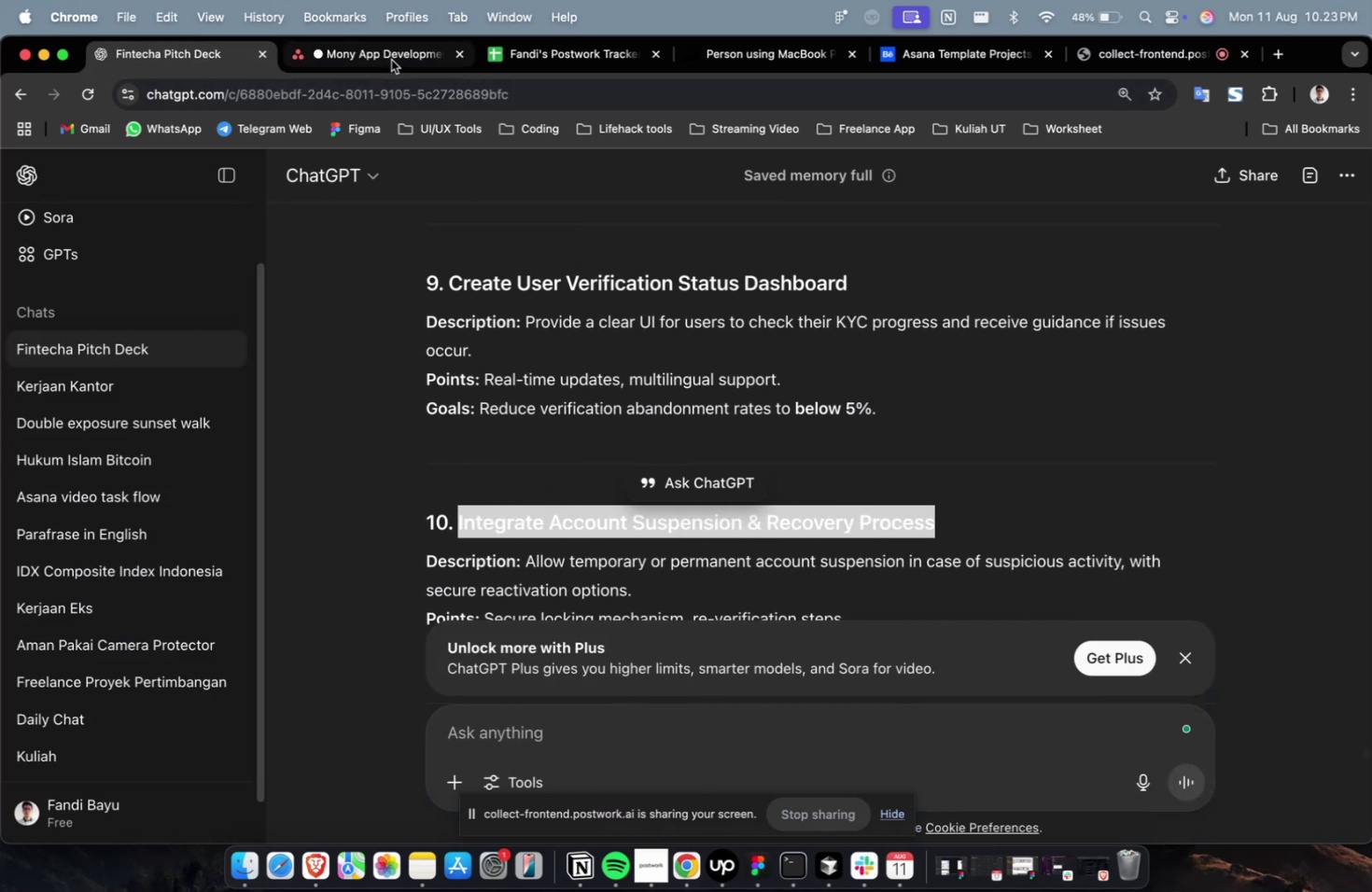 
left_click([391, 60])
 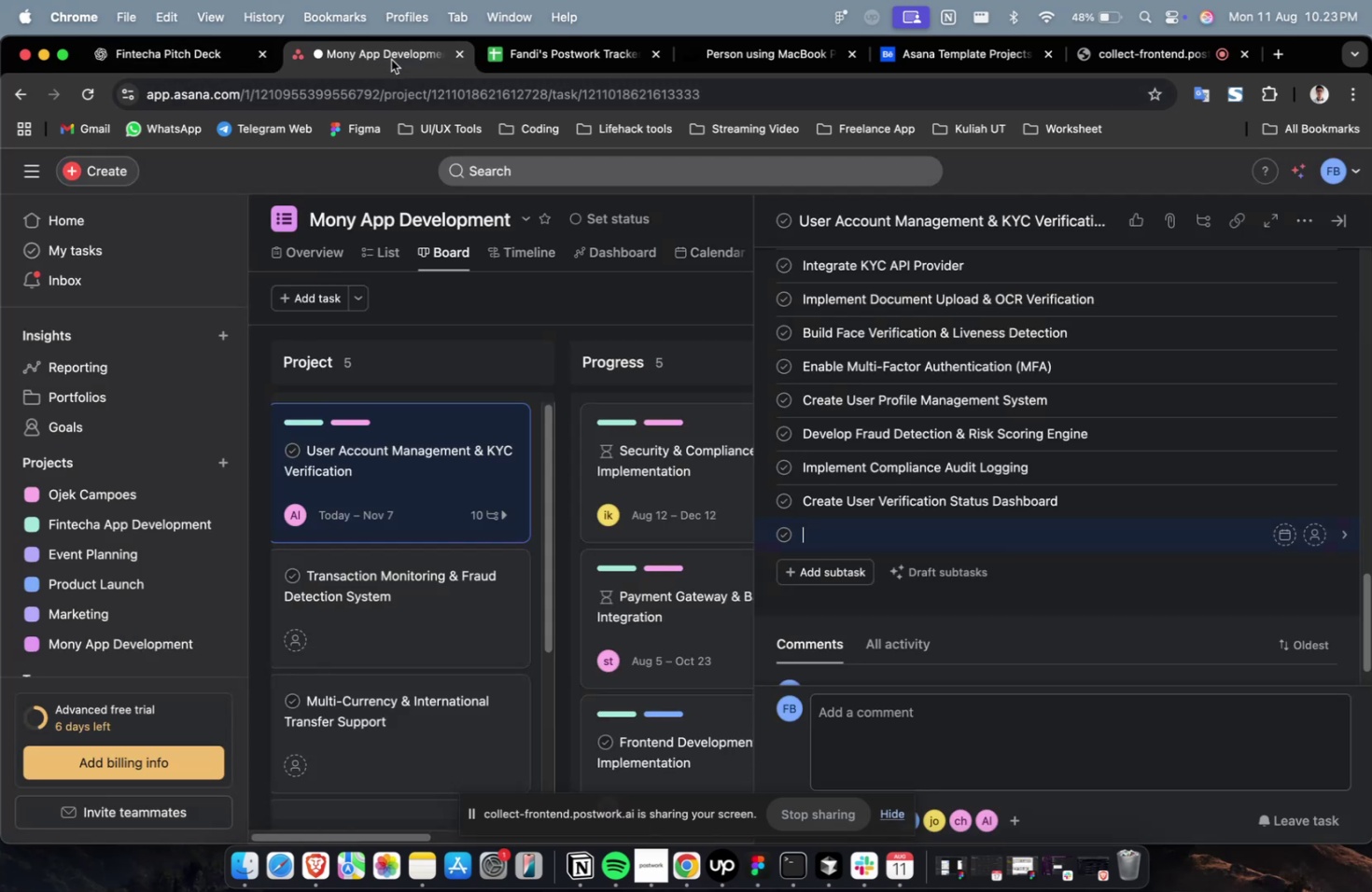 
key(Meta+V)
 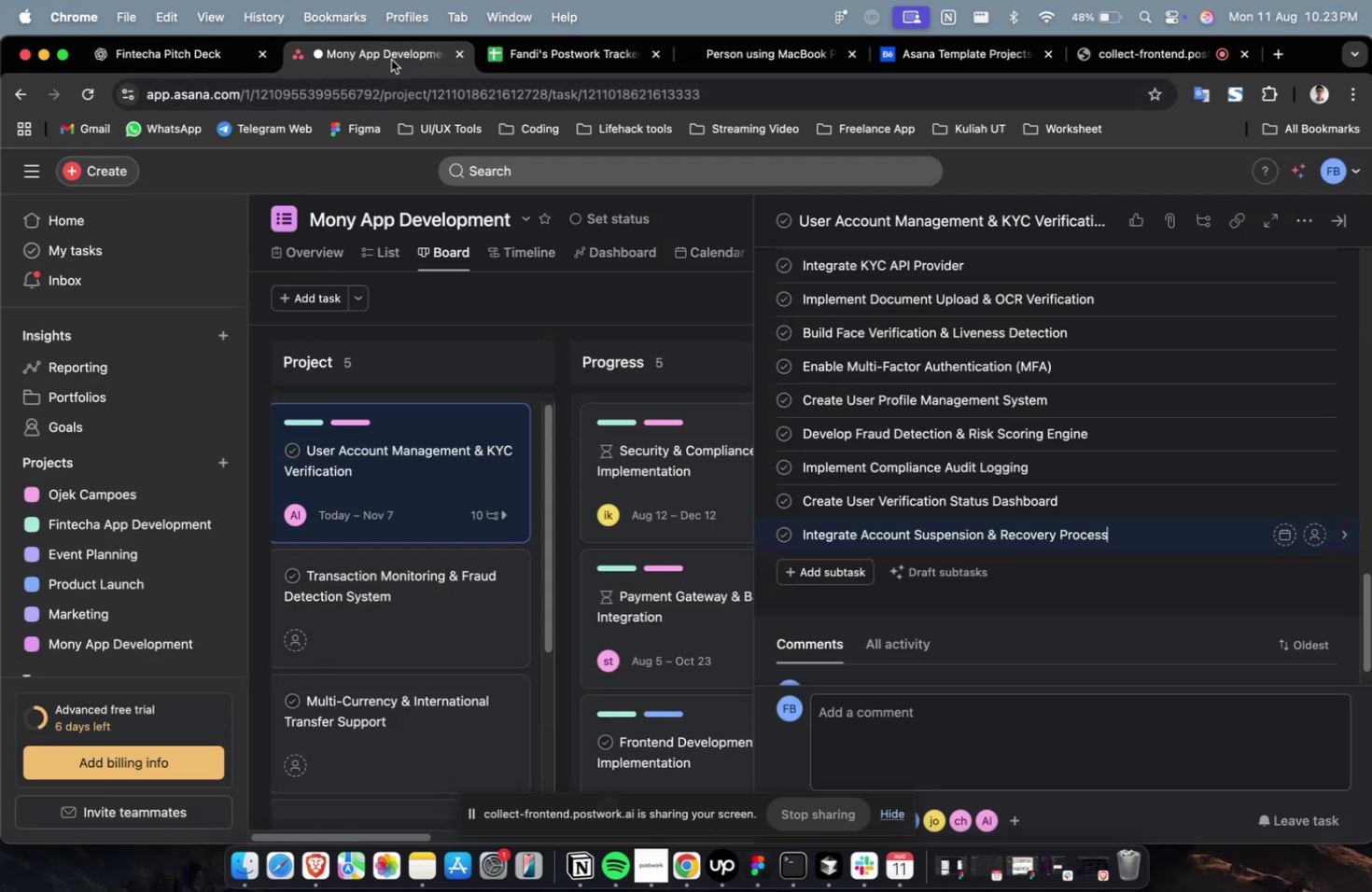 
wait(5.9)
 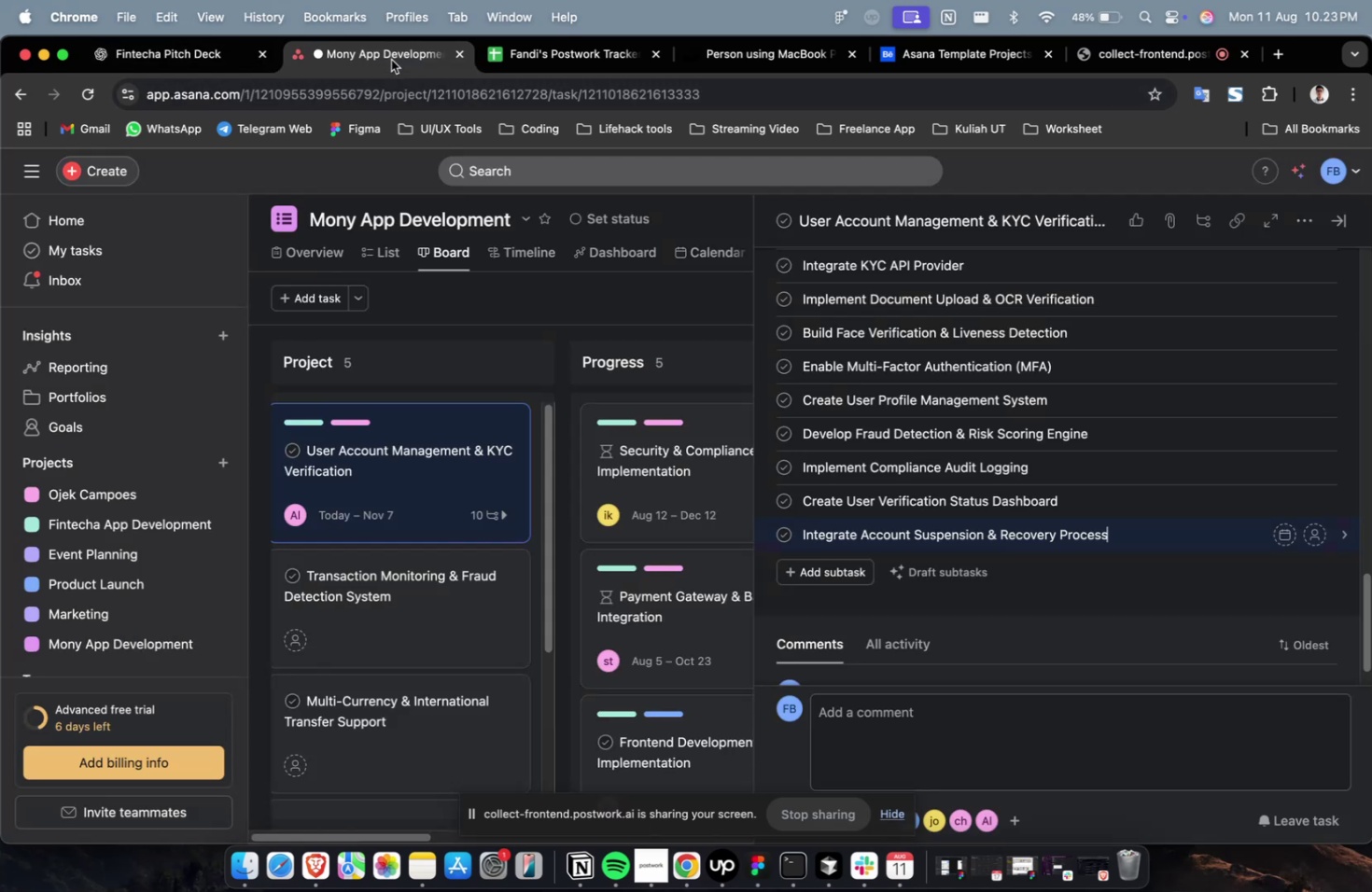 
left_click([1162, 536])
 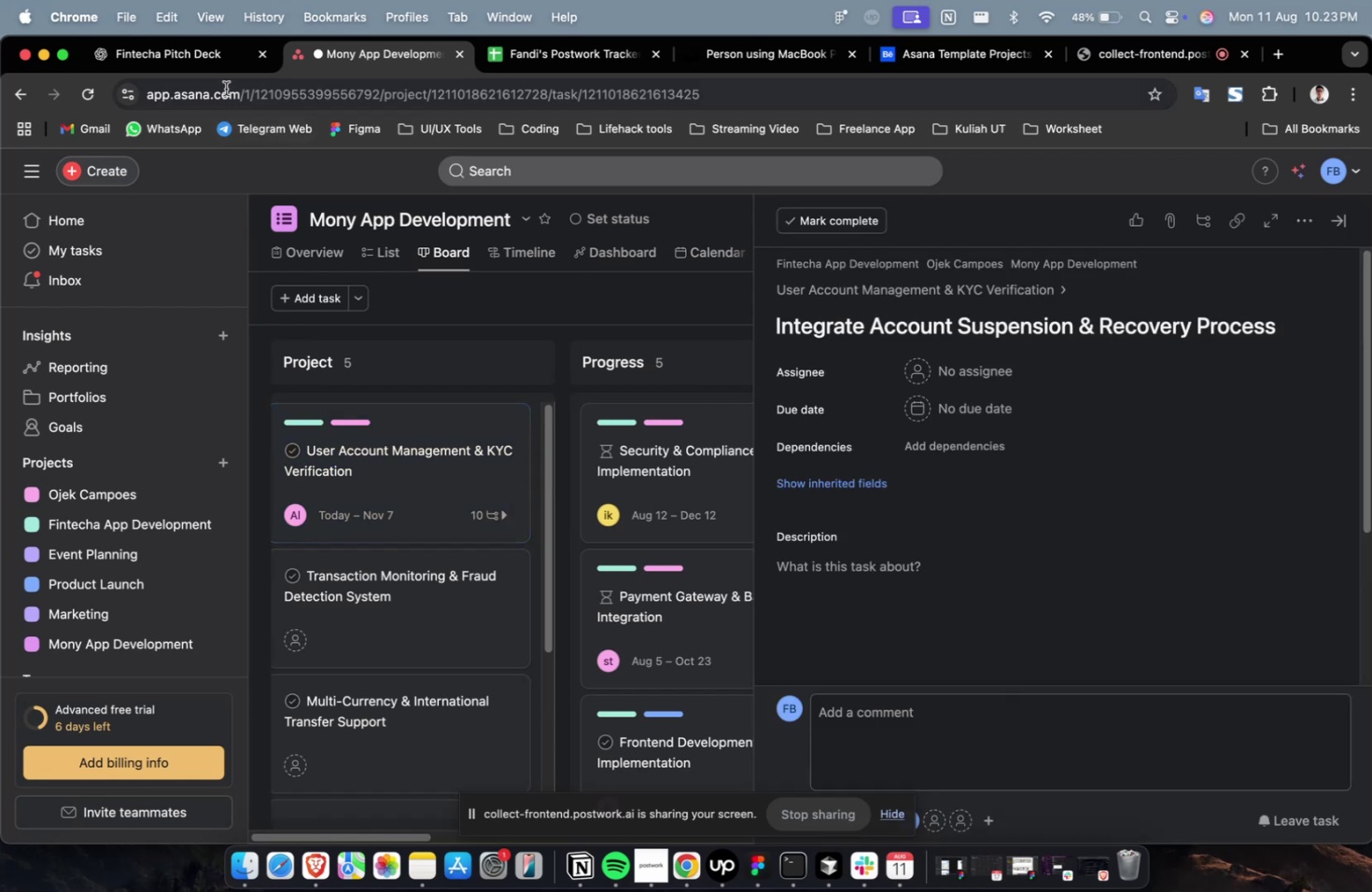 
left_click([210, 73])
 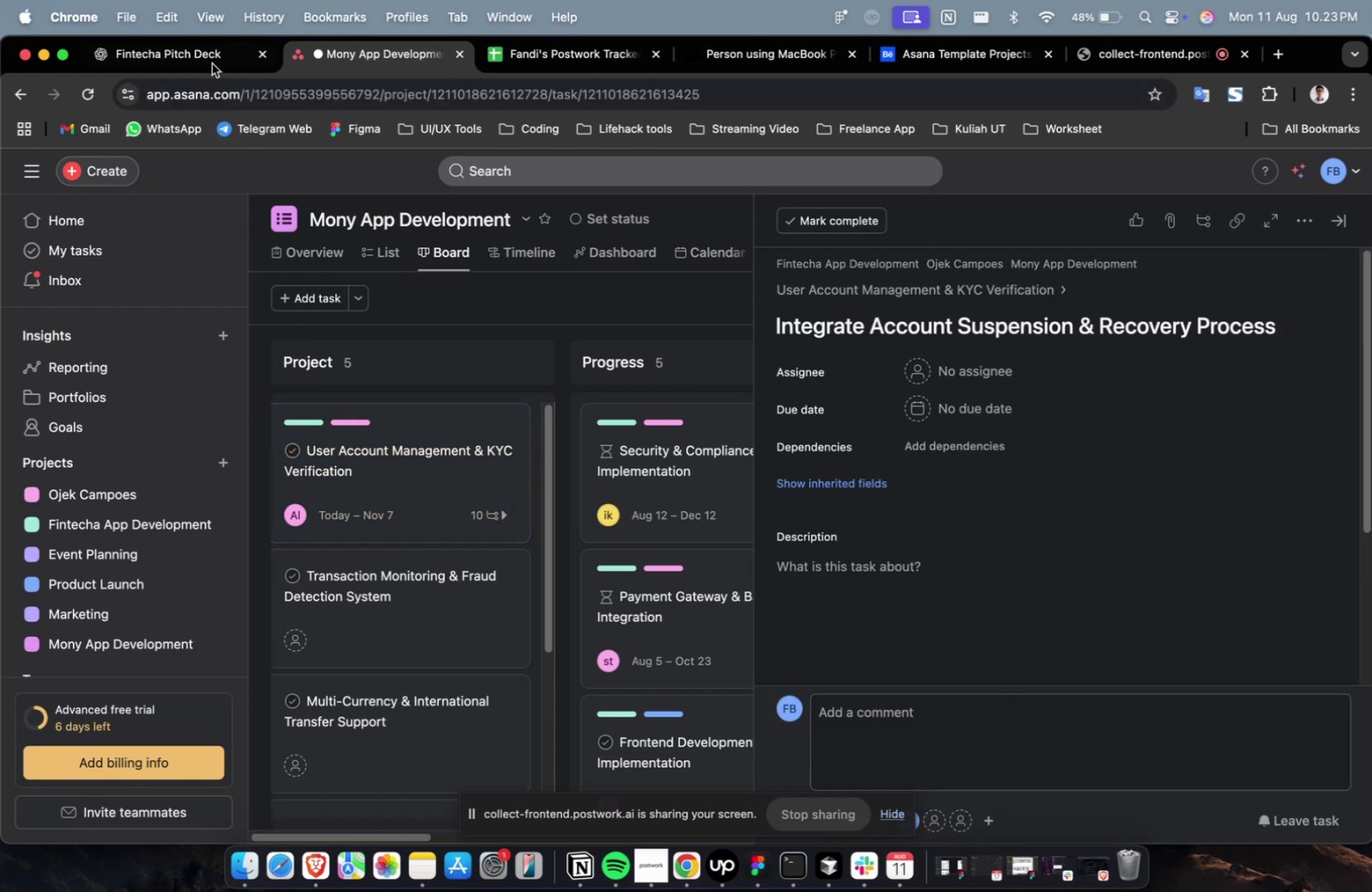 
left_click([212, 61])
 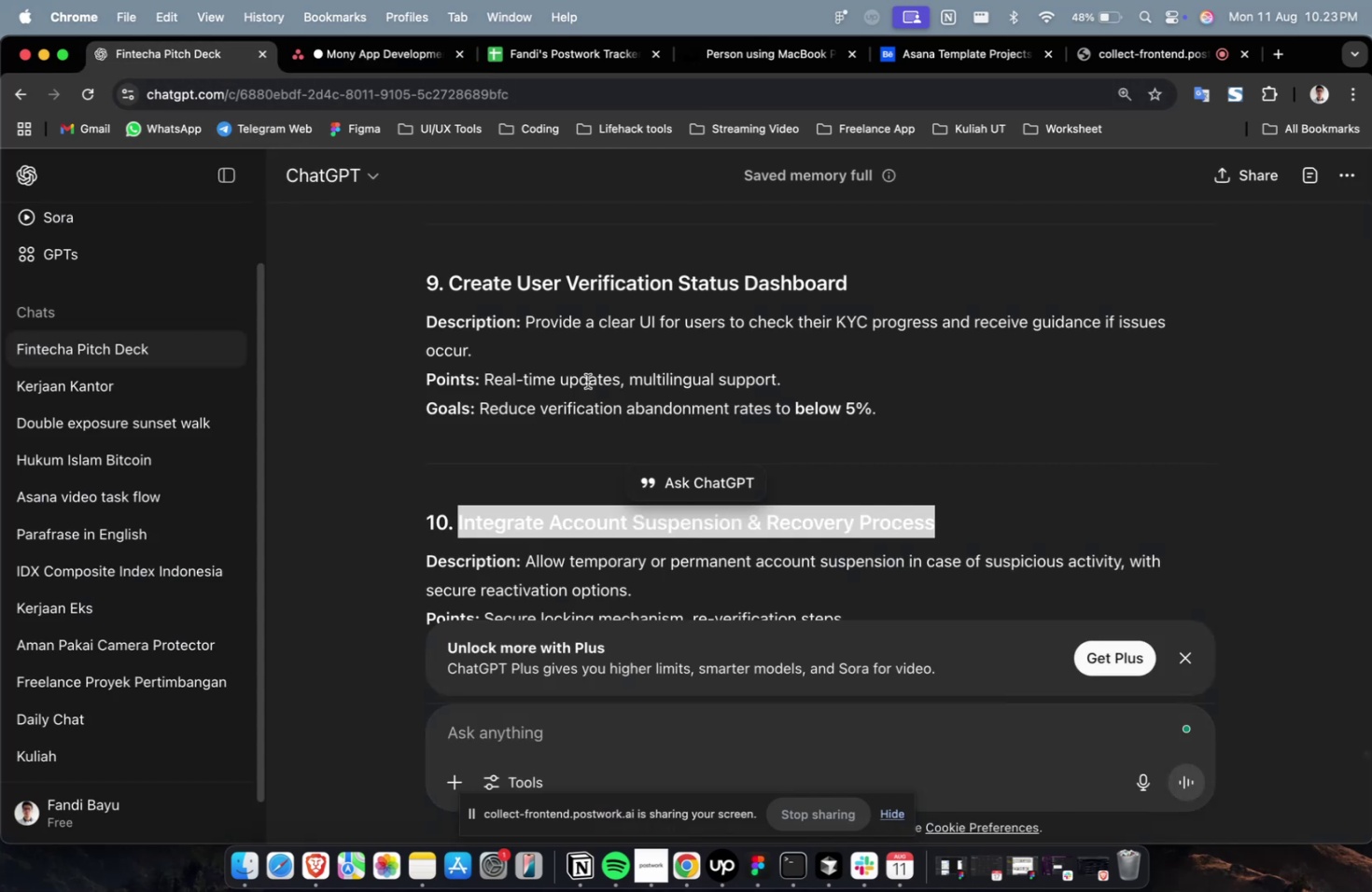 
scroll: coordinate [688, 436], scroll_direction: down, amount: 4.0
 